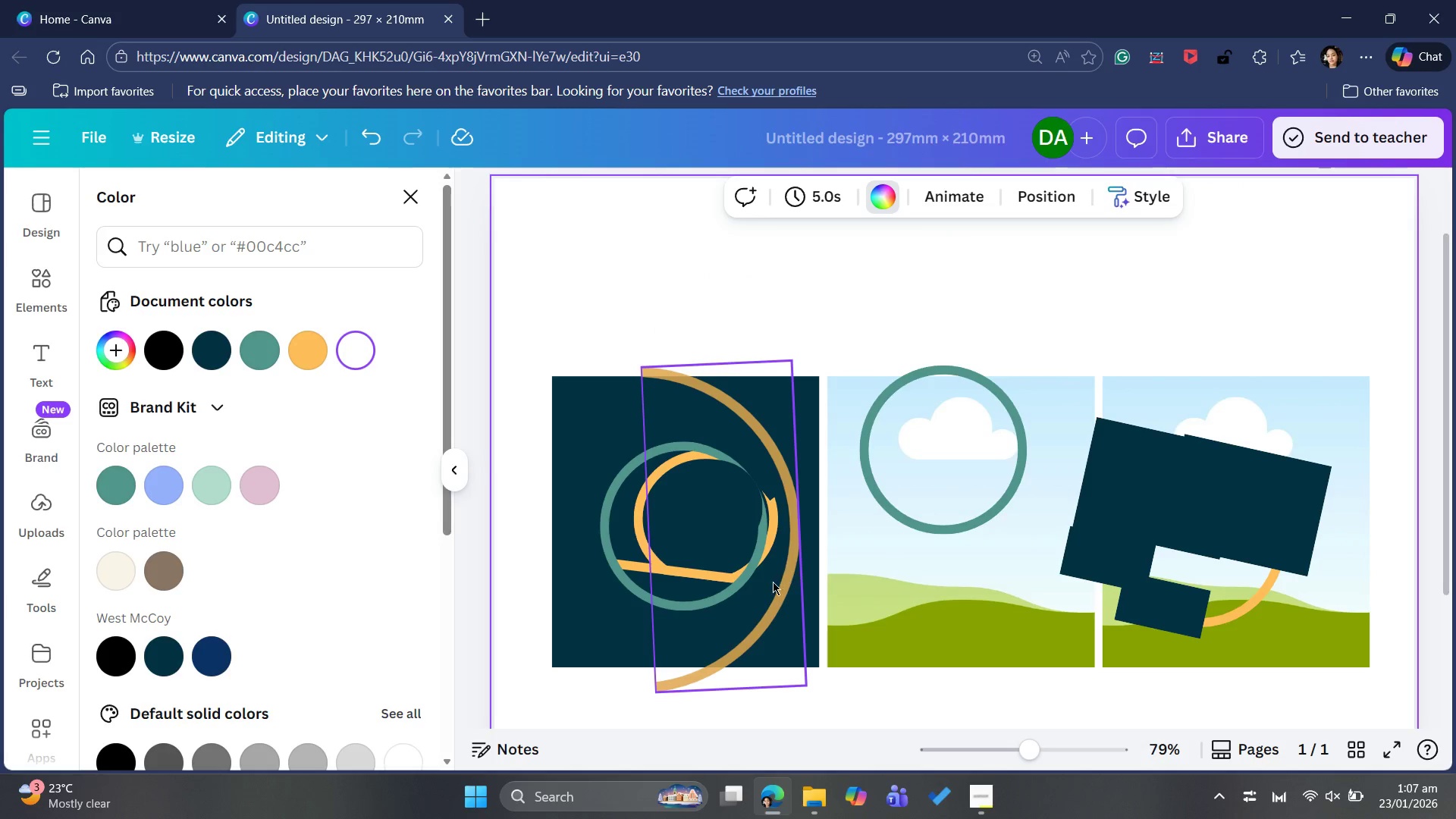 
left_click_drag(start_coordinate=[769, 585], to_coordinate=[742, 543])
 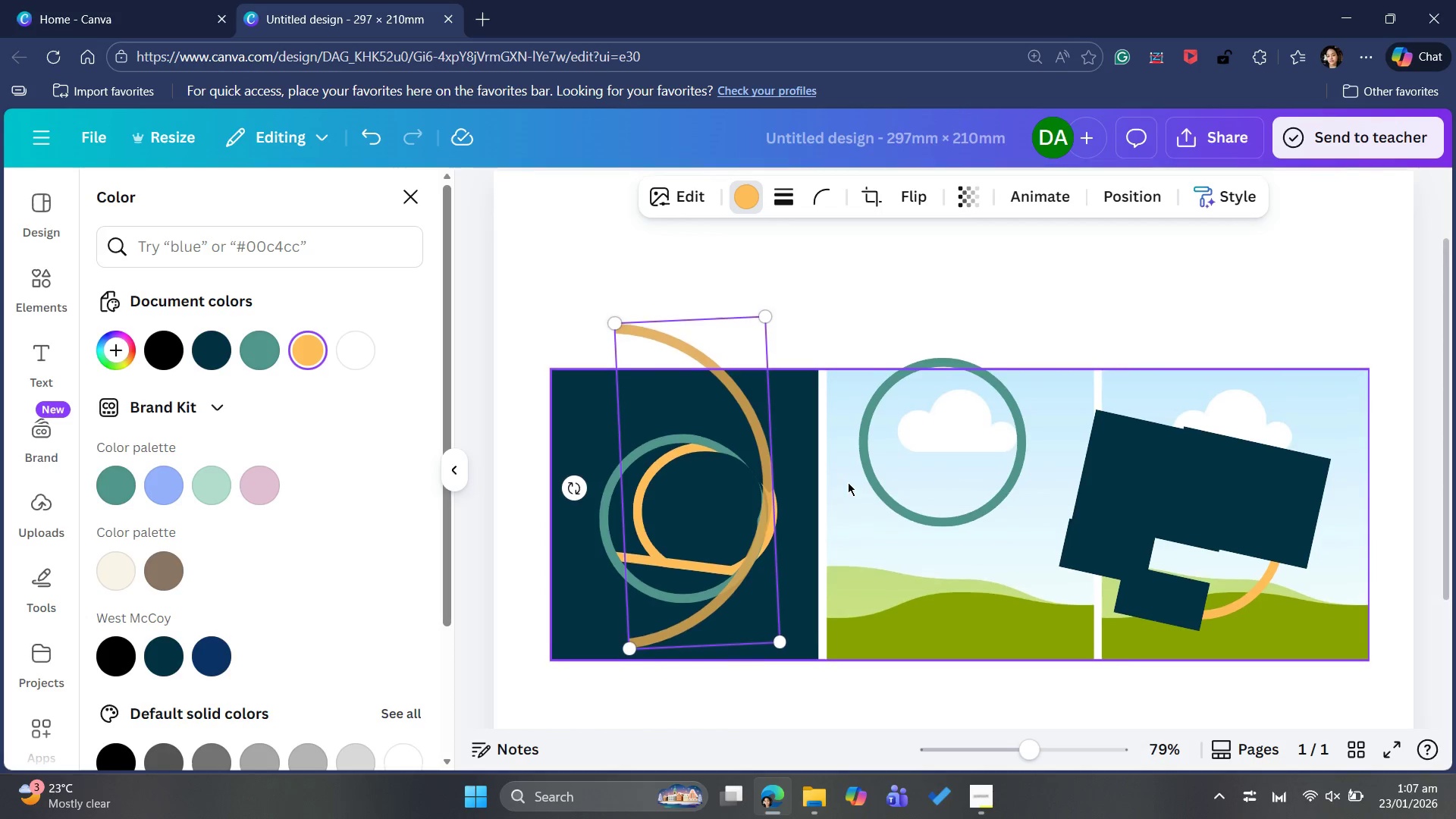 
wait(13.44)
 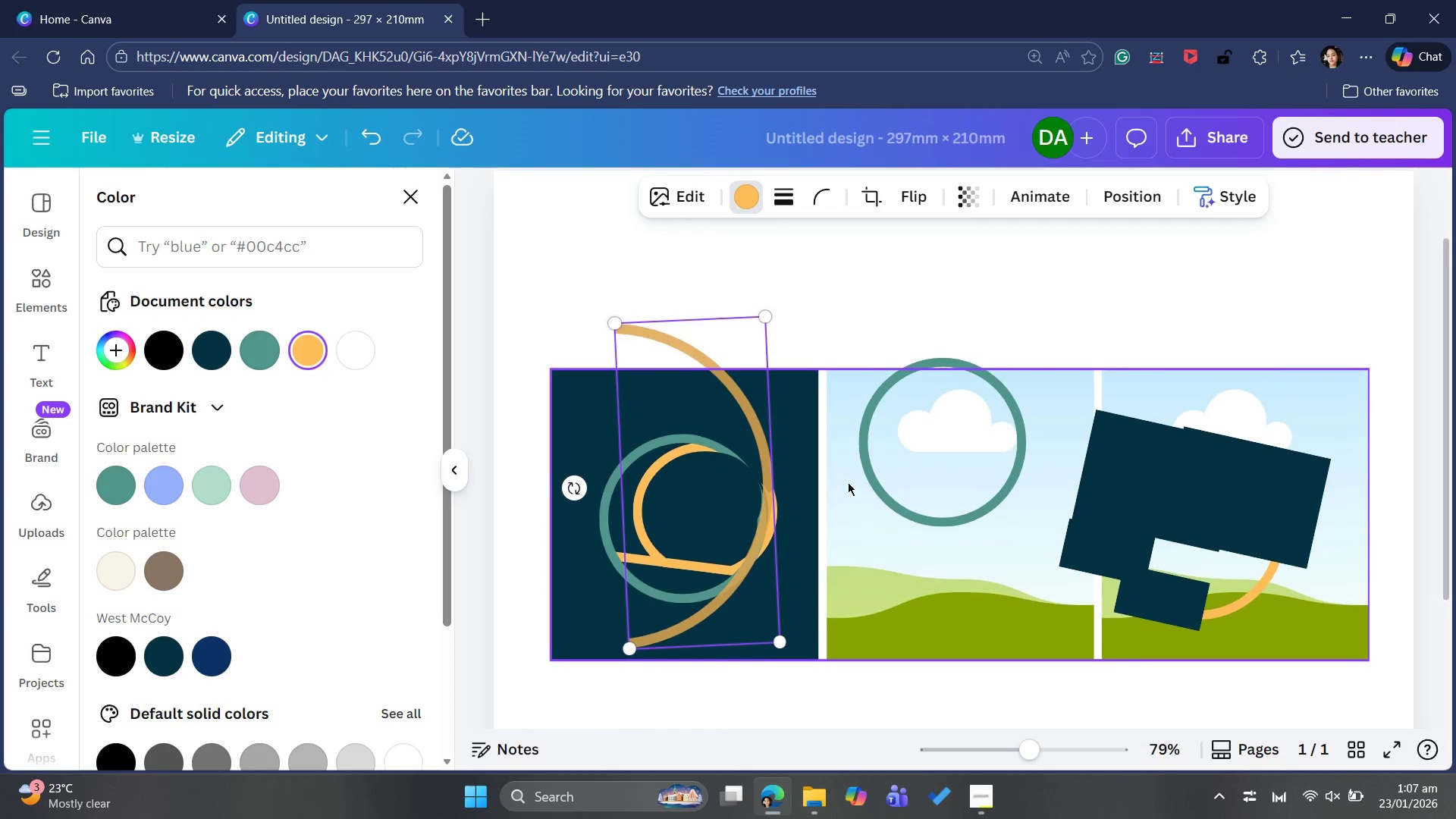 
left_click_drag(start_coordinate=[755, 453], to_coordinate=[768, 435])
 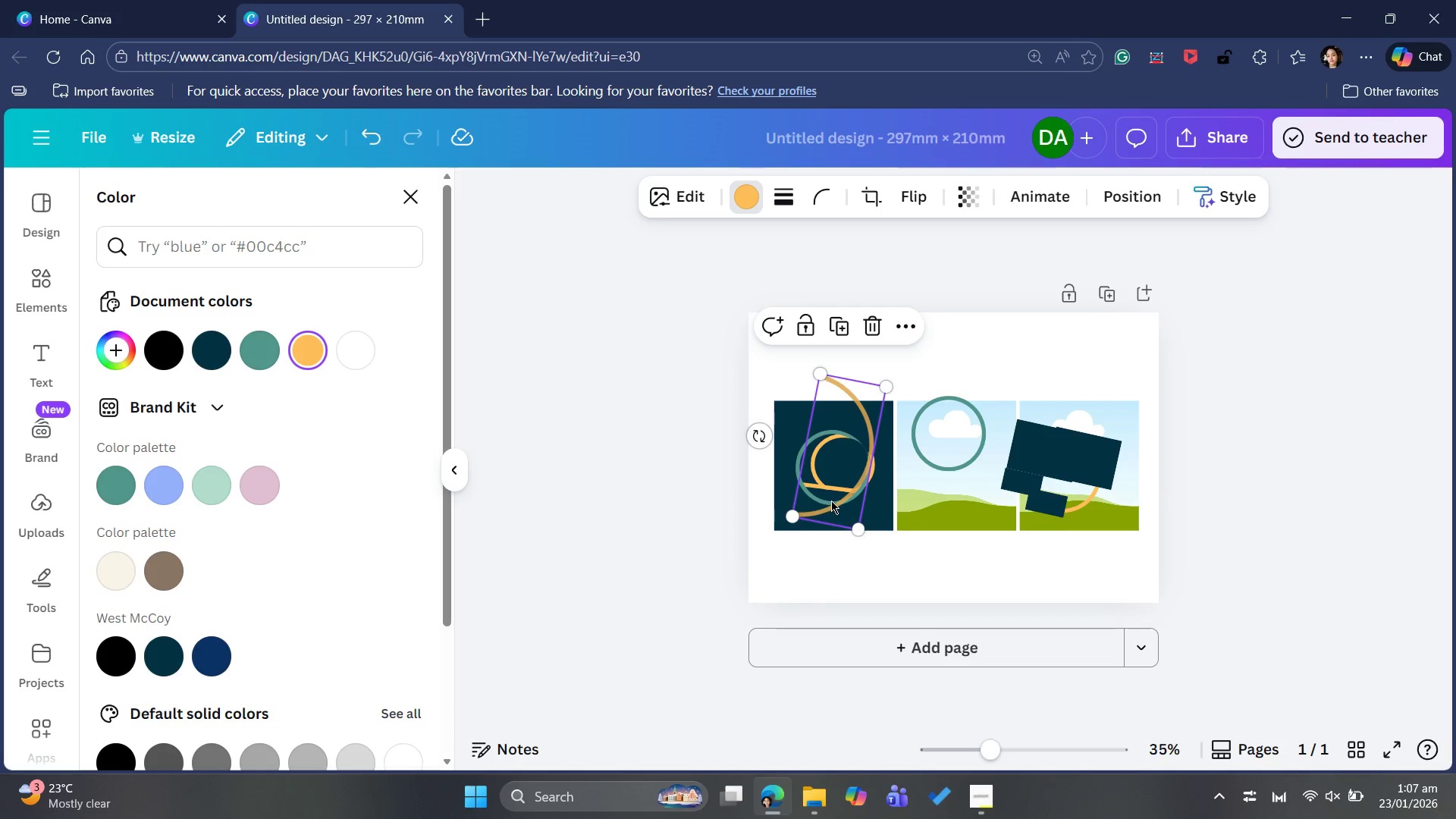 
left_click_drag(start_coordinate=[831, 500], to_coordinate=[858, 490])
 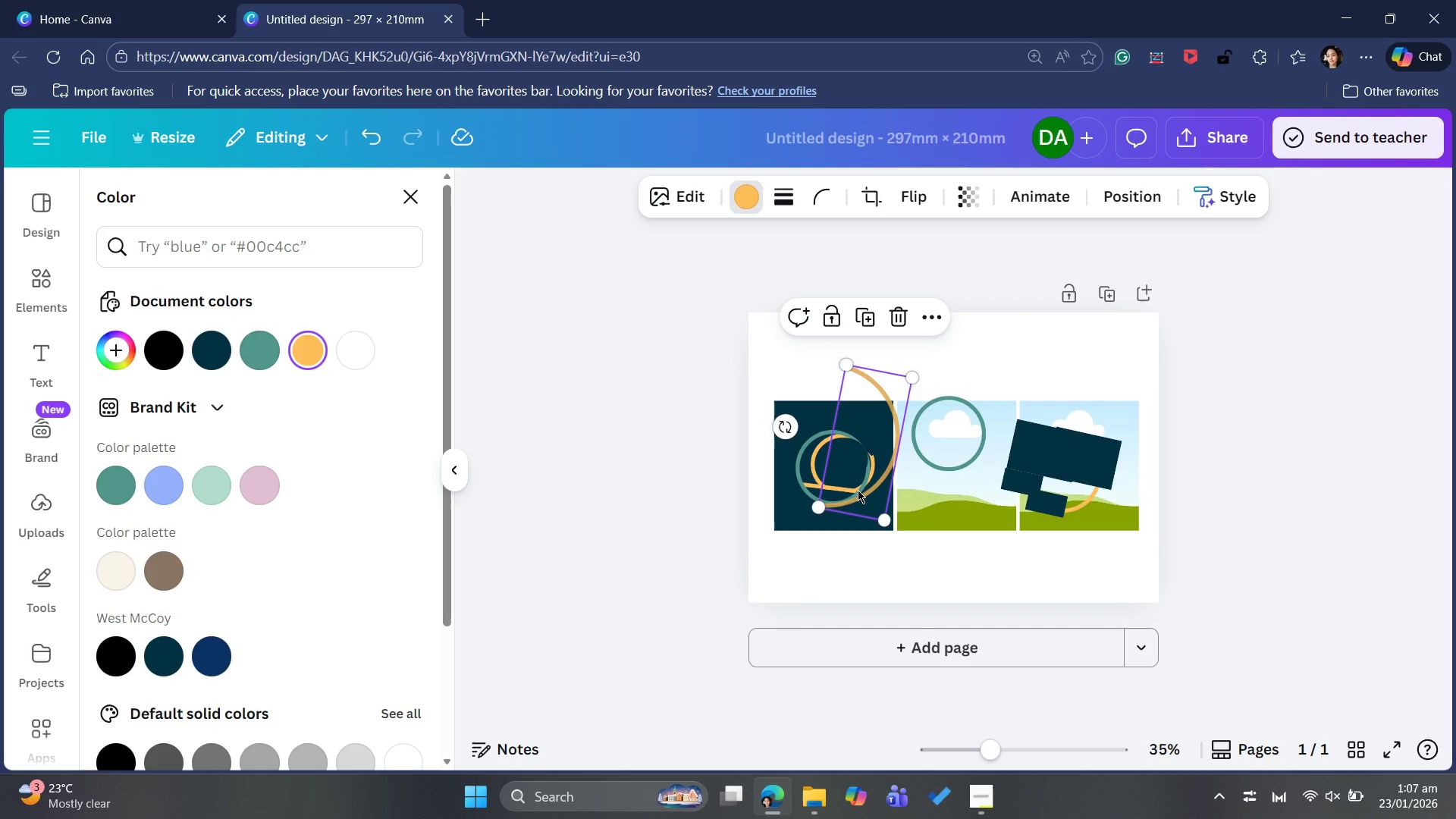 
key(Backspace)
 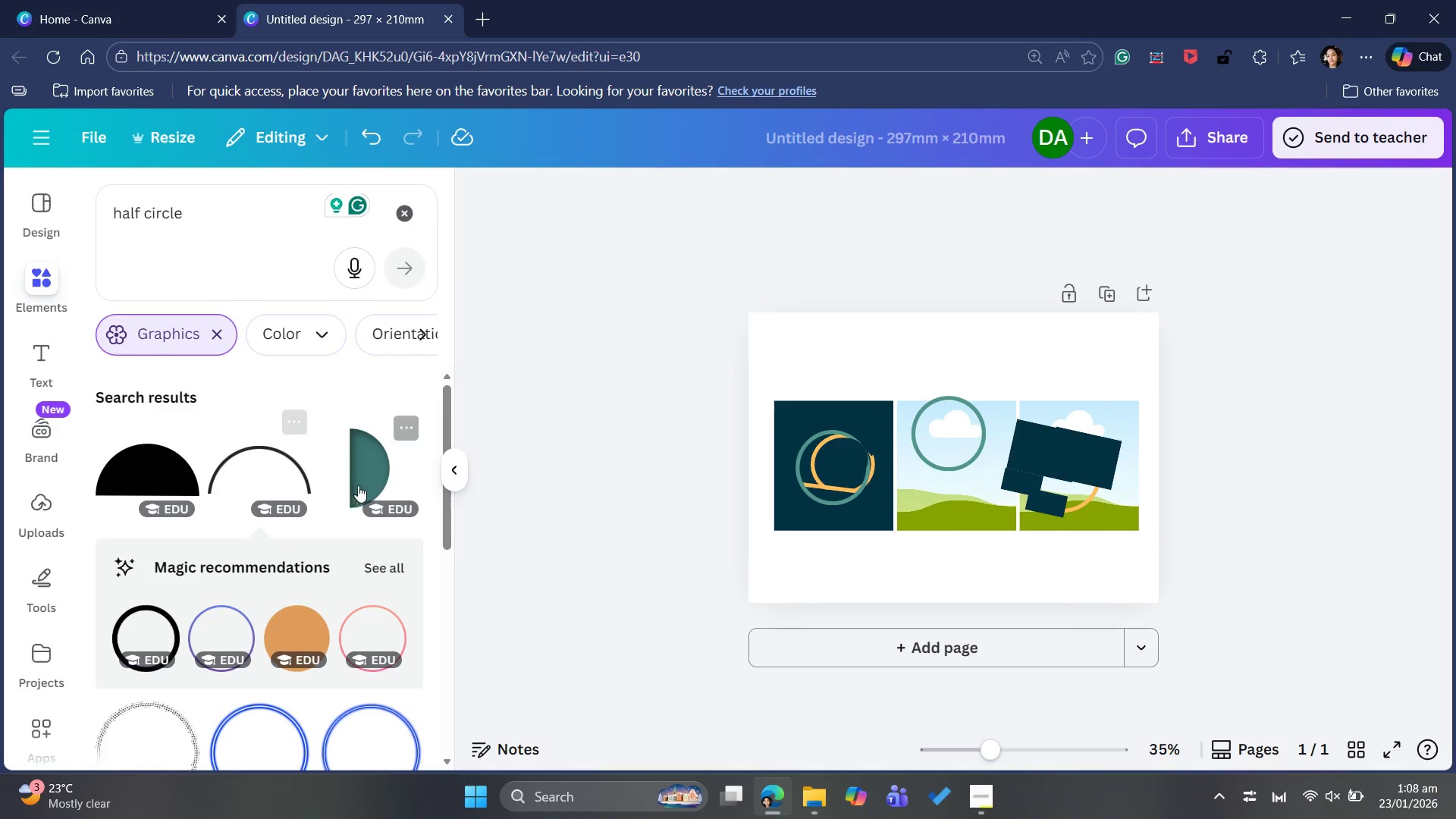 
left_click([363, 476])
 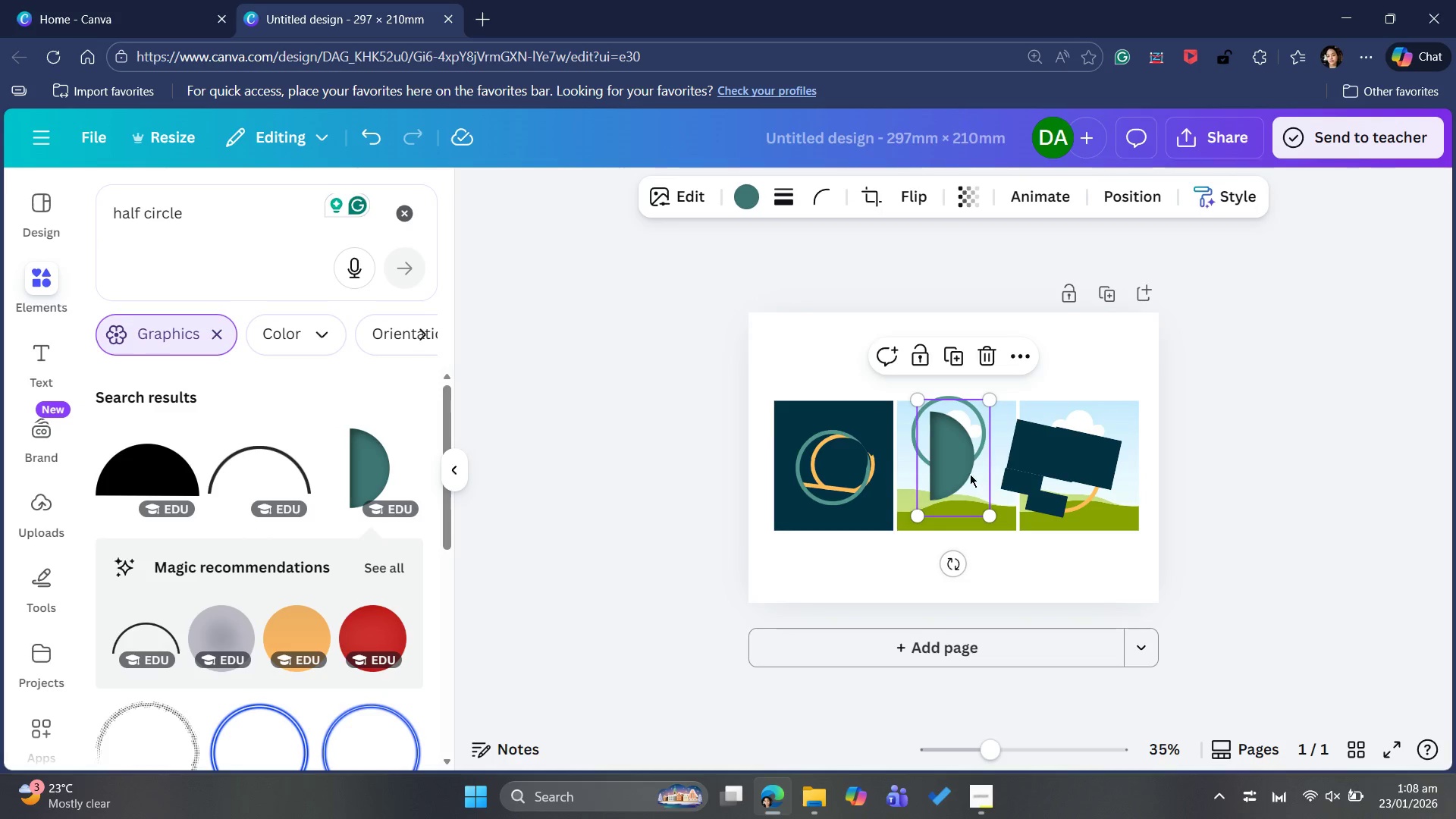 
left_click_drag(start_coordinate=[959, 475], to_coordinate=[854, 483])
 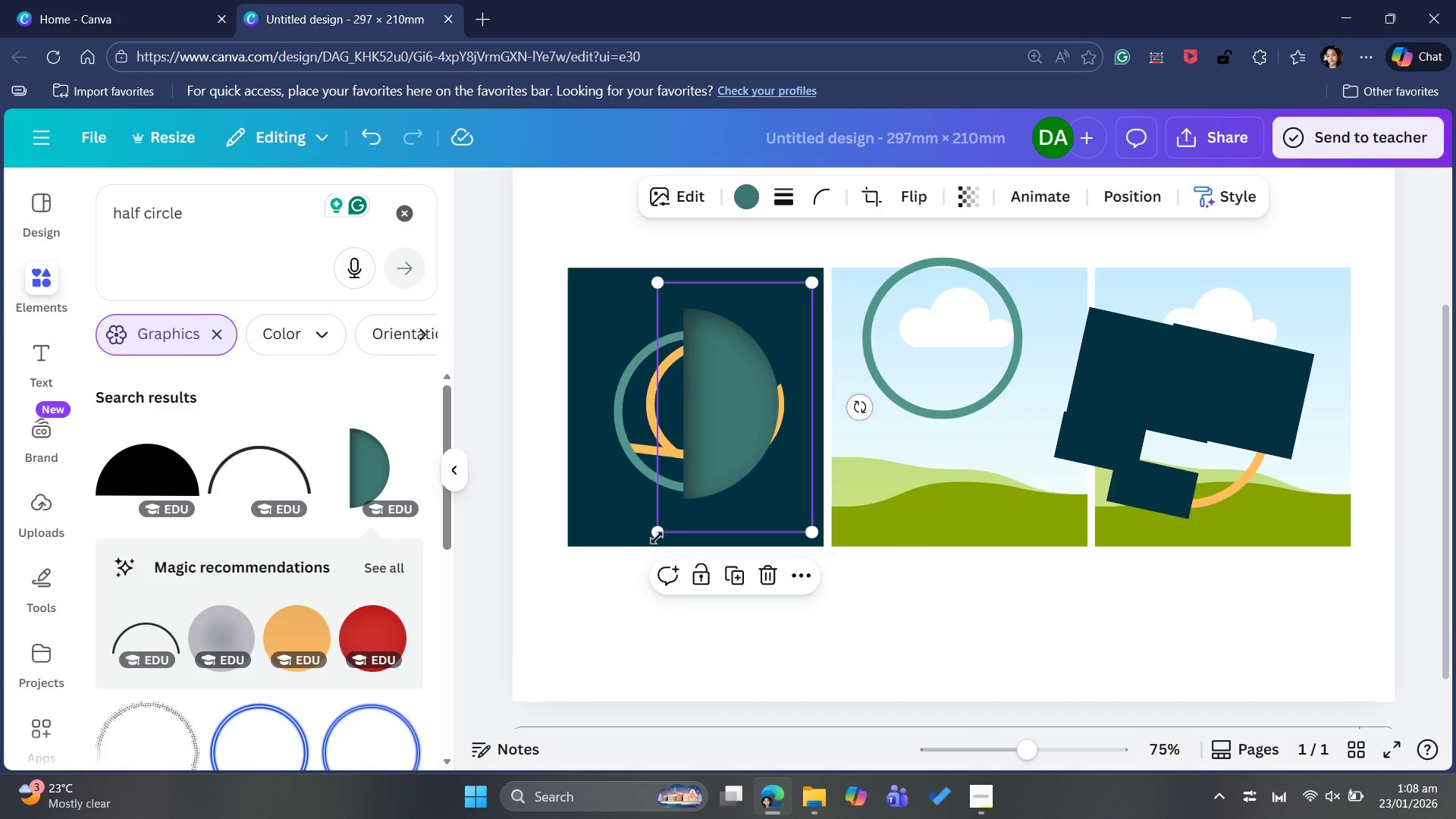 
left_click_drag(start_coordinate=[661, 534], to_coordinate=[667, 529])
 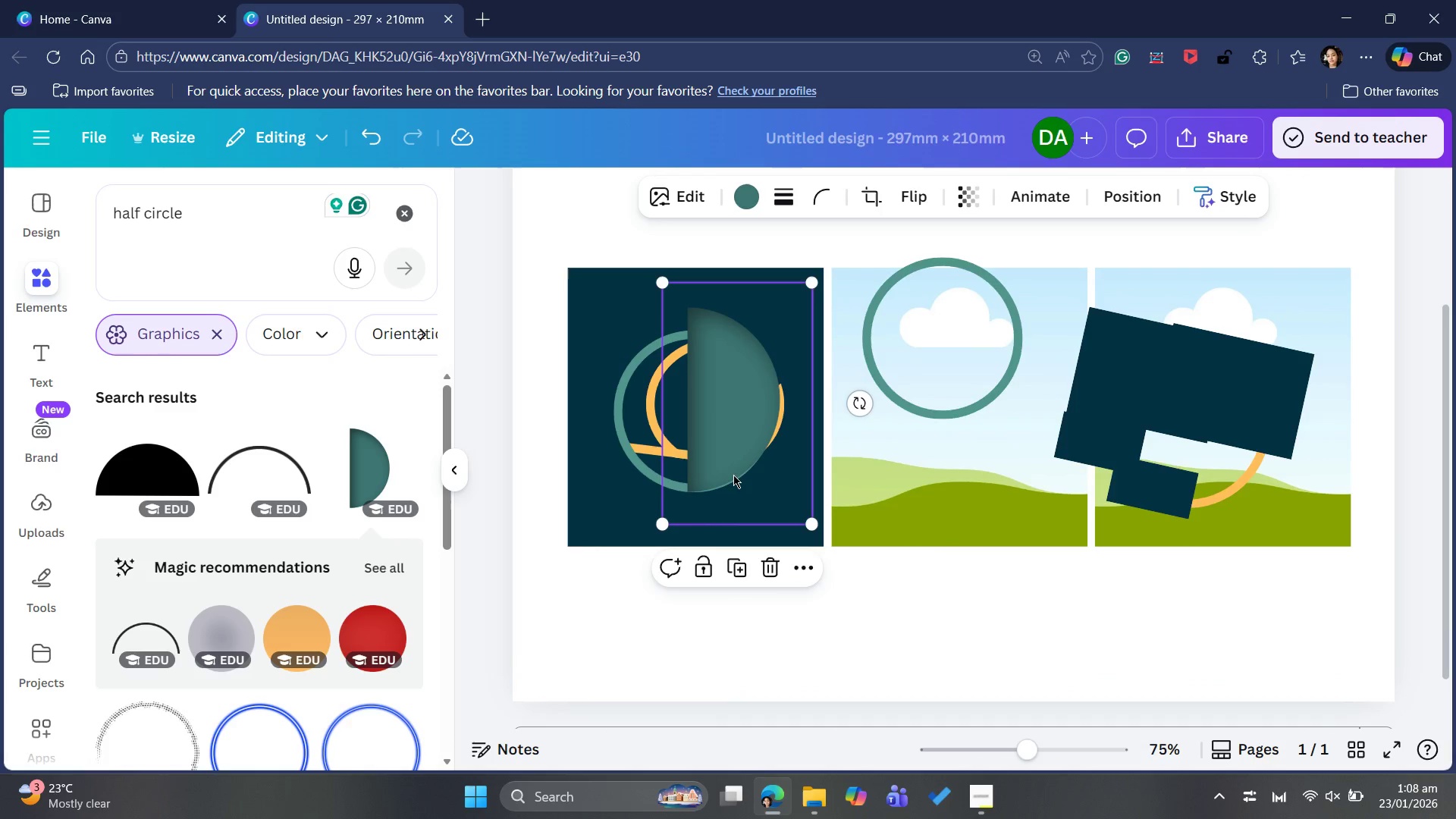 
left_click_drag(start_coordinate=[734, 475], to_coordinate=[738, 471])
 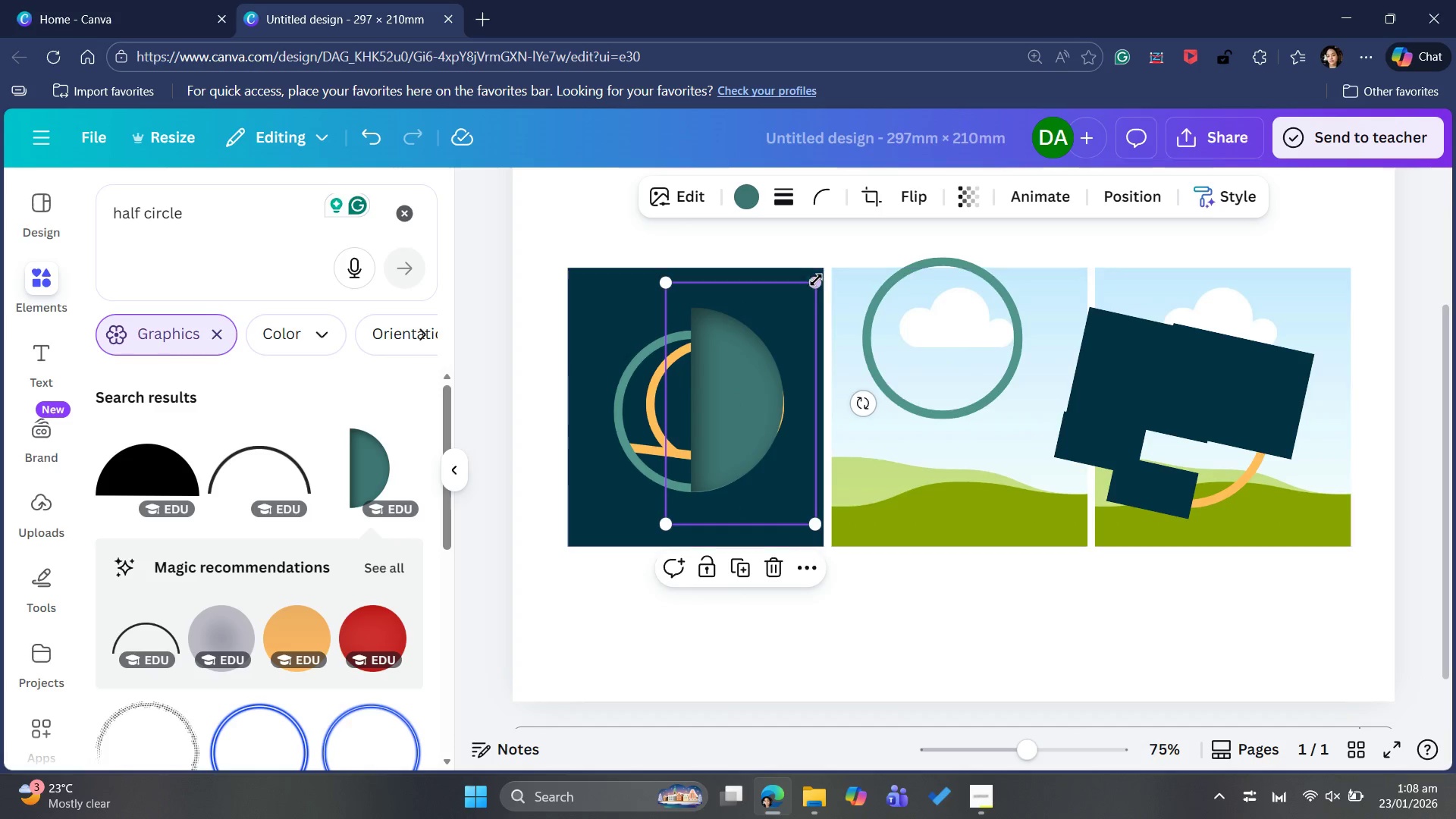 
left_click_drag(start_coordinate=[817, 281], to_coordinate=[807, 306])
 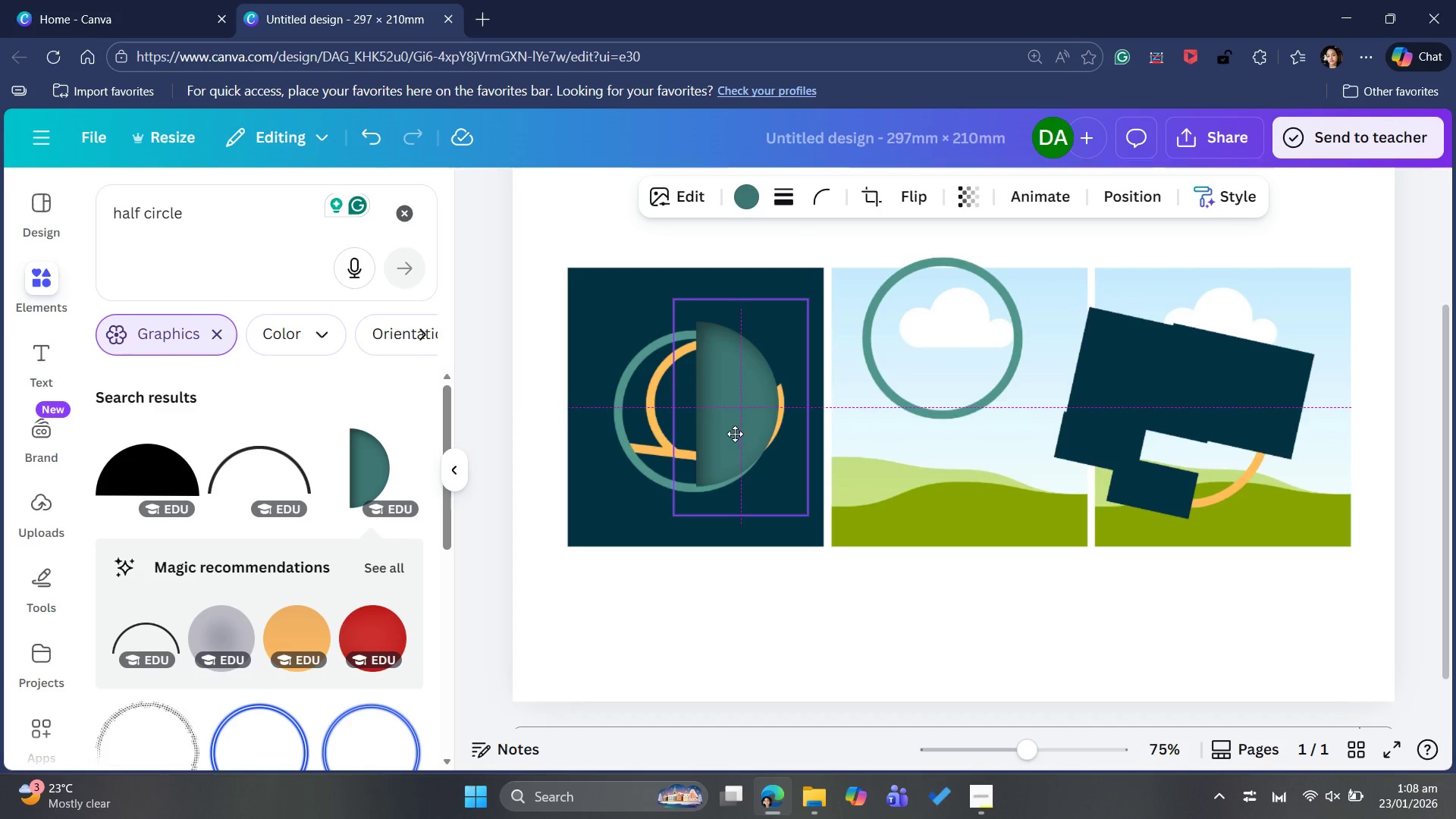 
wait(8.36)
 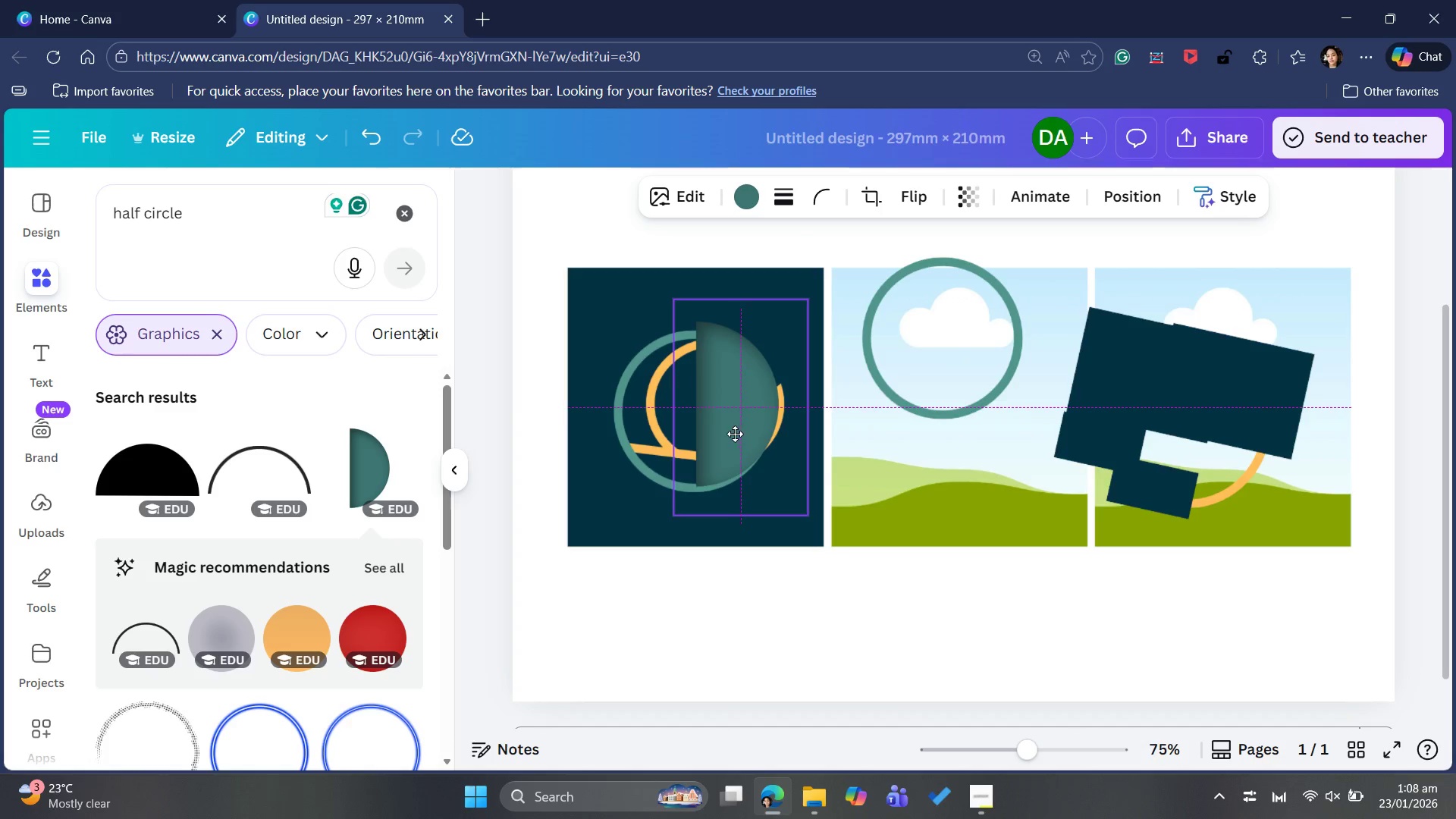 
left_click_drag(start_coordinate=[774, 493], to_coordinate=[767, 482])
 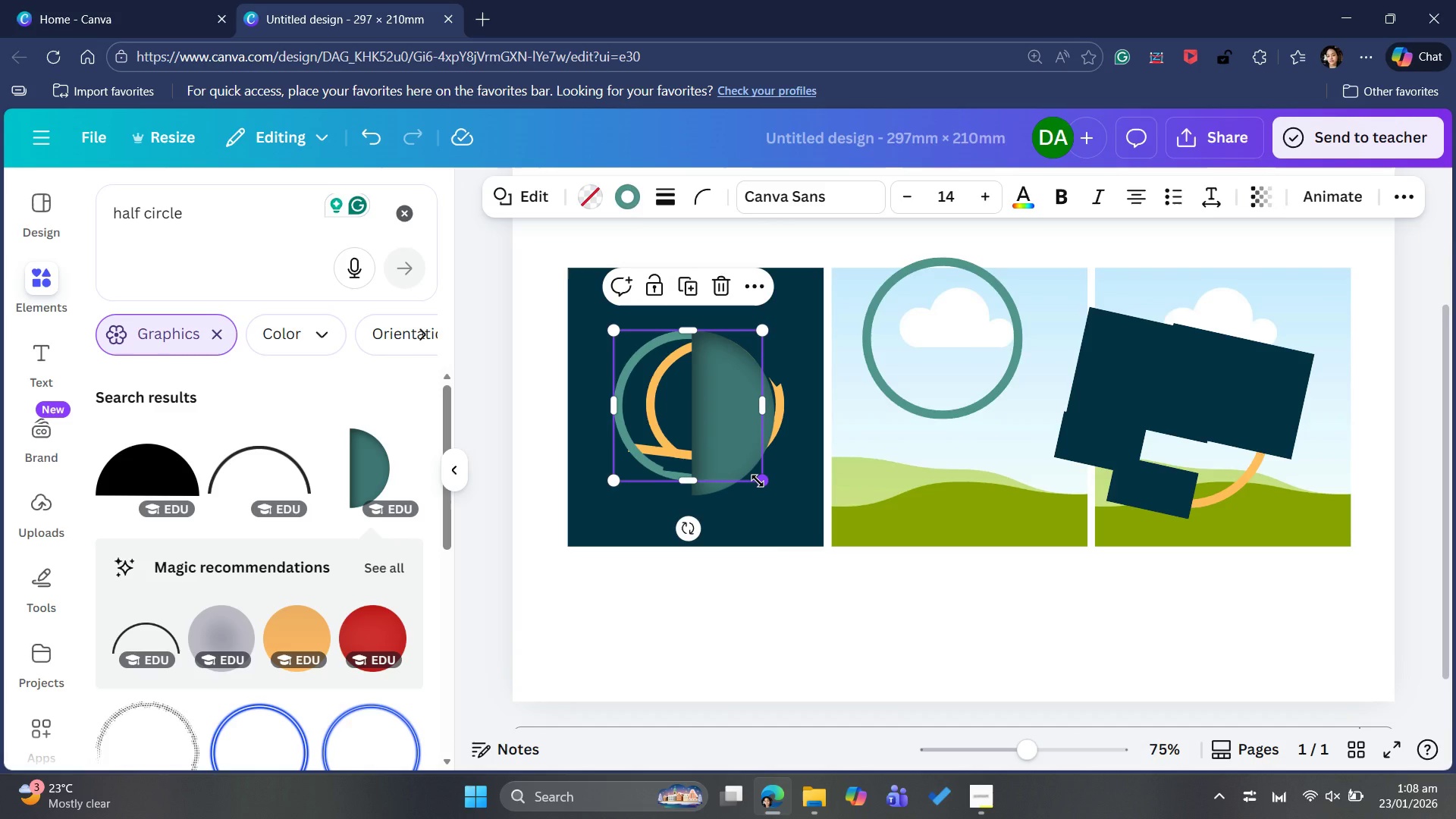 
key(Control+Z)
 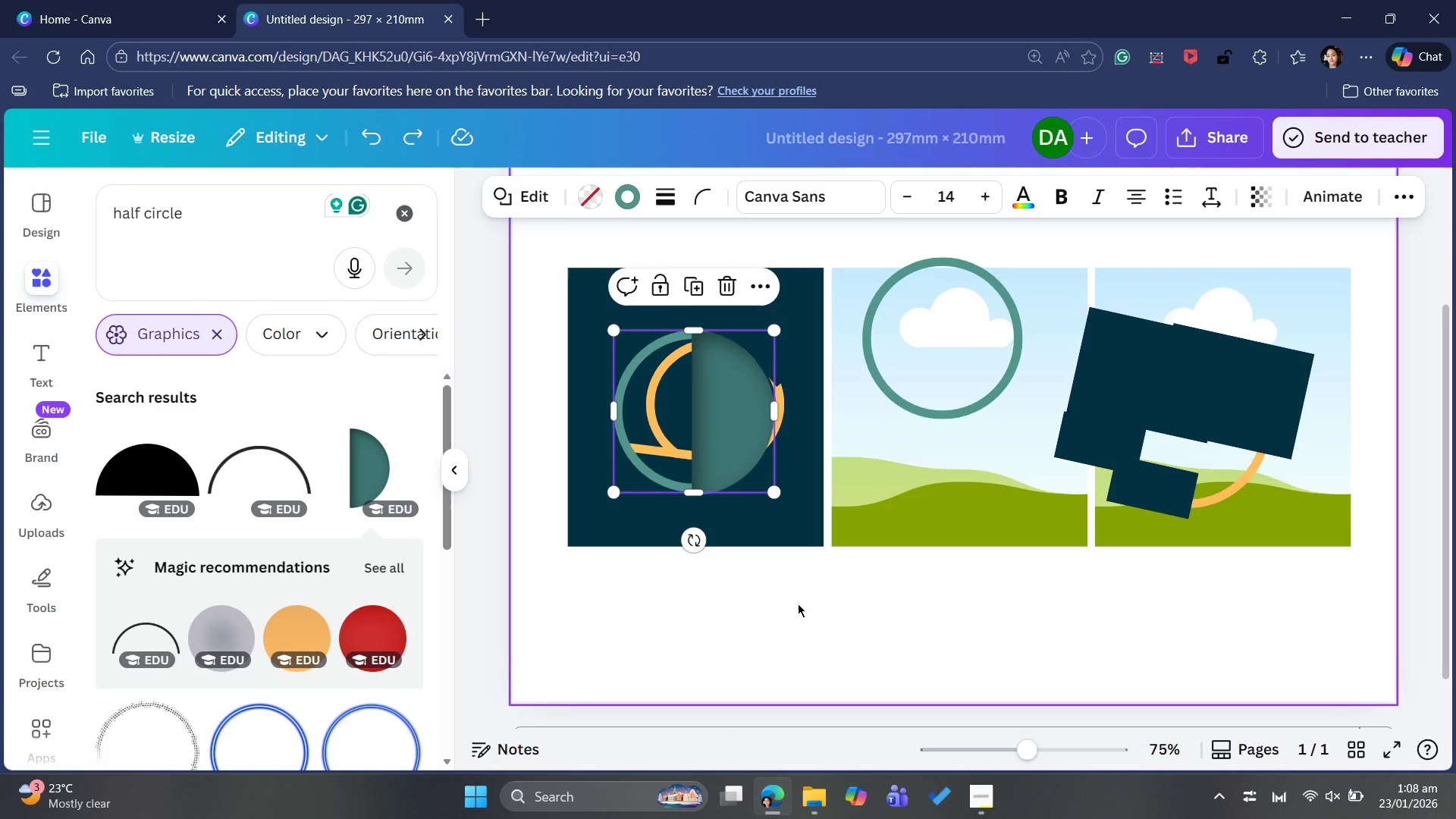 
left_click([797, 620])
 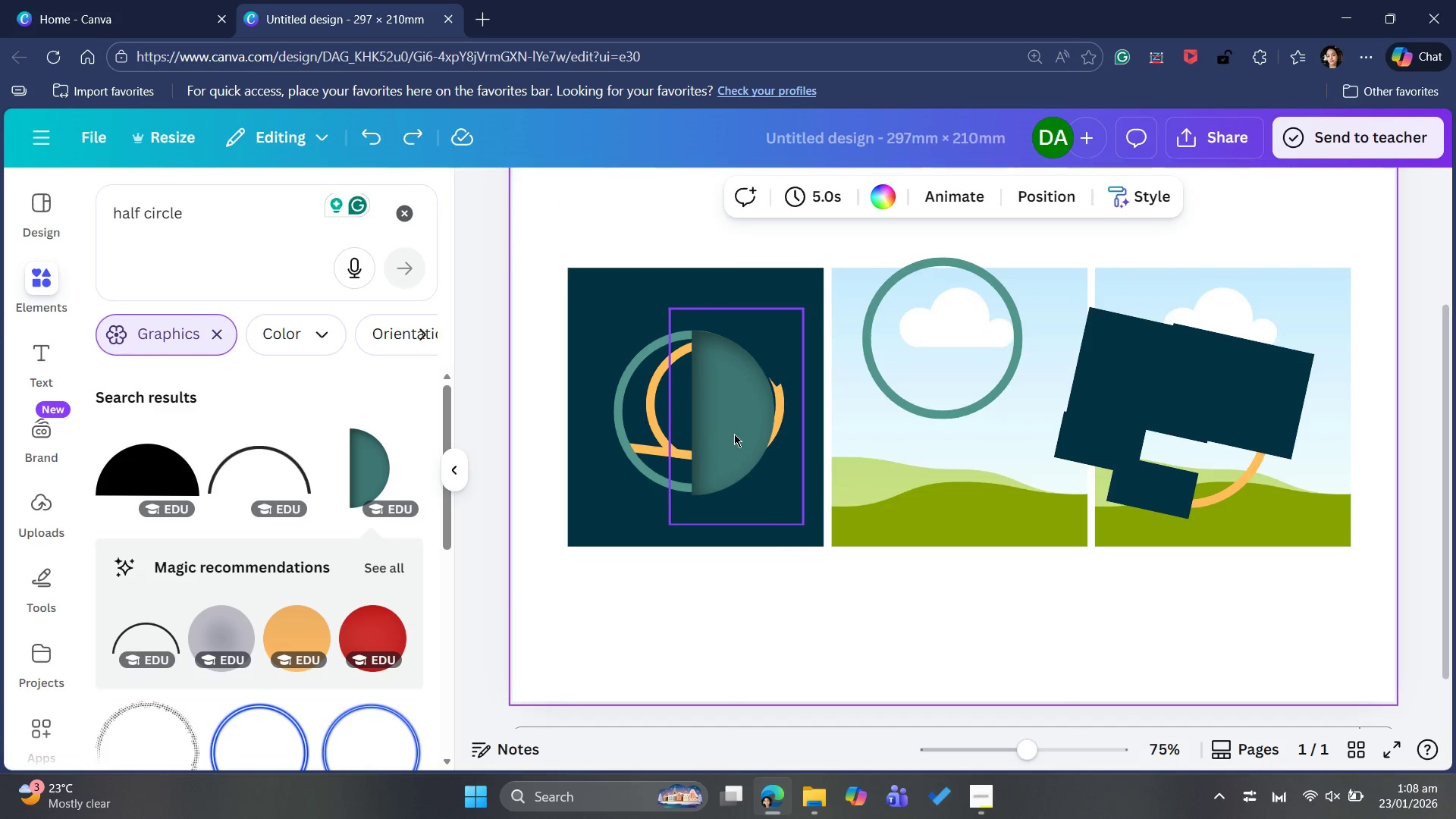 
left_click_drag(start_coordinate=[719, 428], to_coordinate=[723, 428])
 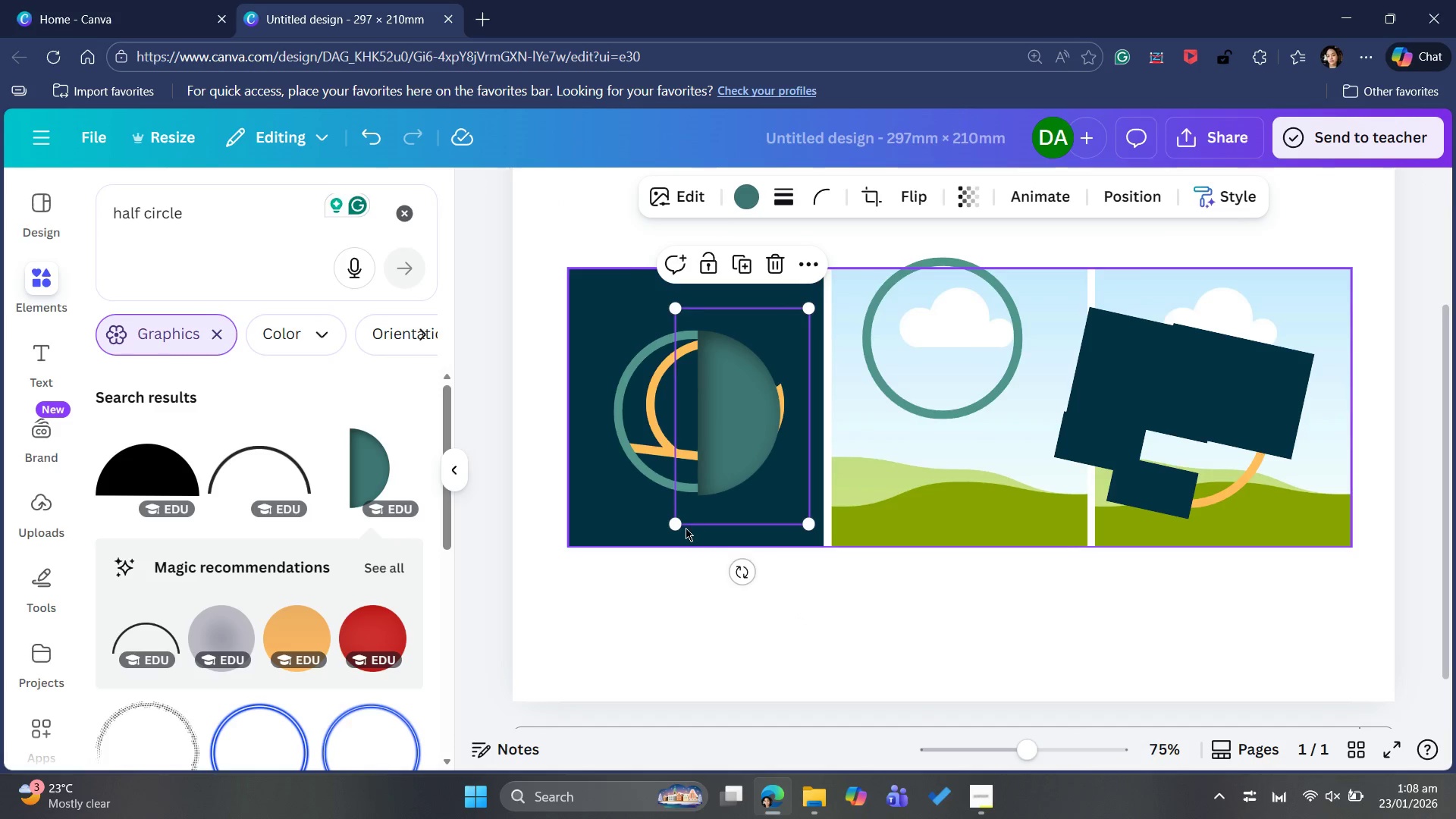 
left_click_drag(start_coordinate=[679, 530], to_coordinate=[679, 523])
 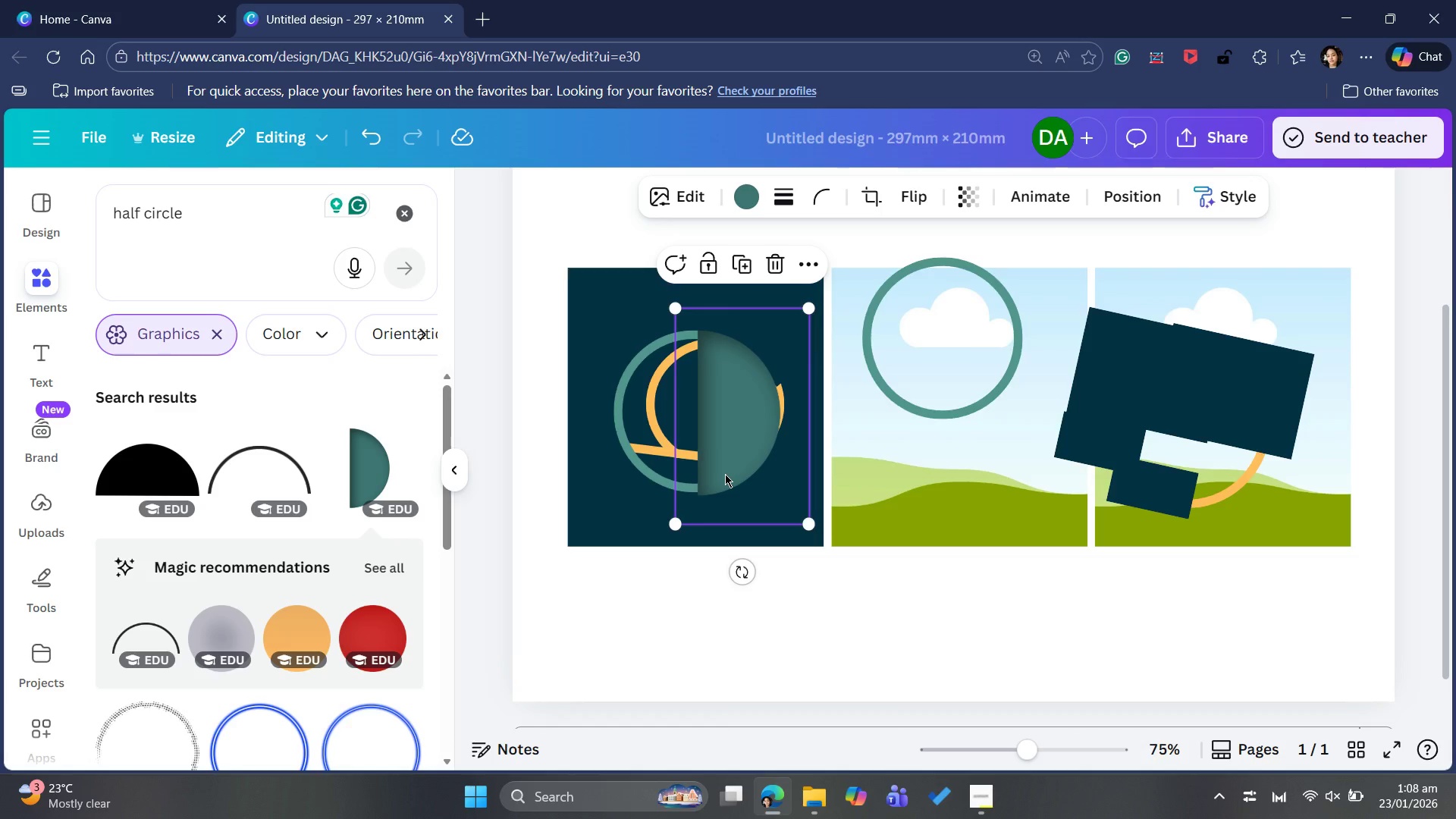 
left_click_drag(start_coordinate=[725, 474], to_coordinate=[720, 474])
 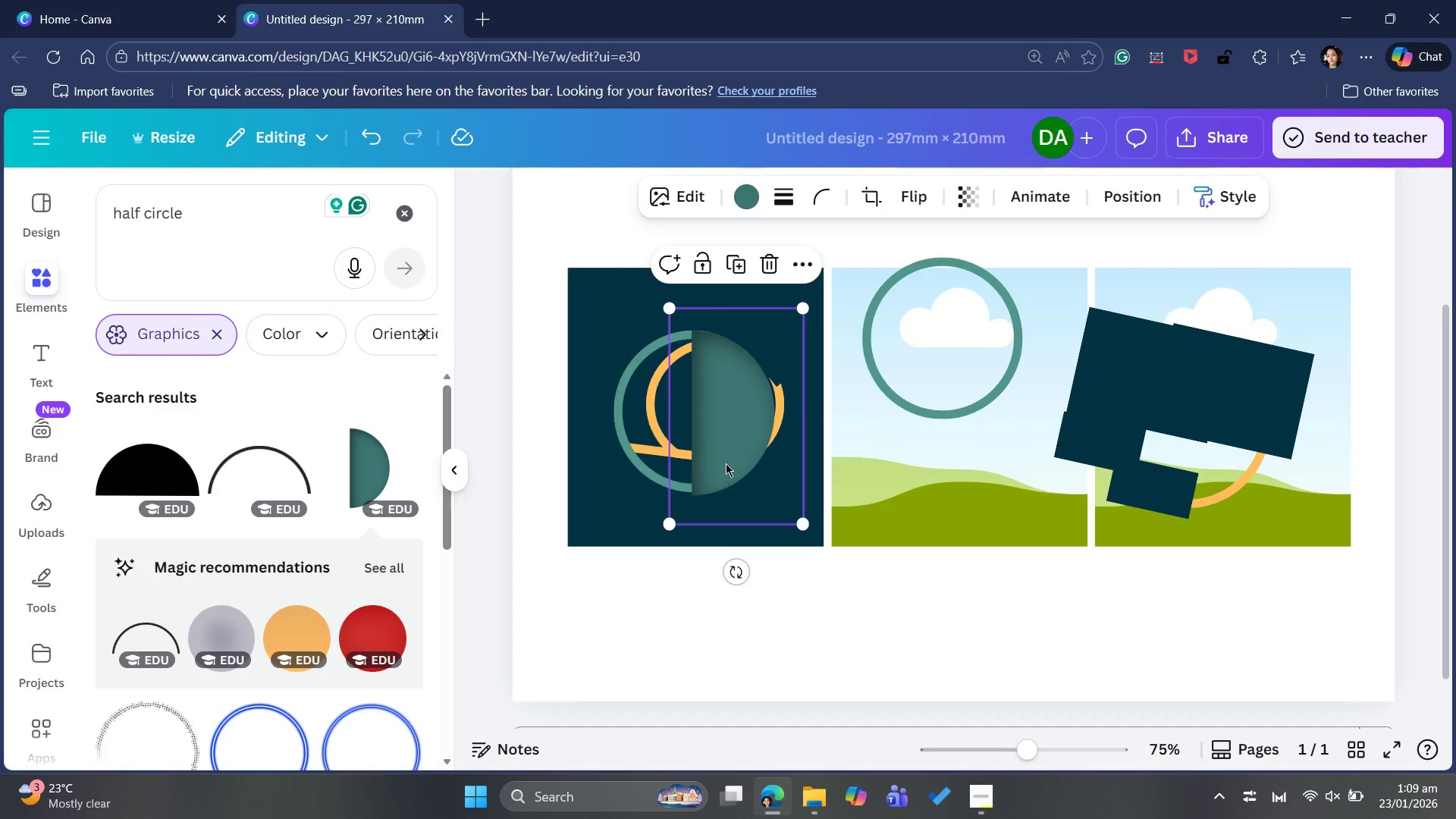 
key(ArrowUp)
 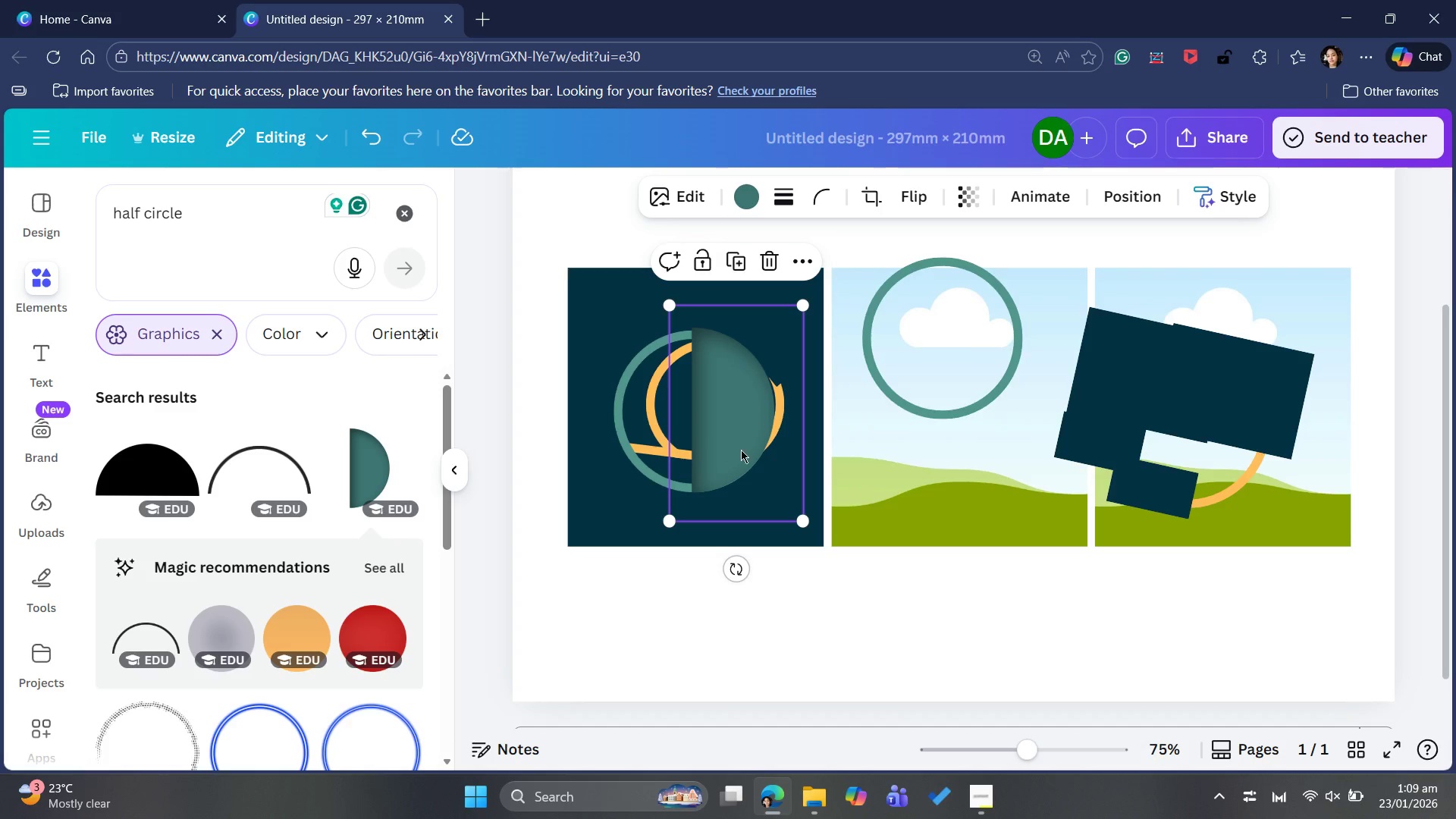 
mouse_move([755, 492])
 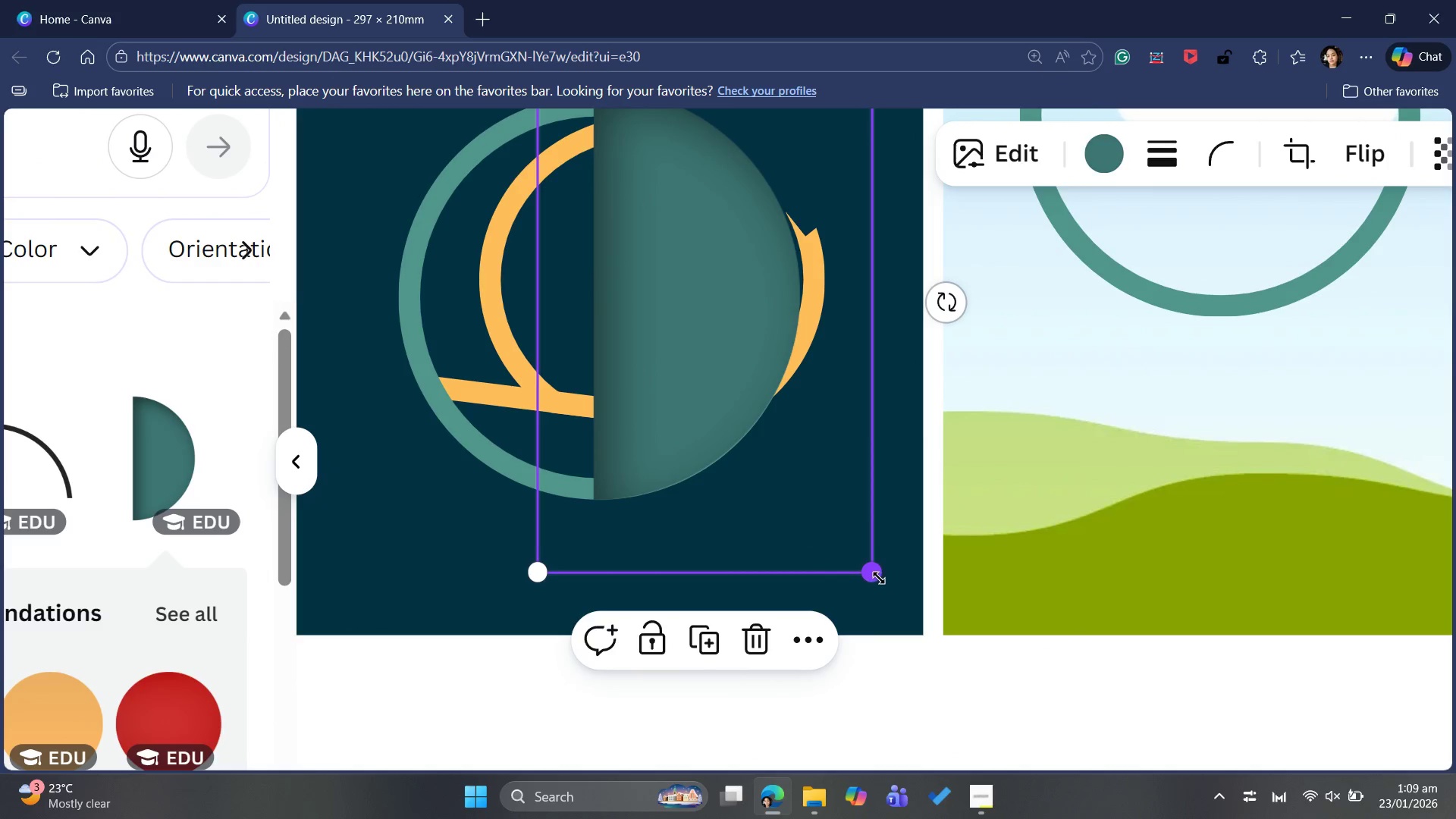 
left_click_drag(start_coordinate=[877, 578], to_coordinate=[875, 568])
 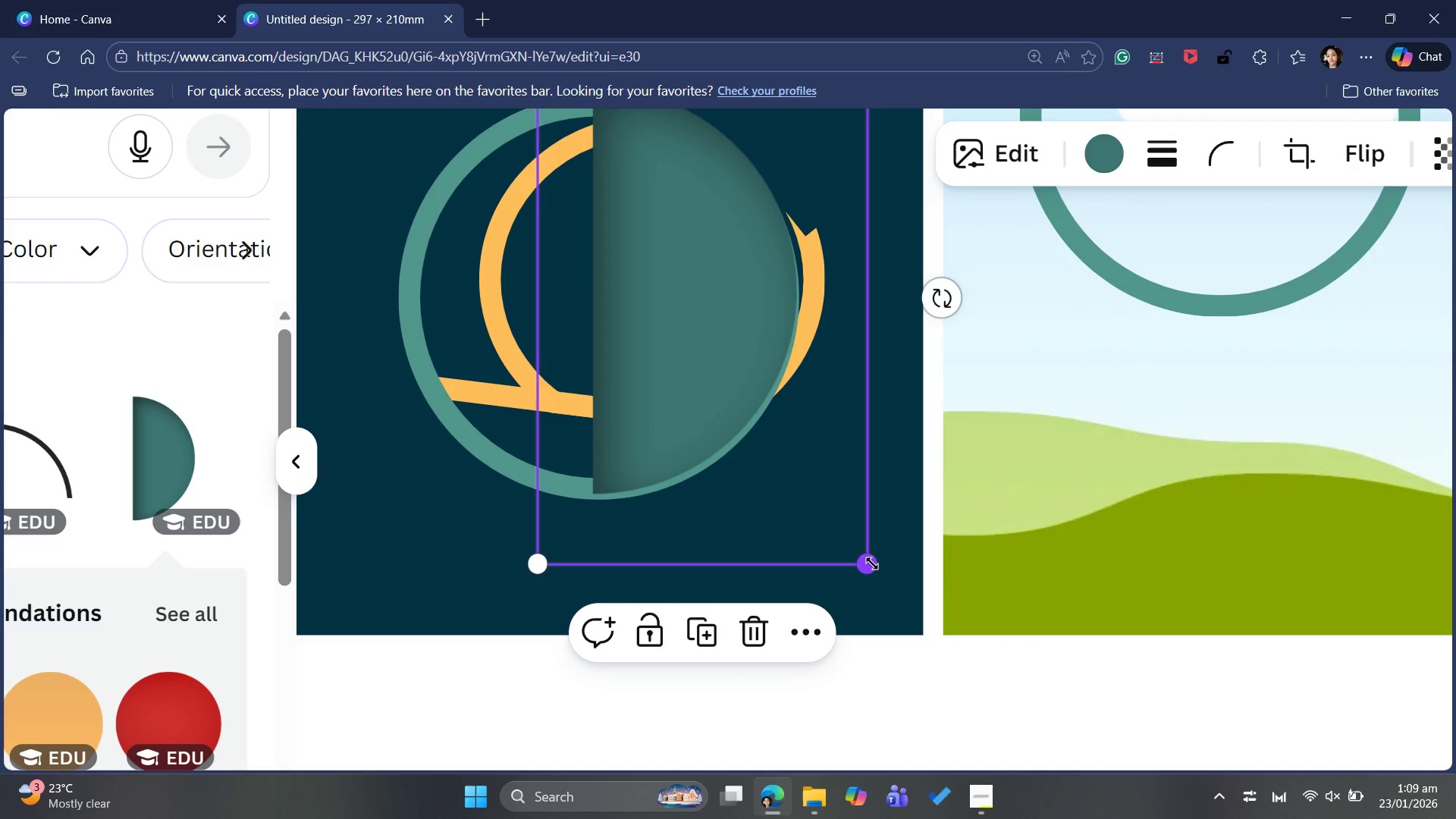 
key(ArrowDown)
 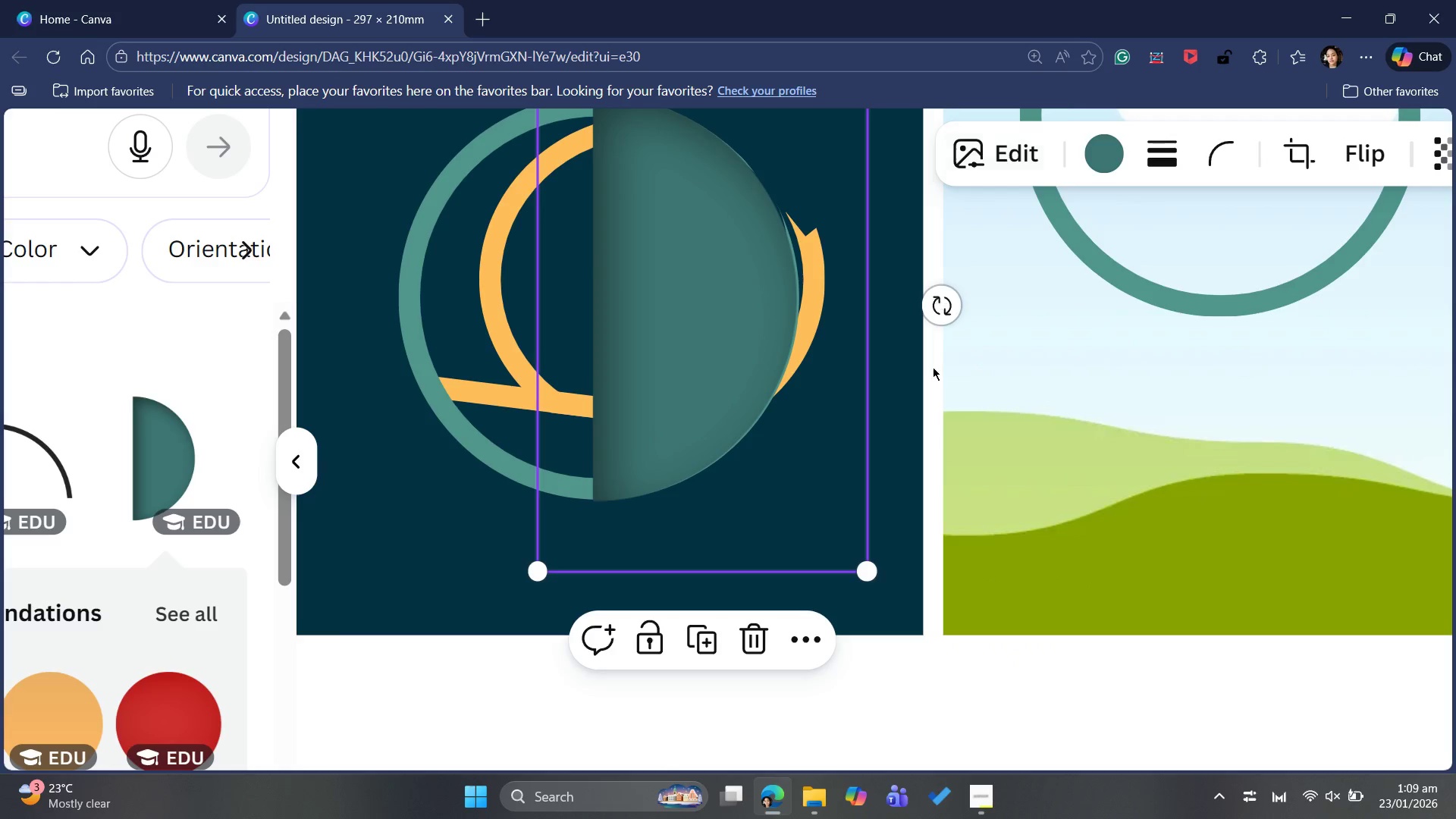 
scroll: coordinate [799, 400], scroll_direction: up, amount: 2.0
 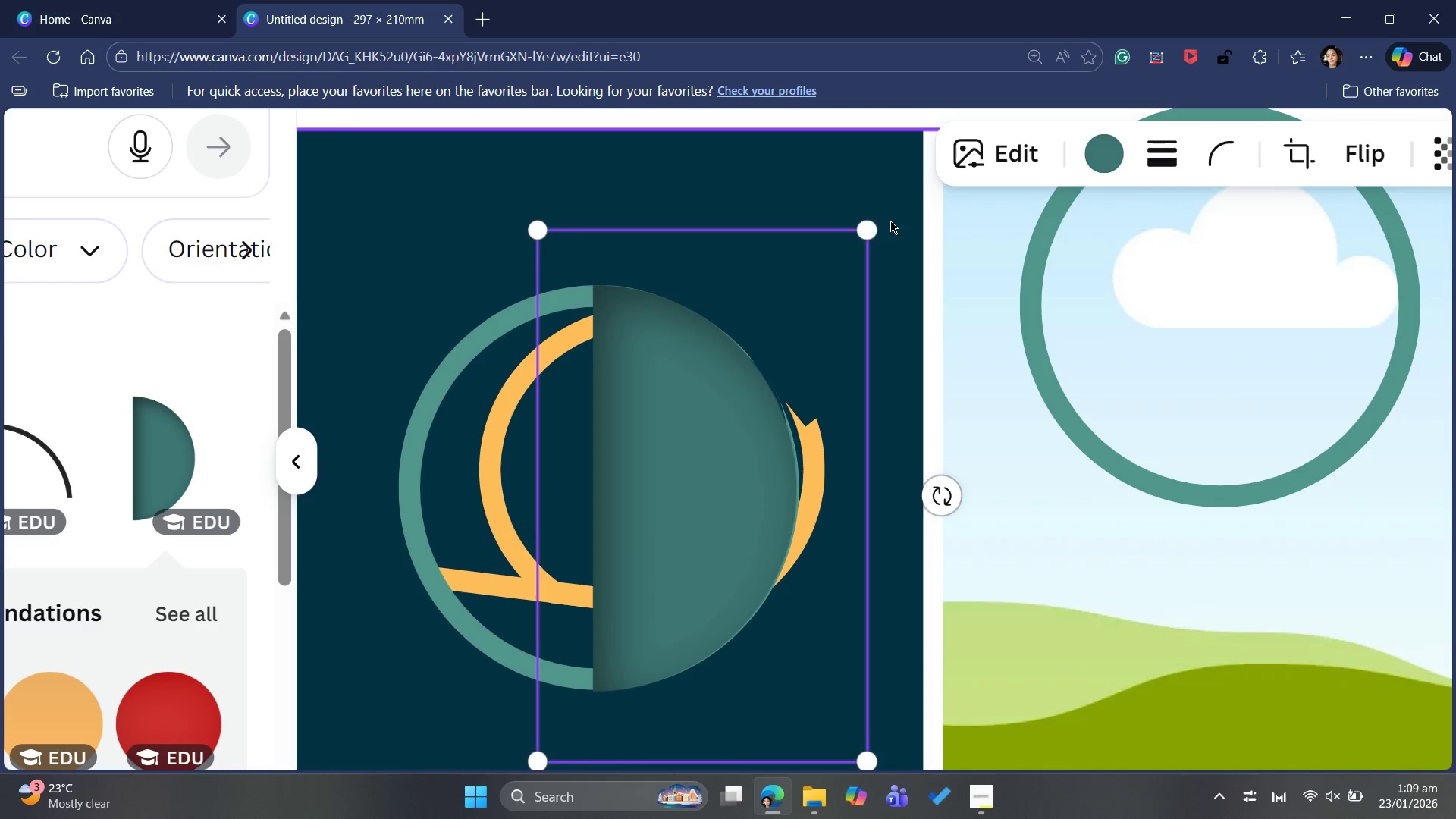 
left_click_drag(start_coordinate=[871, 239], to_coordinate=[876, 237])
 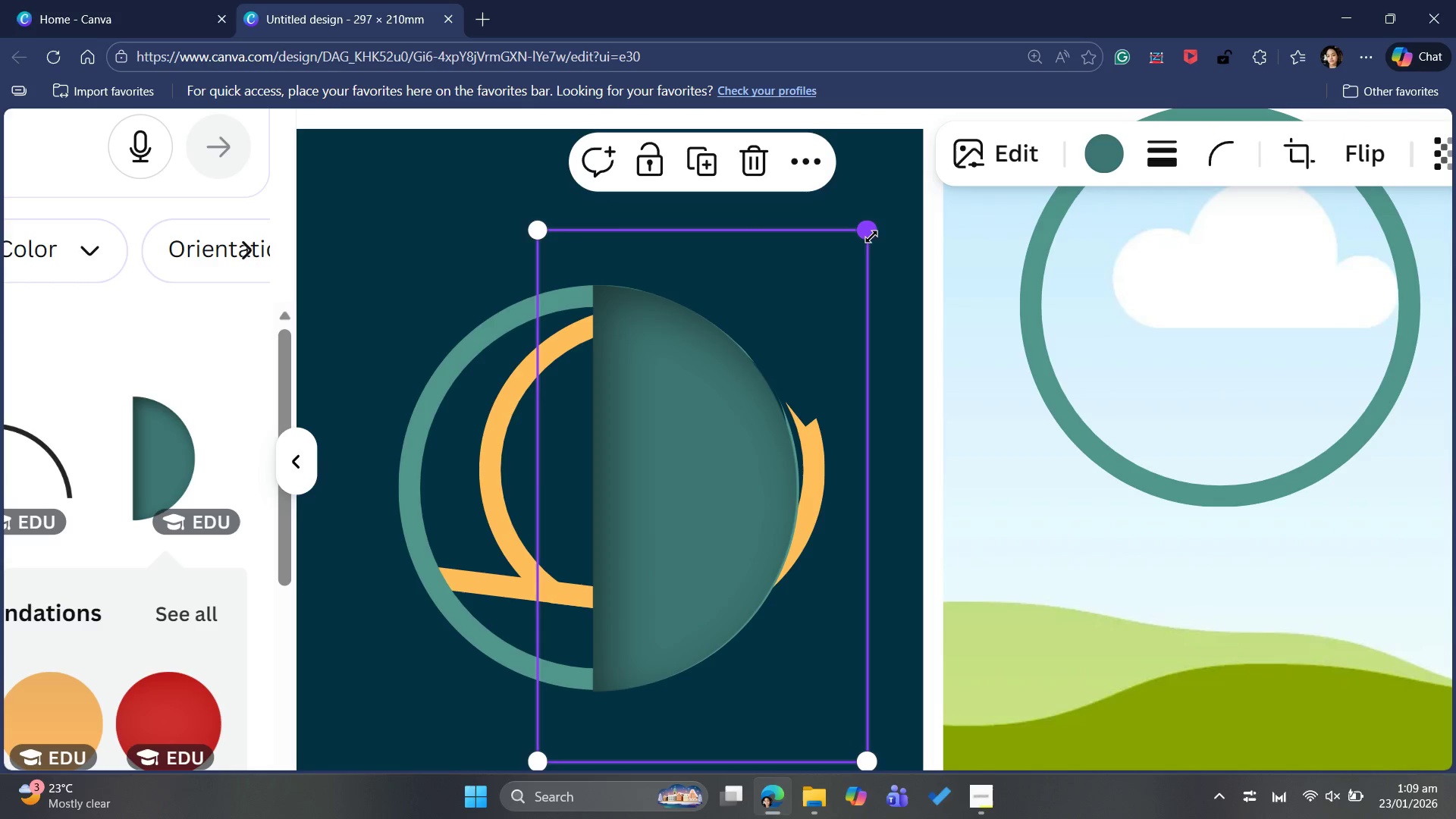 
left_click_drag(start_coordinate=[871, 237], to_coordinate=[893, 220])
 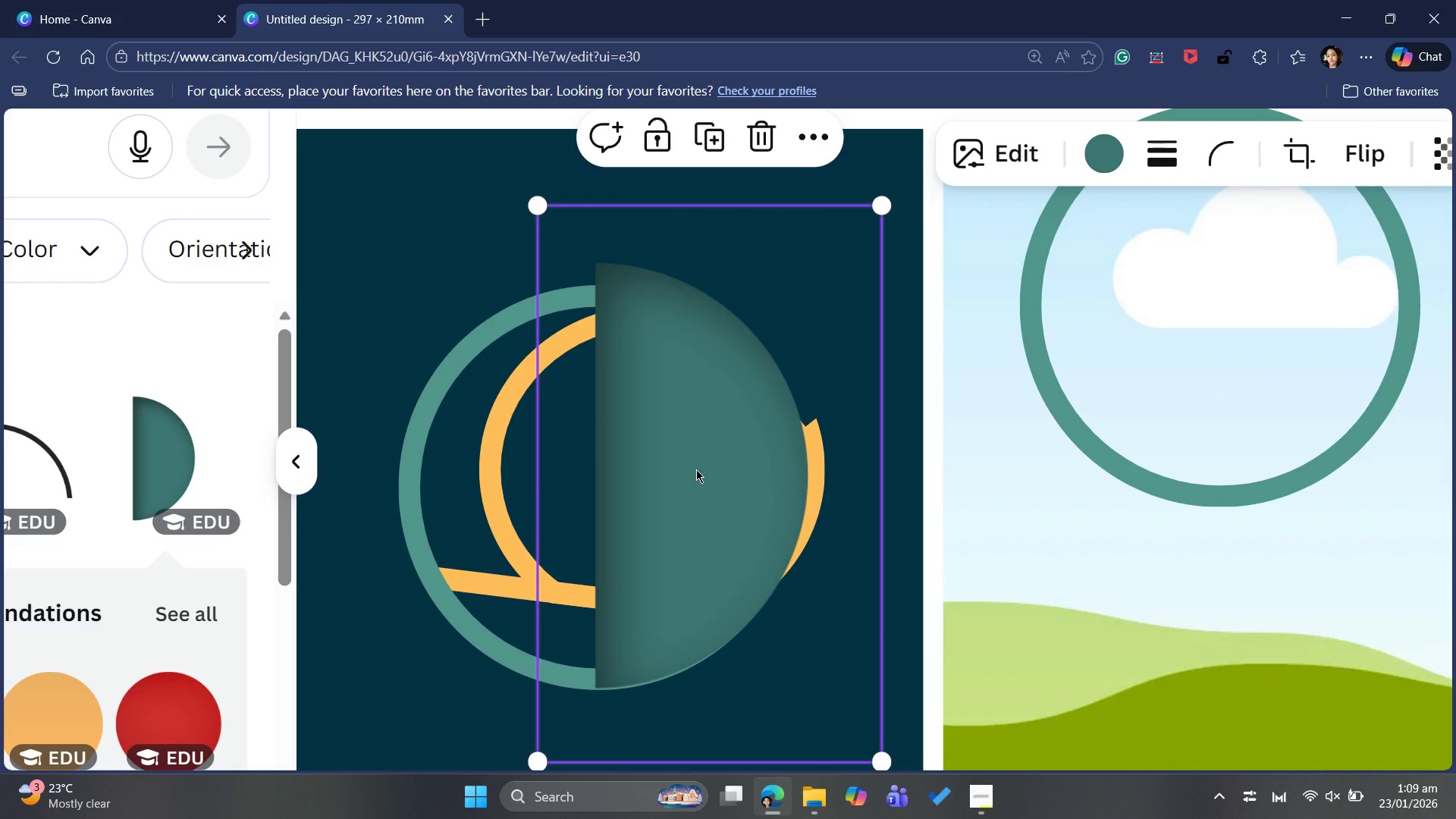 
key(ArrowDown)
 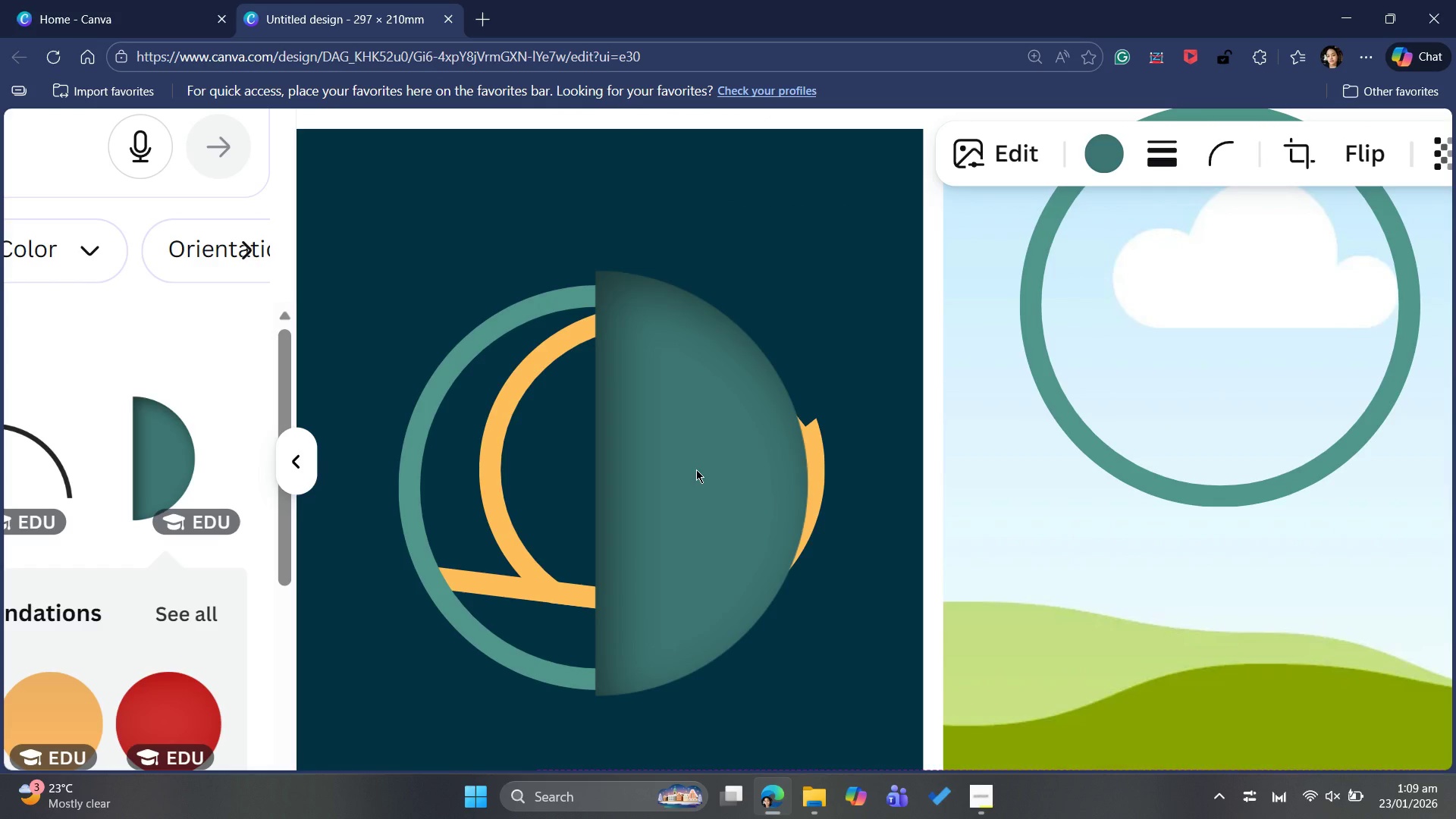 
key(ArrowUp)
 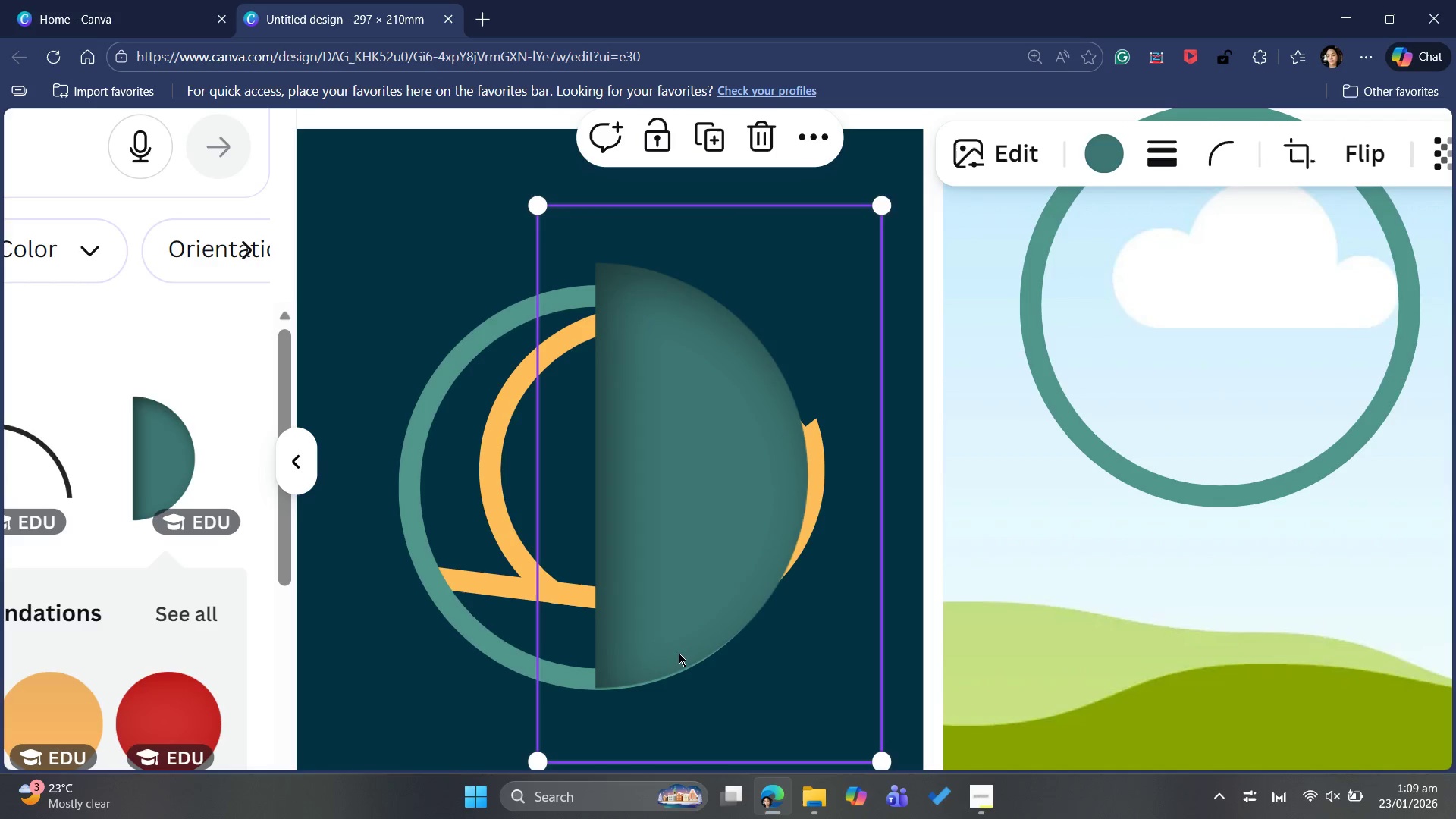 
scroll: coordinate [674, 659], scroll_direction: down, amount: 1.0
 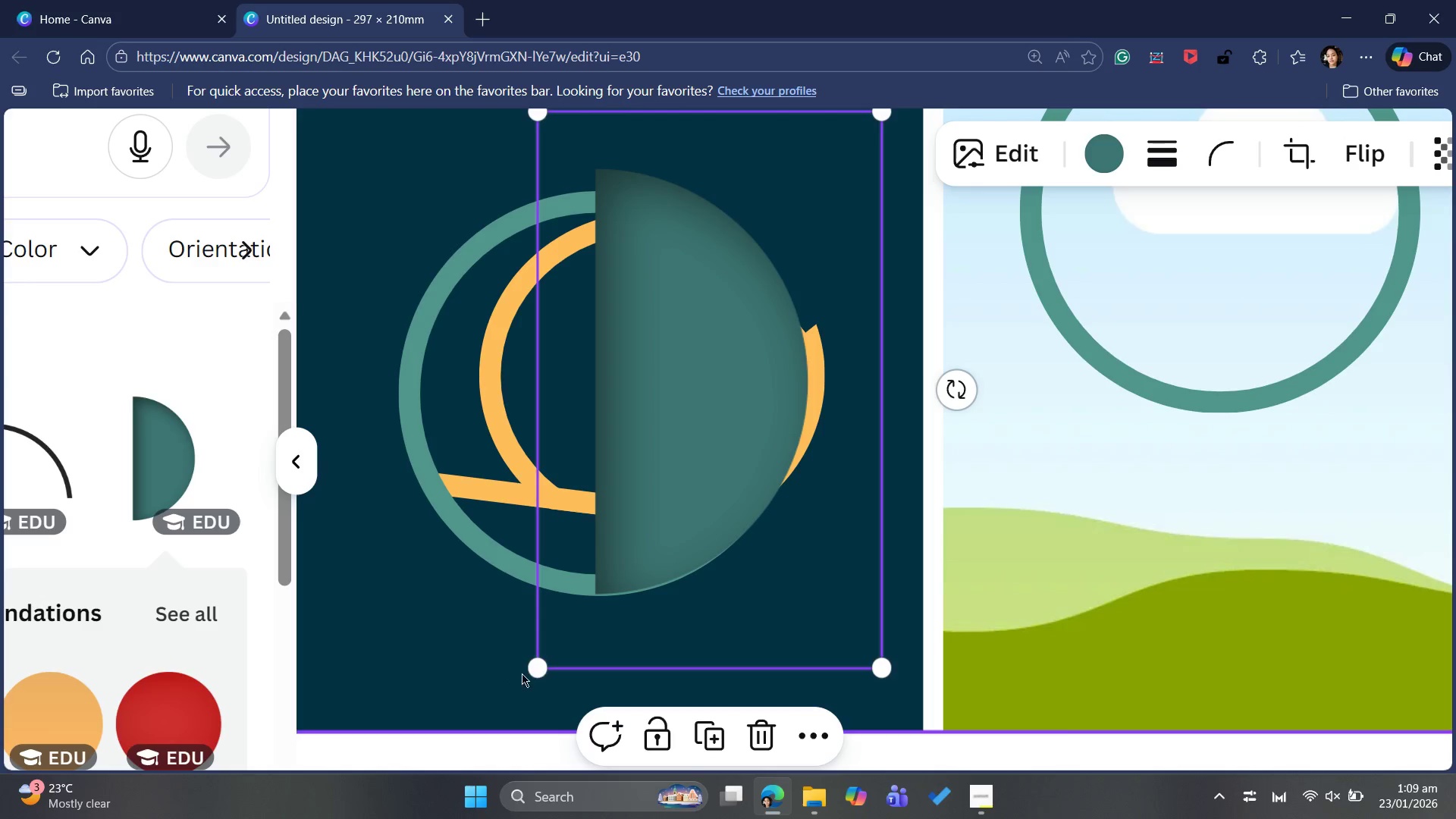 
left_click_drag(start_coordinate=[540, 670], to_coordinate=[535, 682])
 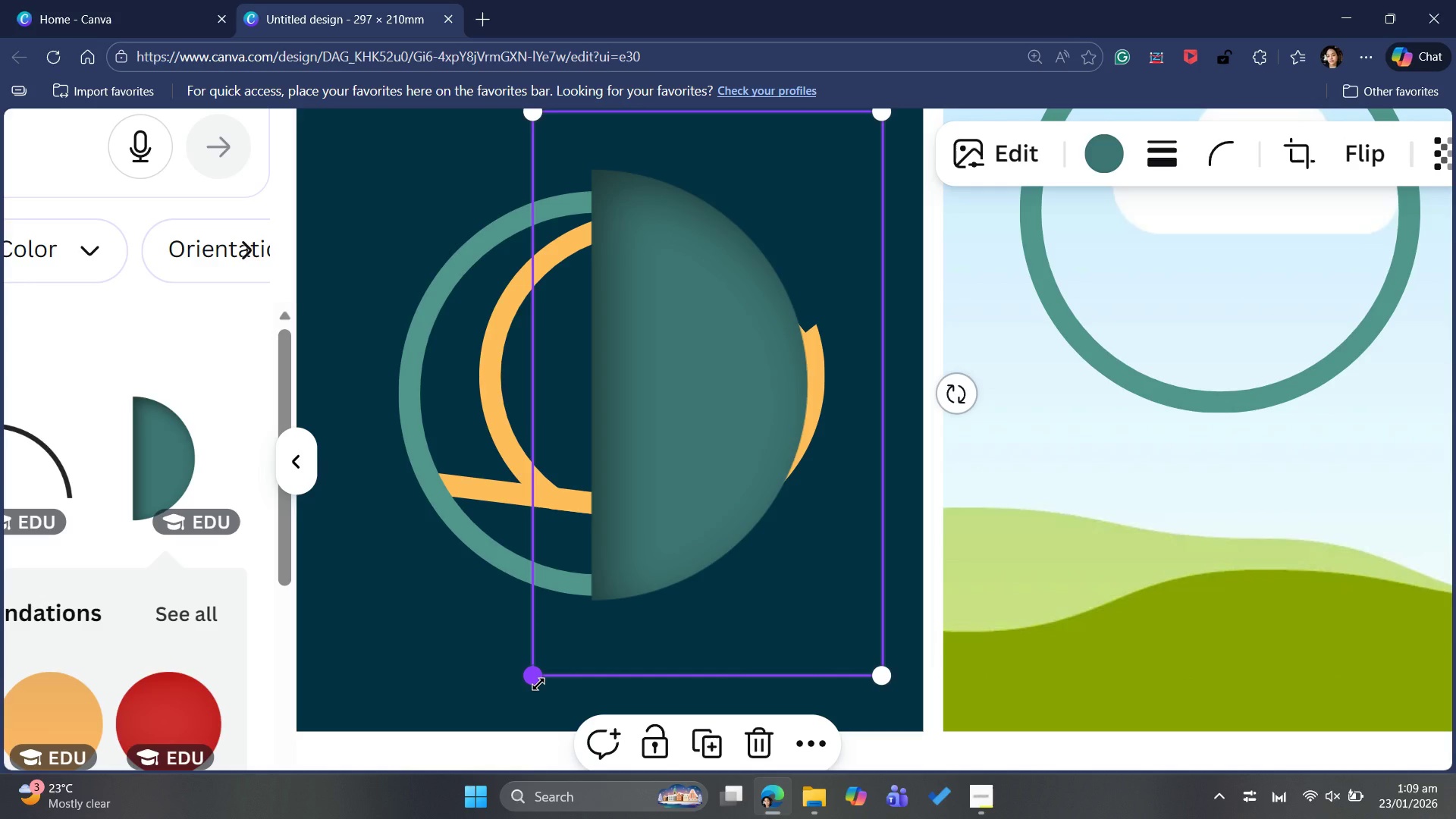 
key(ArrowUp)
 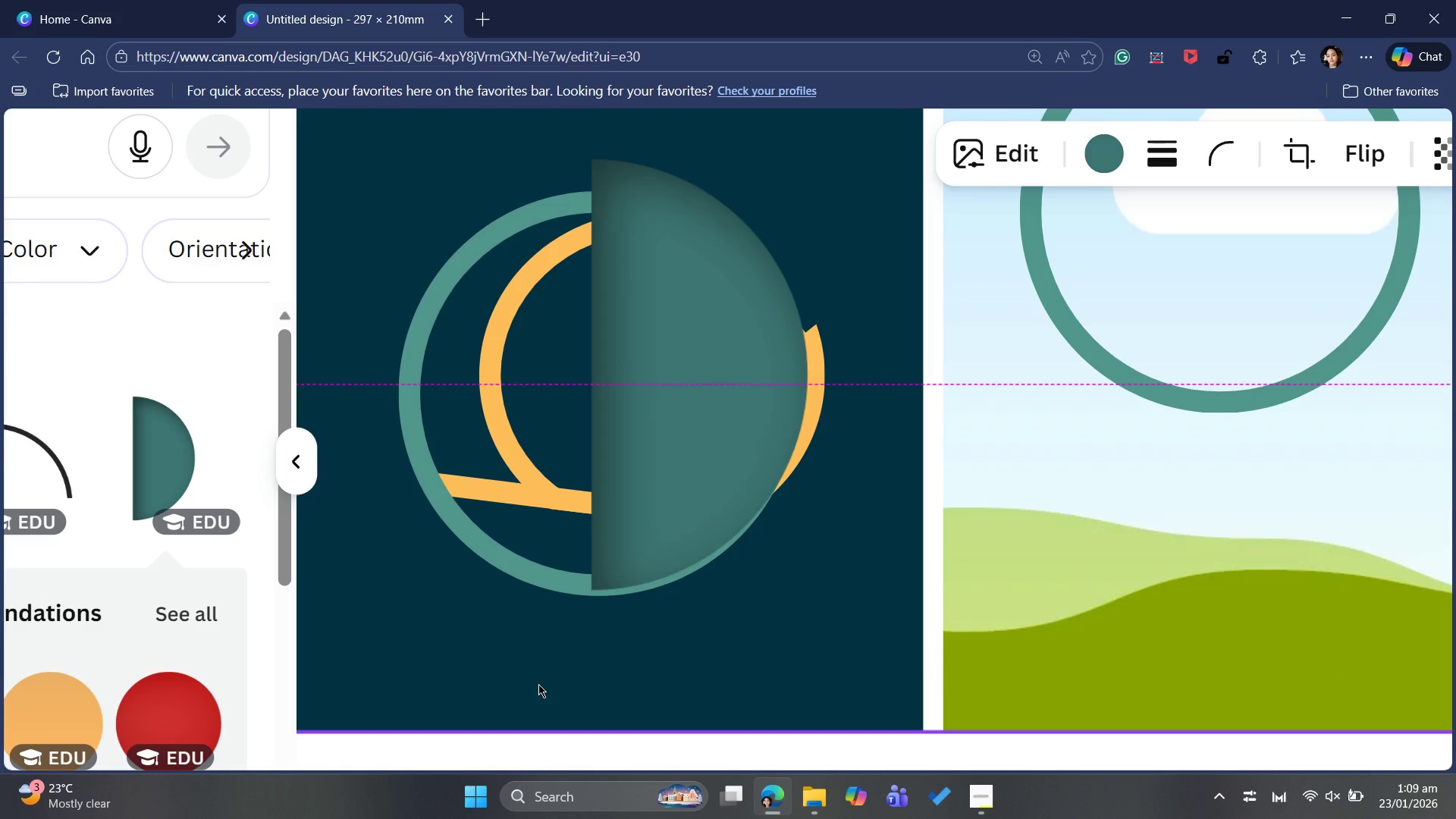 
key(ArrowDown)
 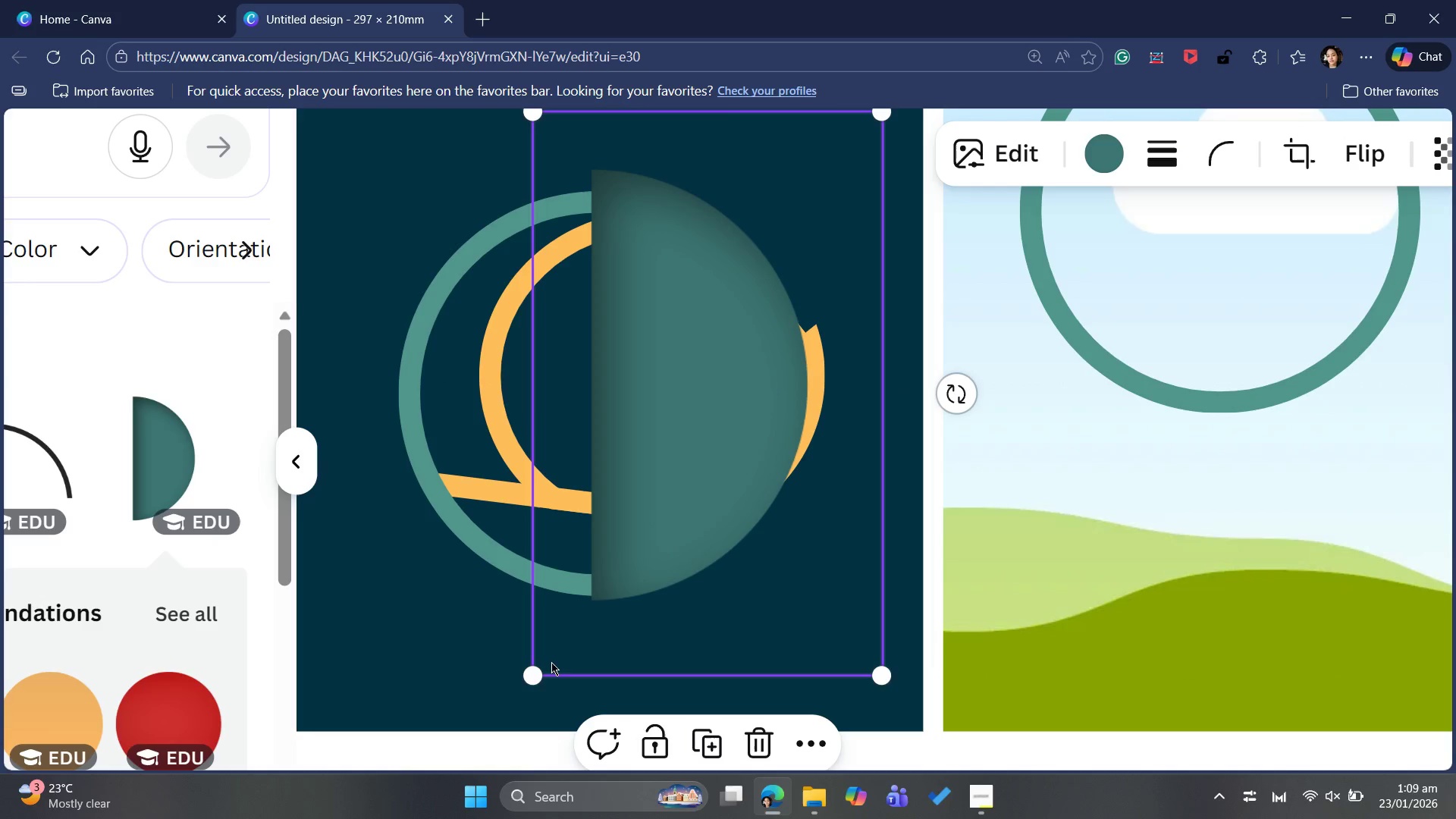 
left_click_drag(start_coordinate=[532, 673], to_coordinate=[545, 668])
 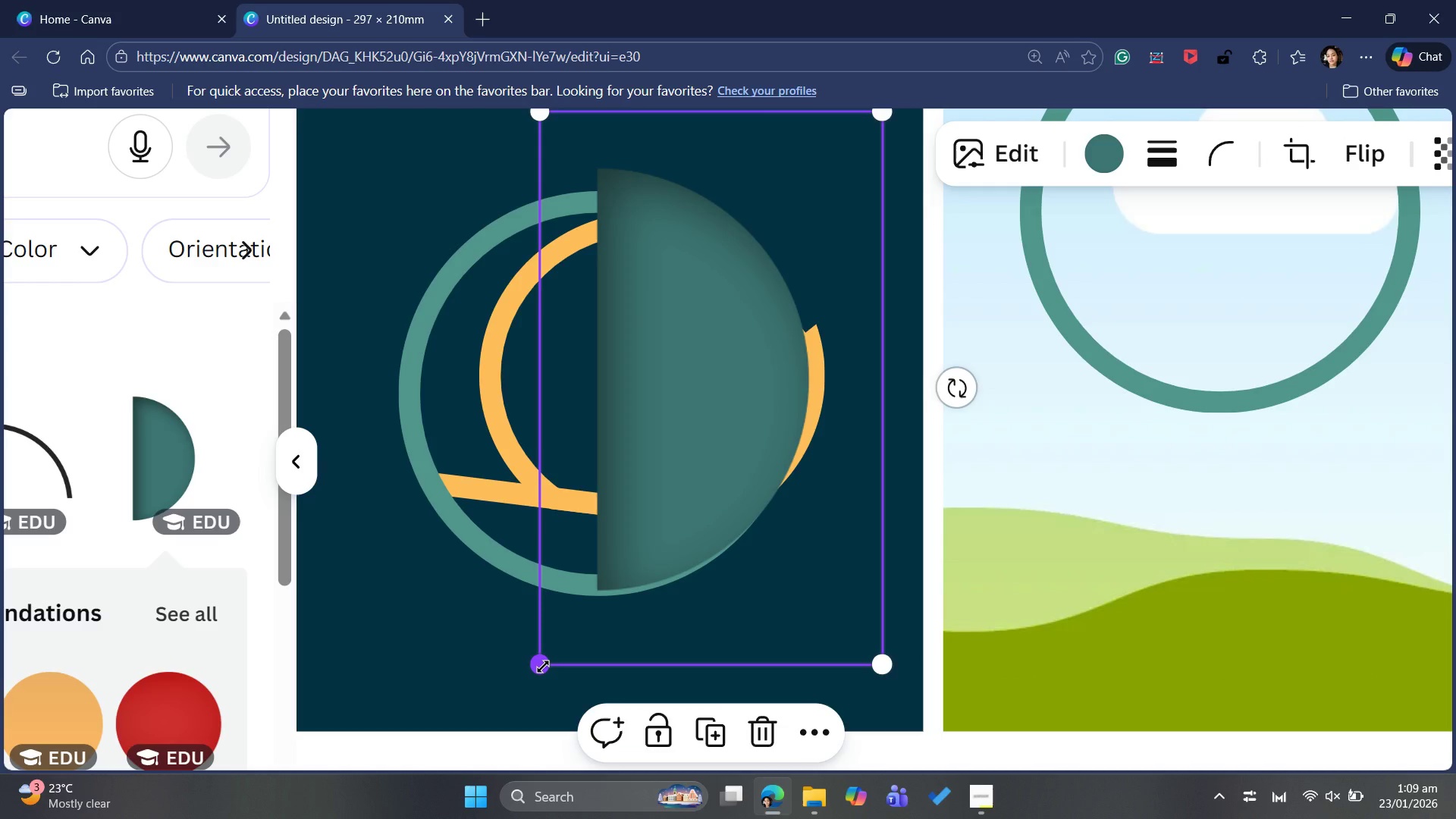 
key(ArrowDown)
 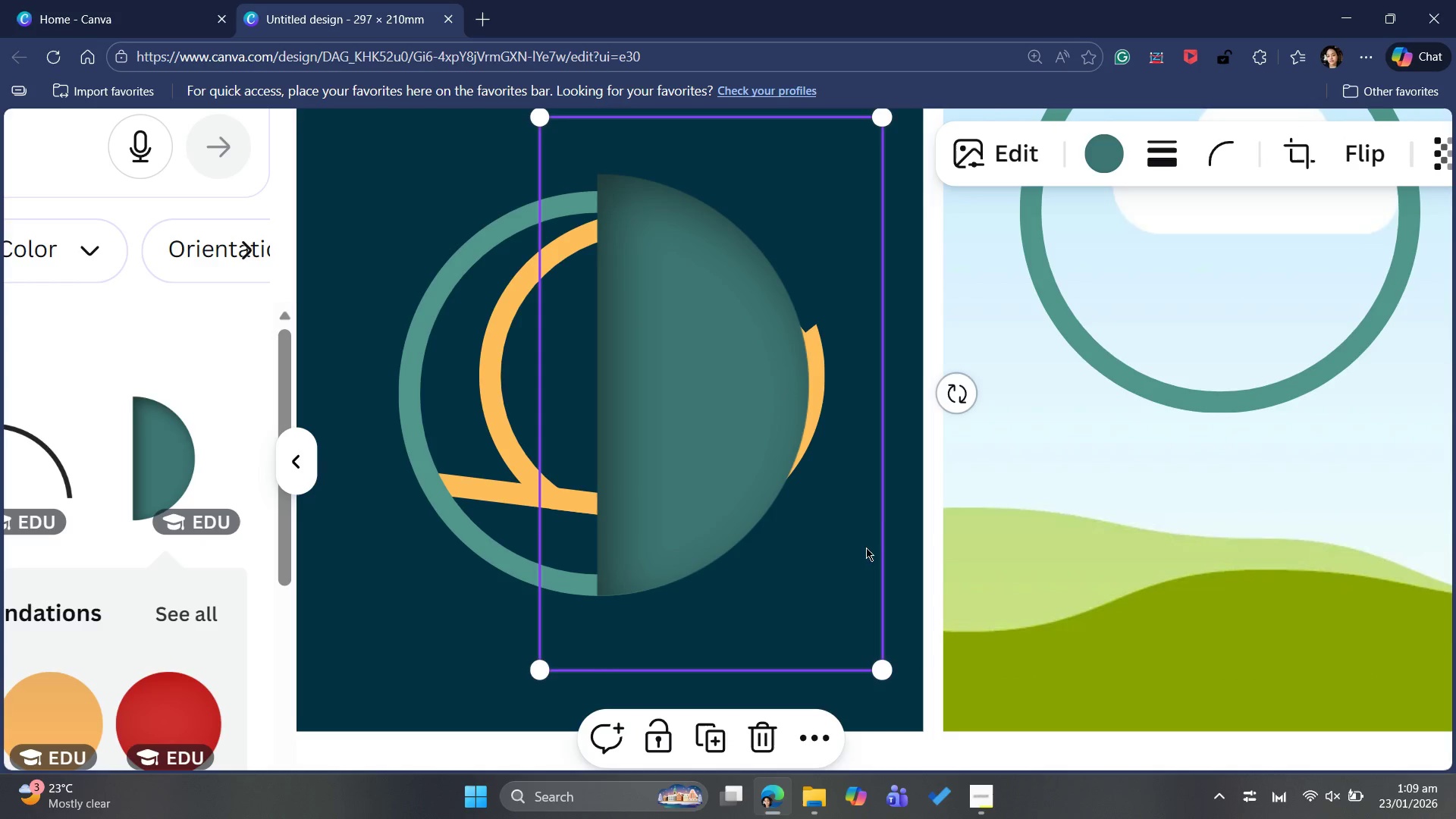 
wait(5.27)
 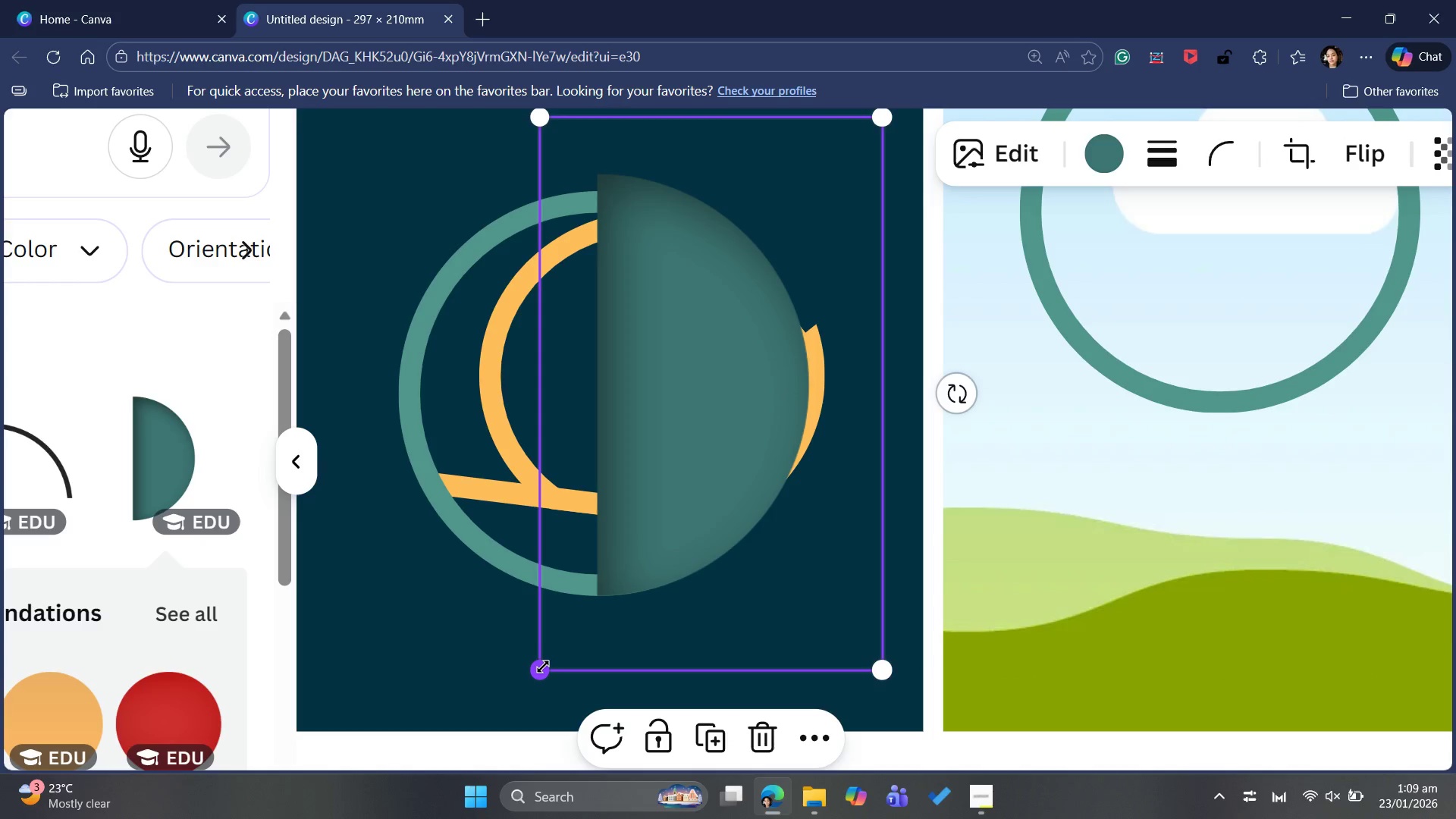 
left_click([1109, 149])
 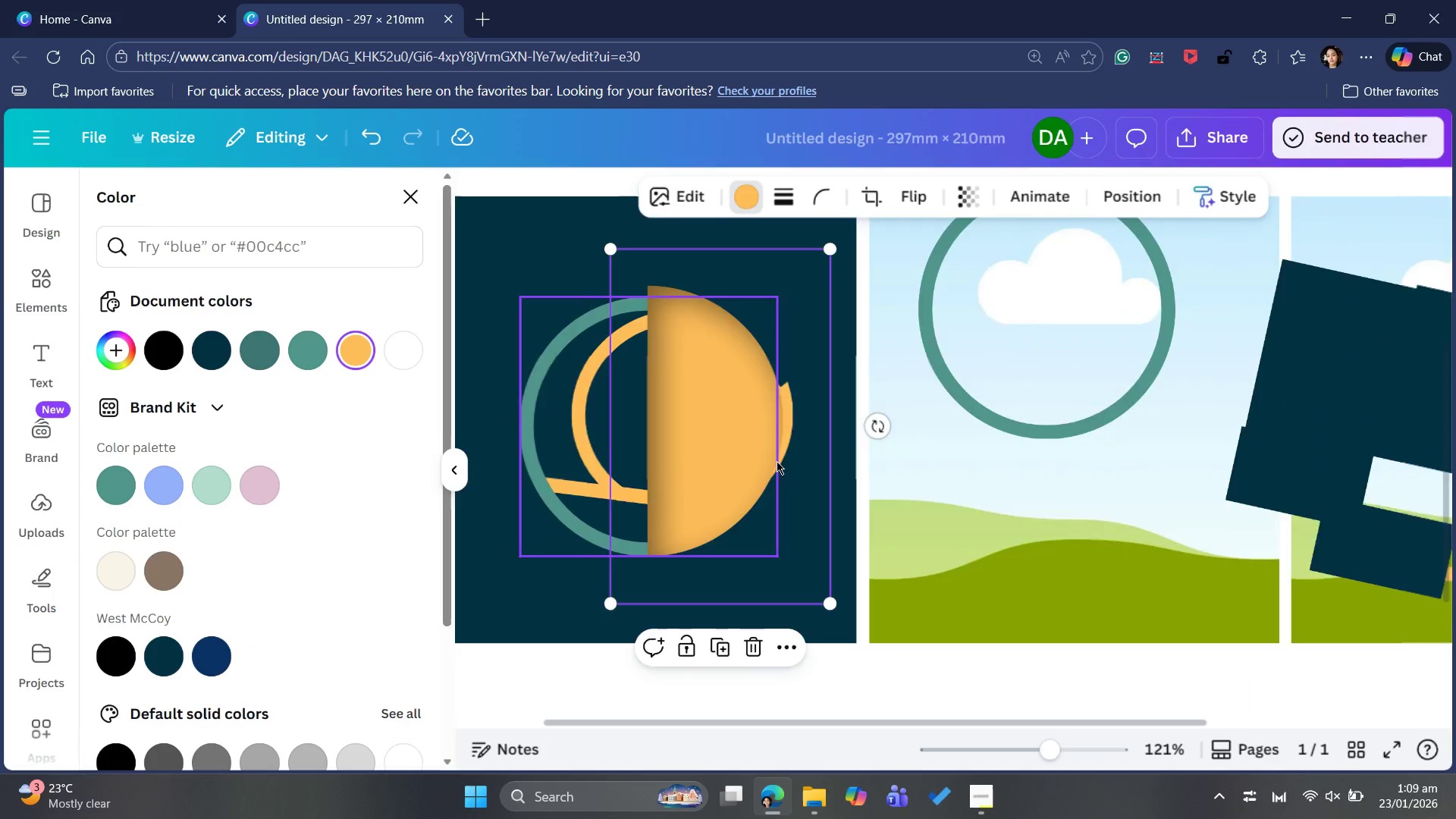 
wait(5.73)
 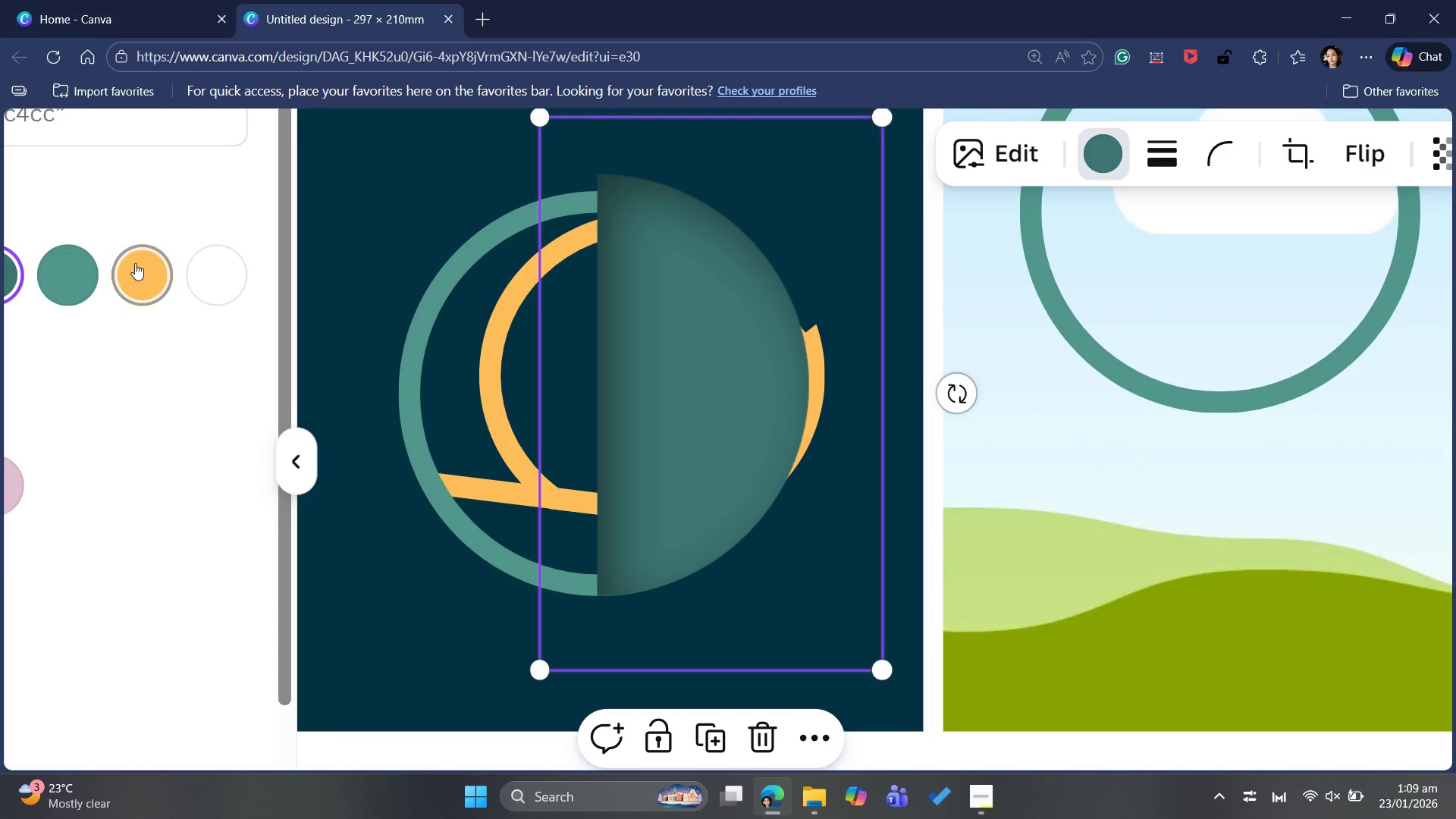 
scroll: coordinate [333, 599], scroll_direction: down, amount: 7.0
 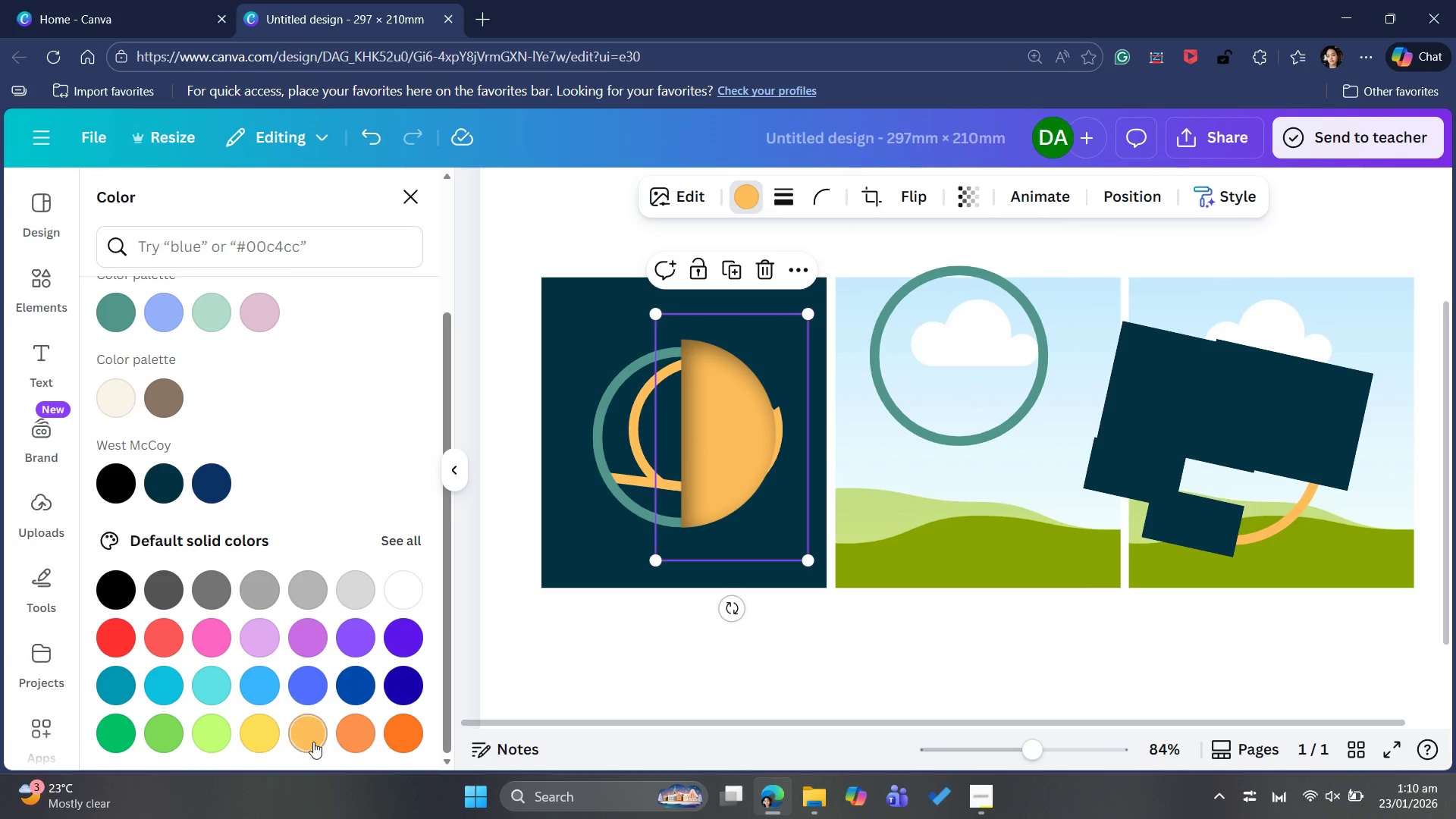 
left_click([309, 738])
 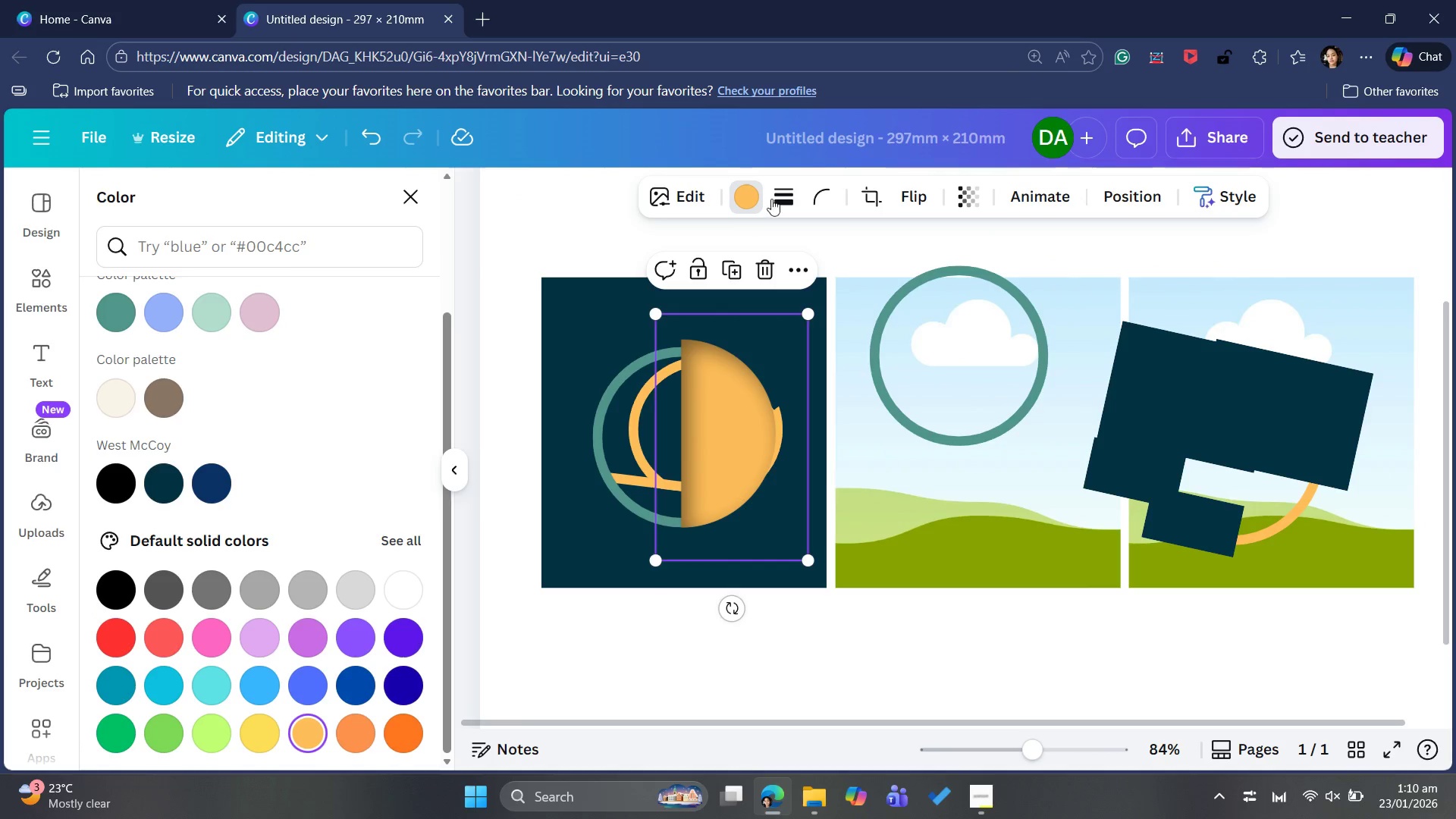 
left_click([775, 196])
 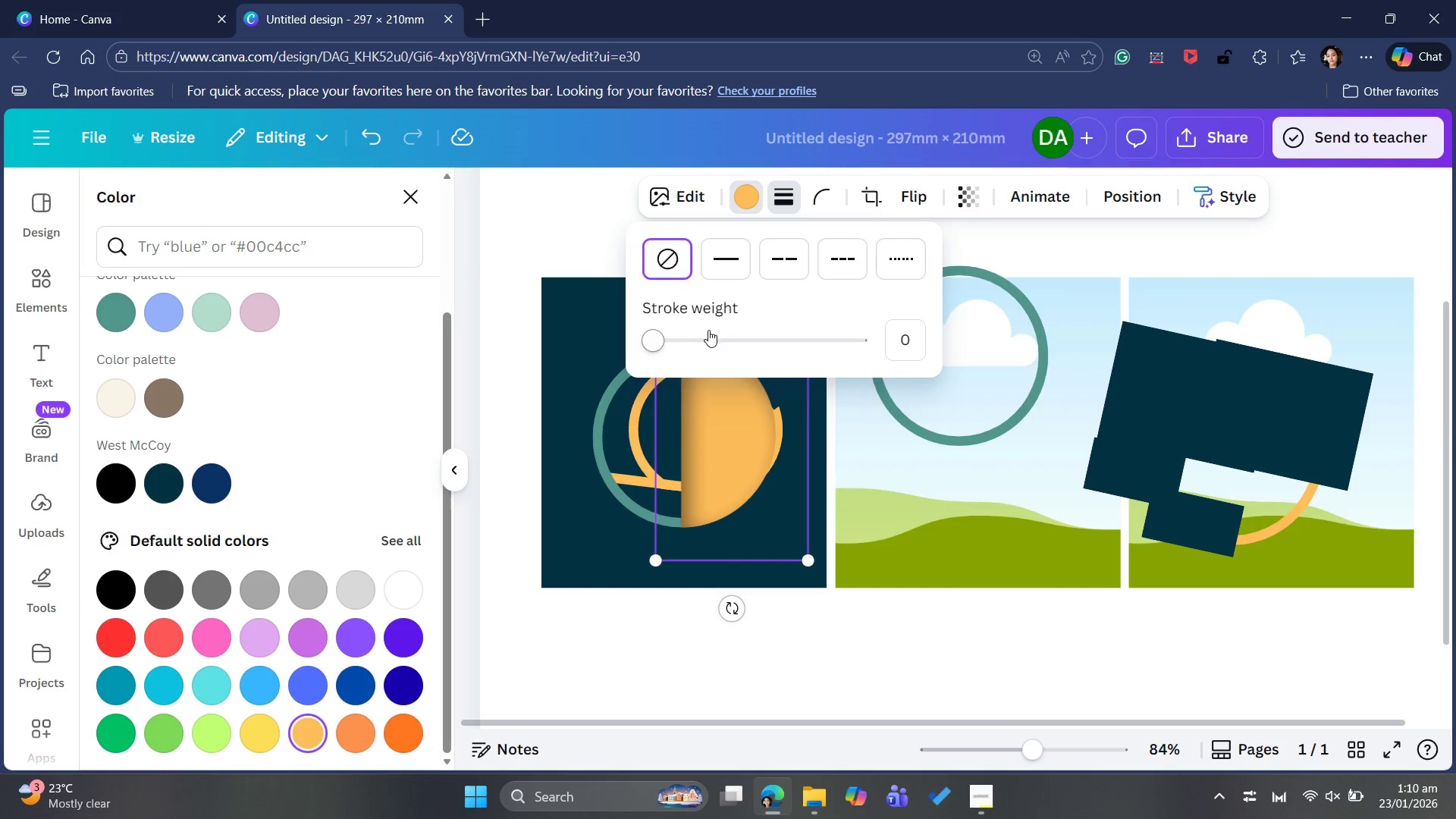 
left_click_drag(start_coordinate=[698, 332], to_coordinate=[693, 334])
 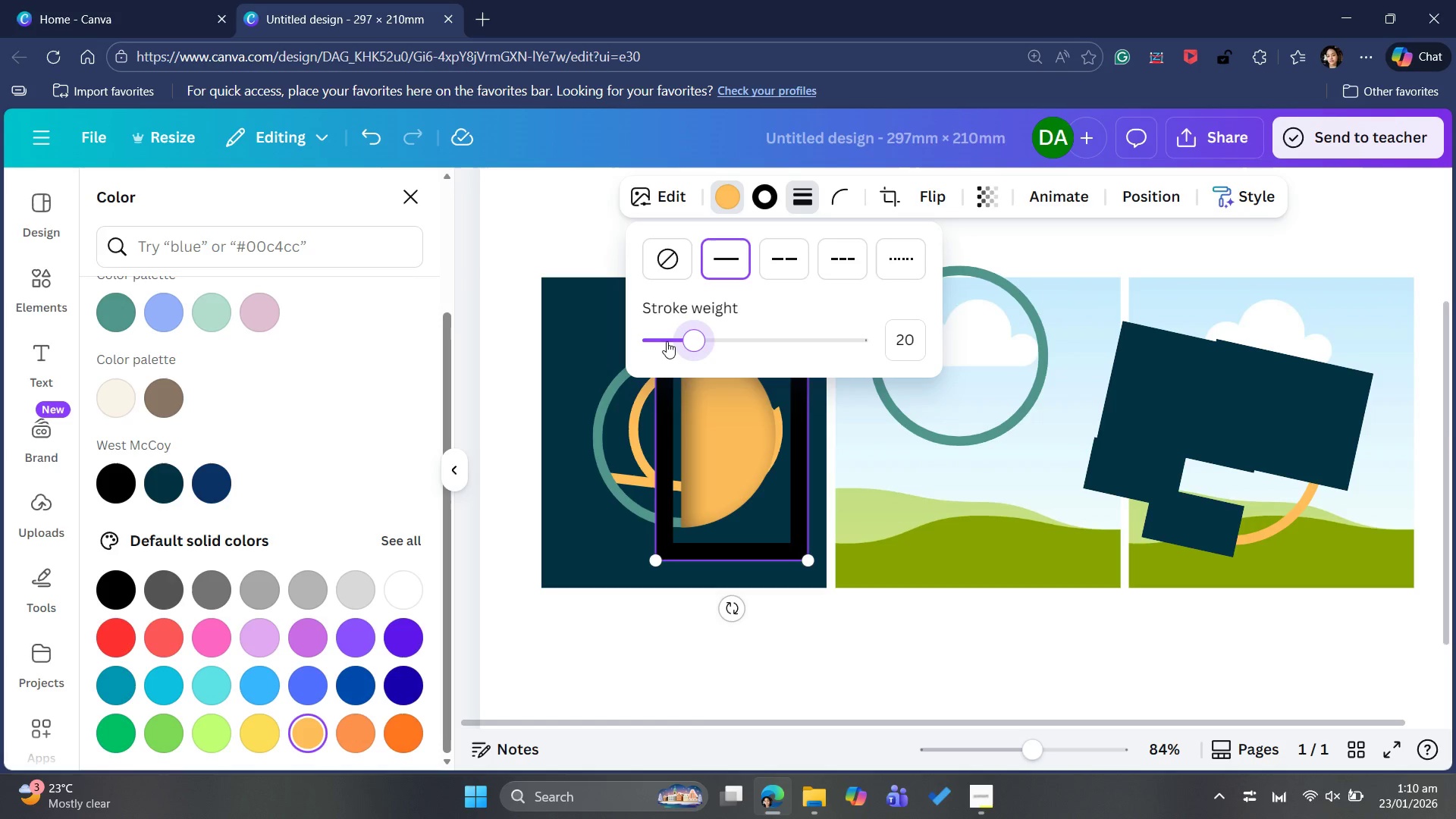 
left_click_drag(start_coordinate=[686, 342], to_coordinate=[633, 334])
 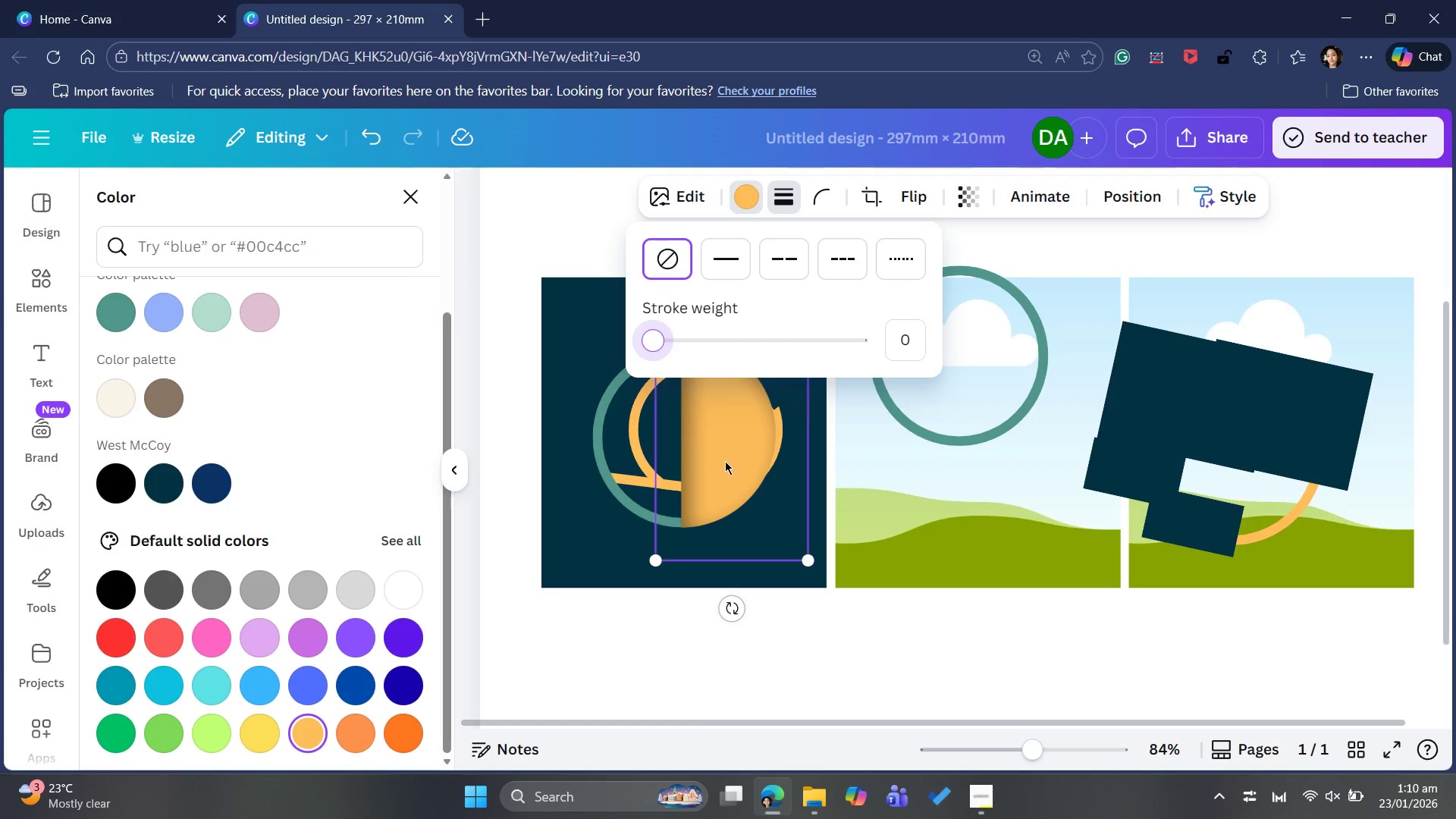 
left_click([748, 482])
 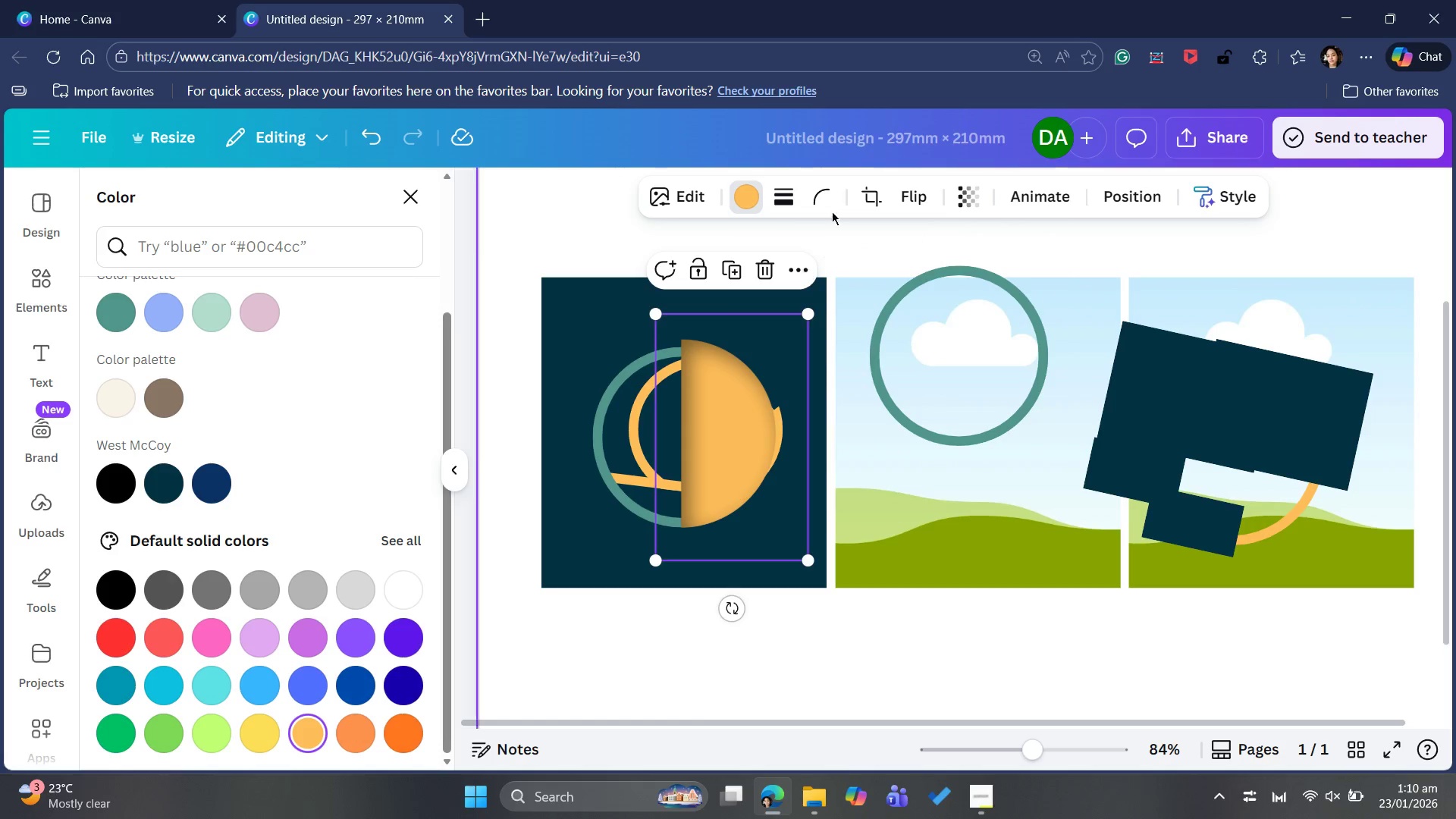 
left_click([751, 191])
 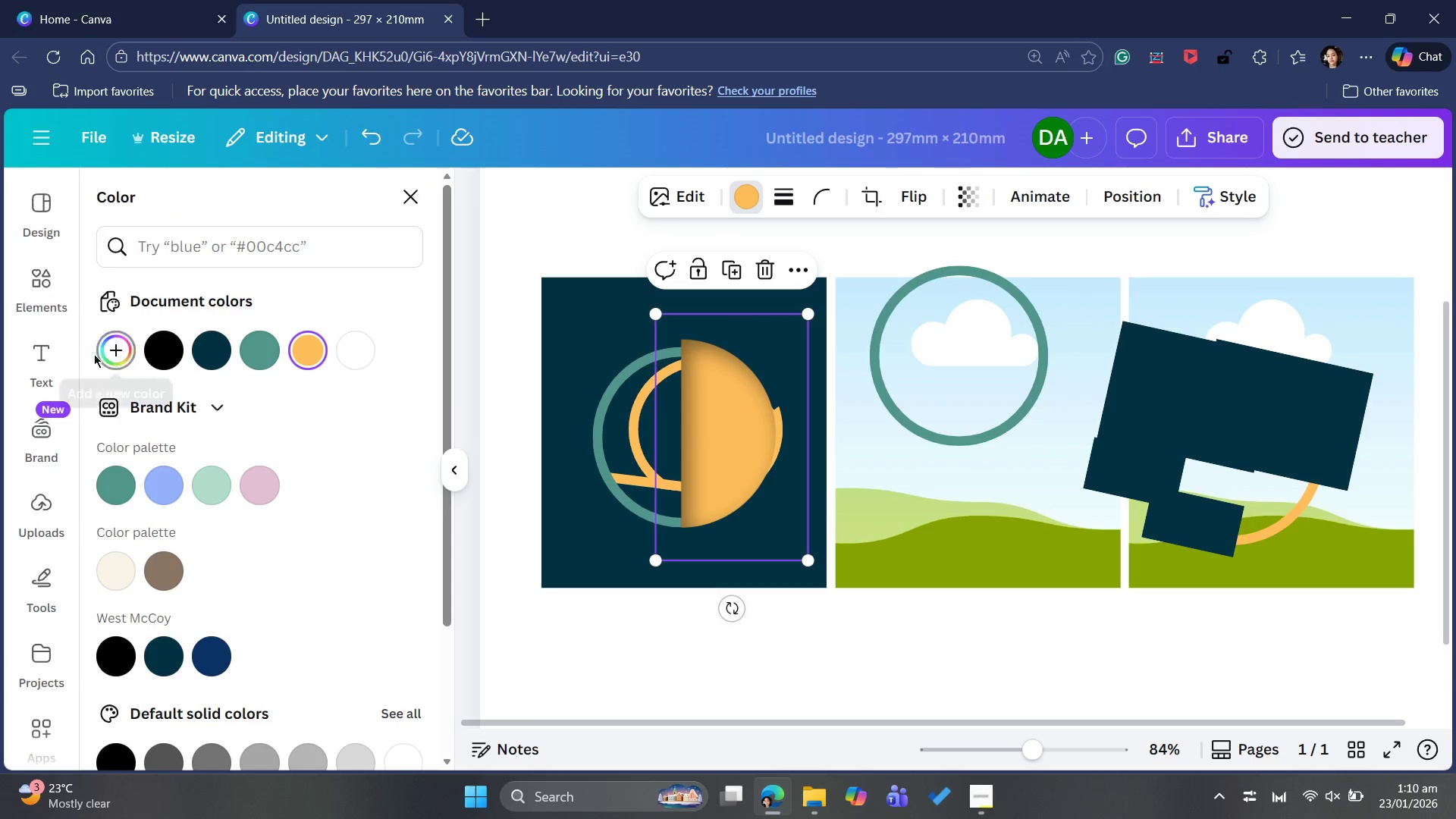 
wait(7.22)
 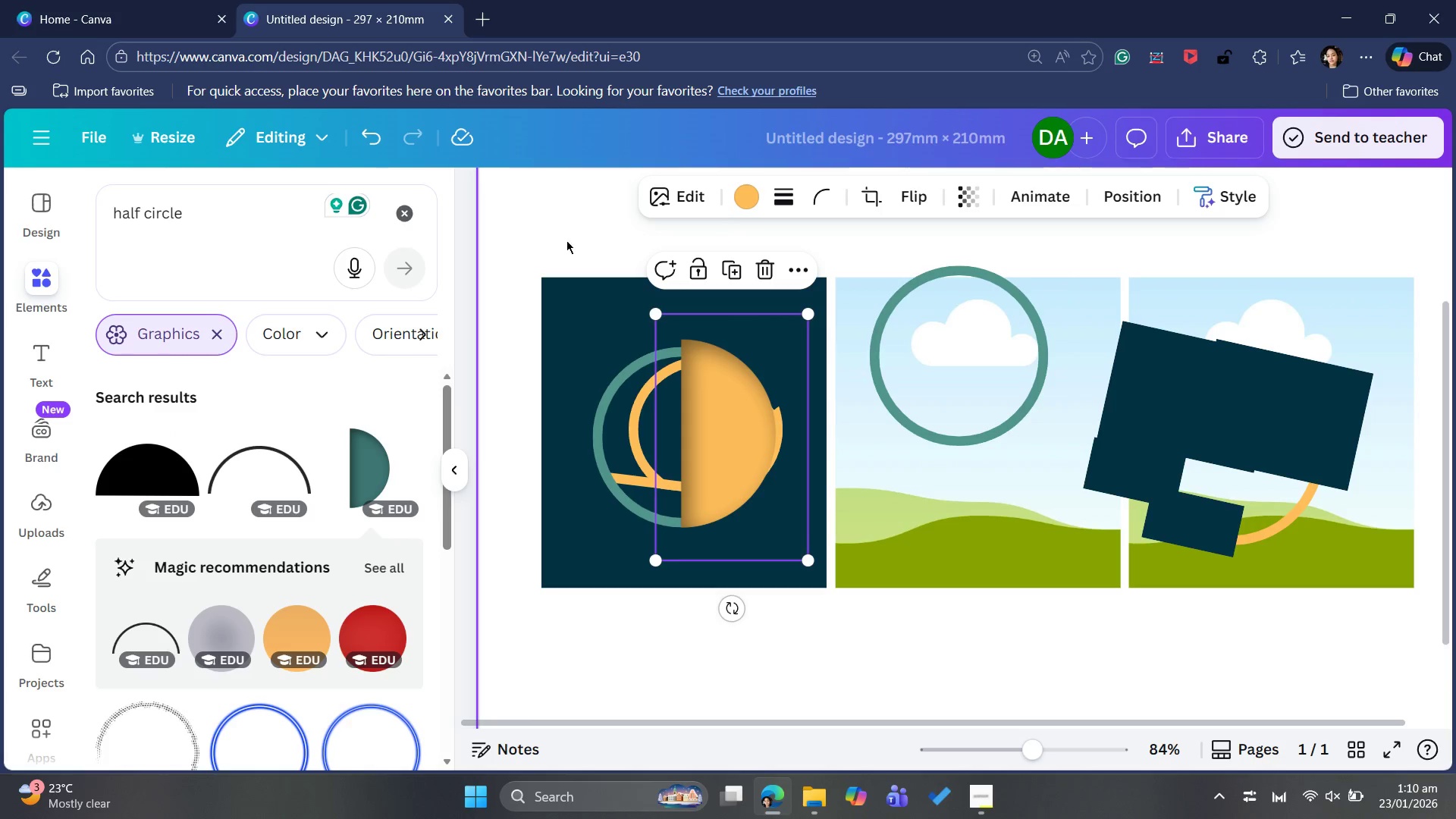 
scroll: coordinate [231, 626], scroll_direction: down, amount: 2.0
 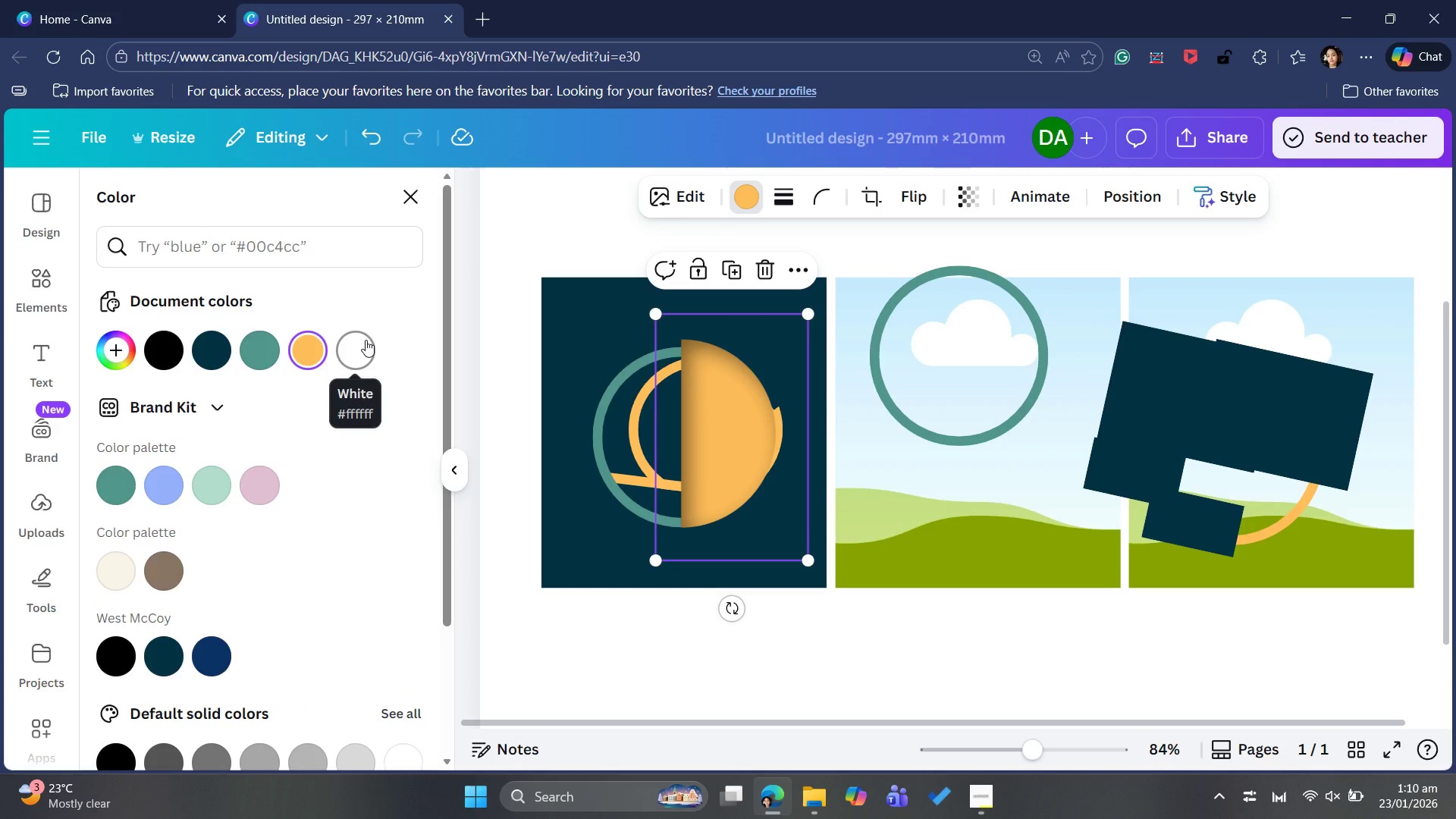 
left_click([366, 340])
 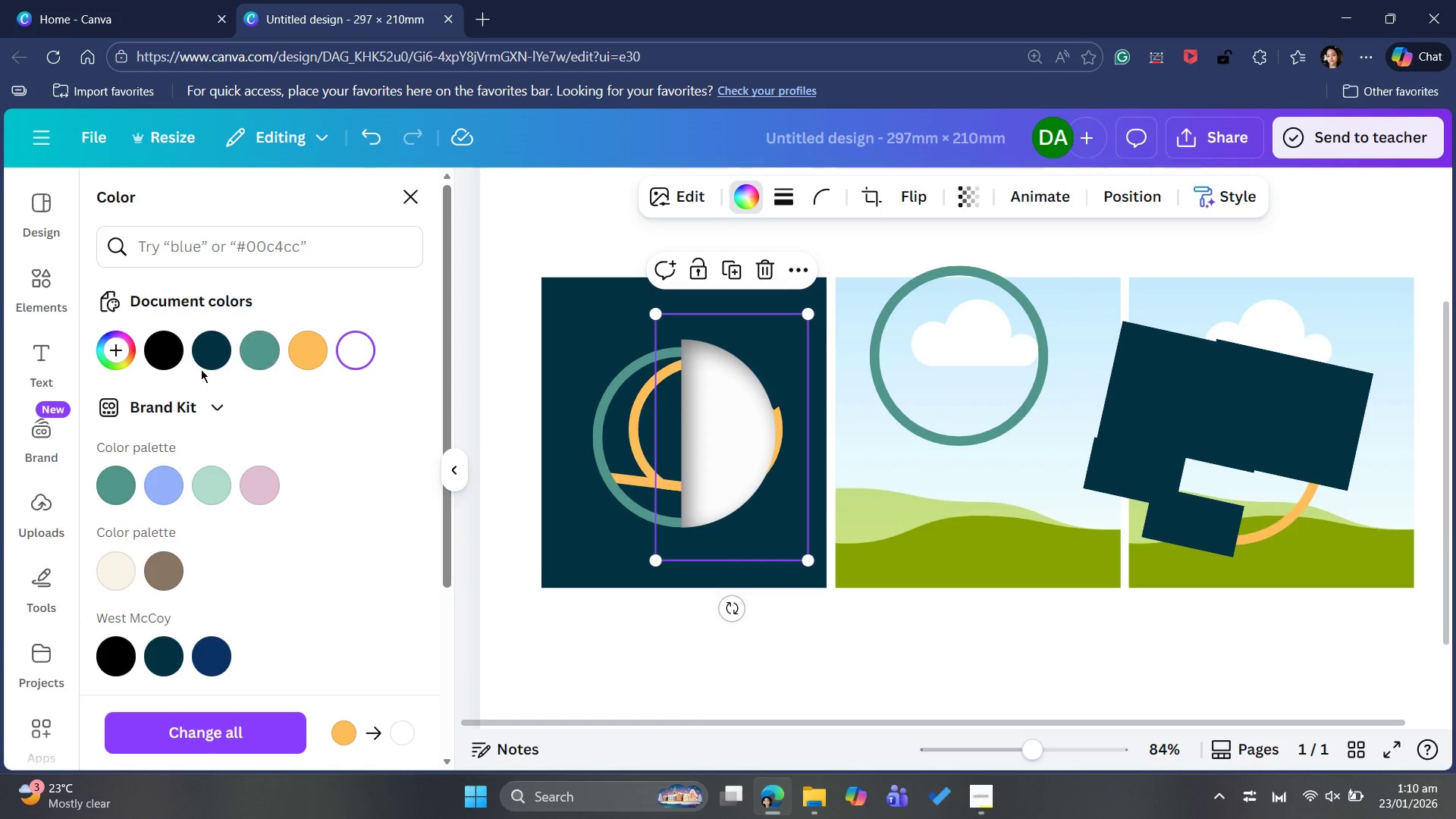 
mouse_move([215, 359])
 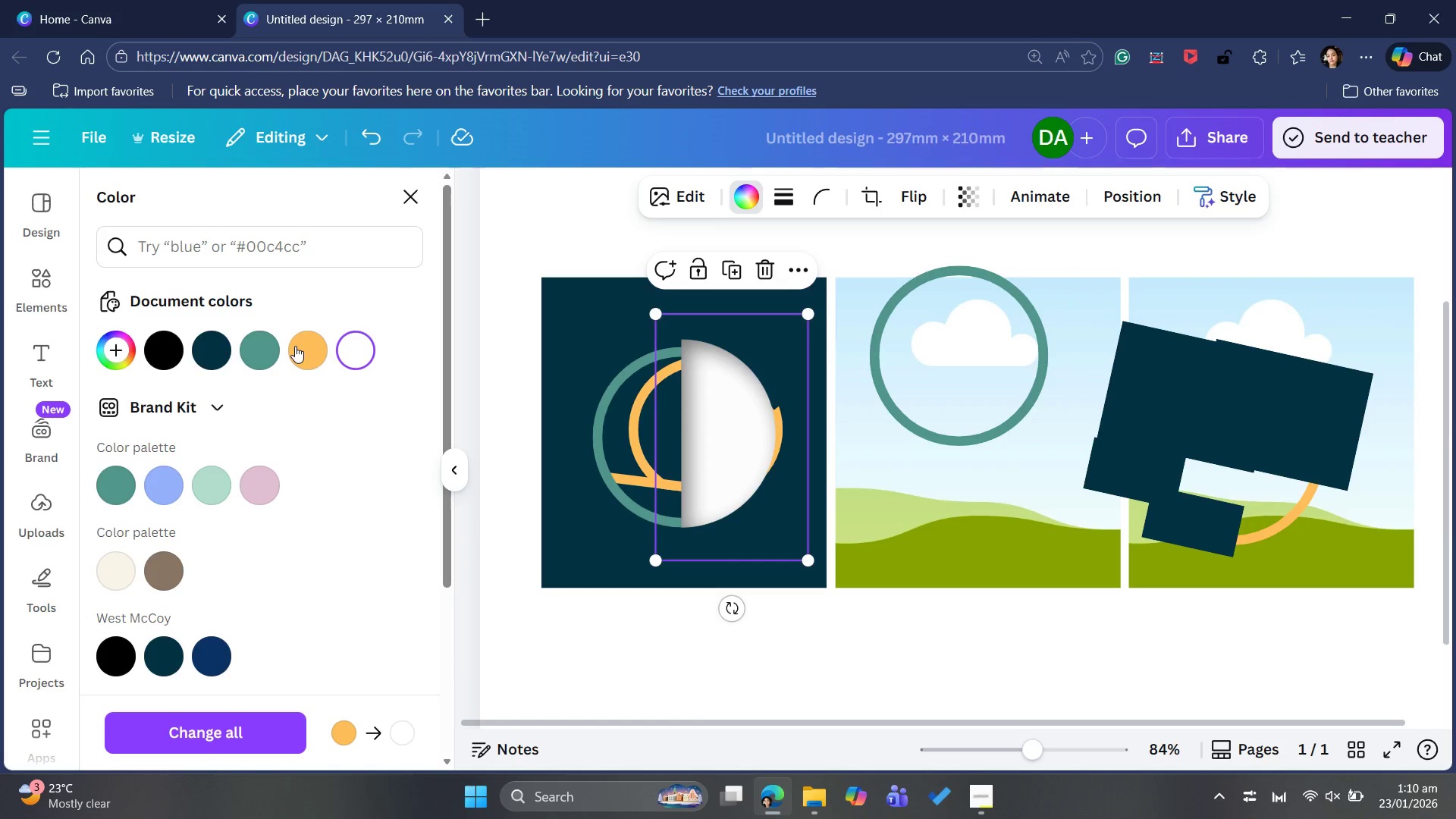 
left_click([296, 346])
 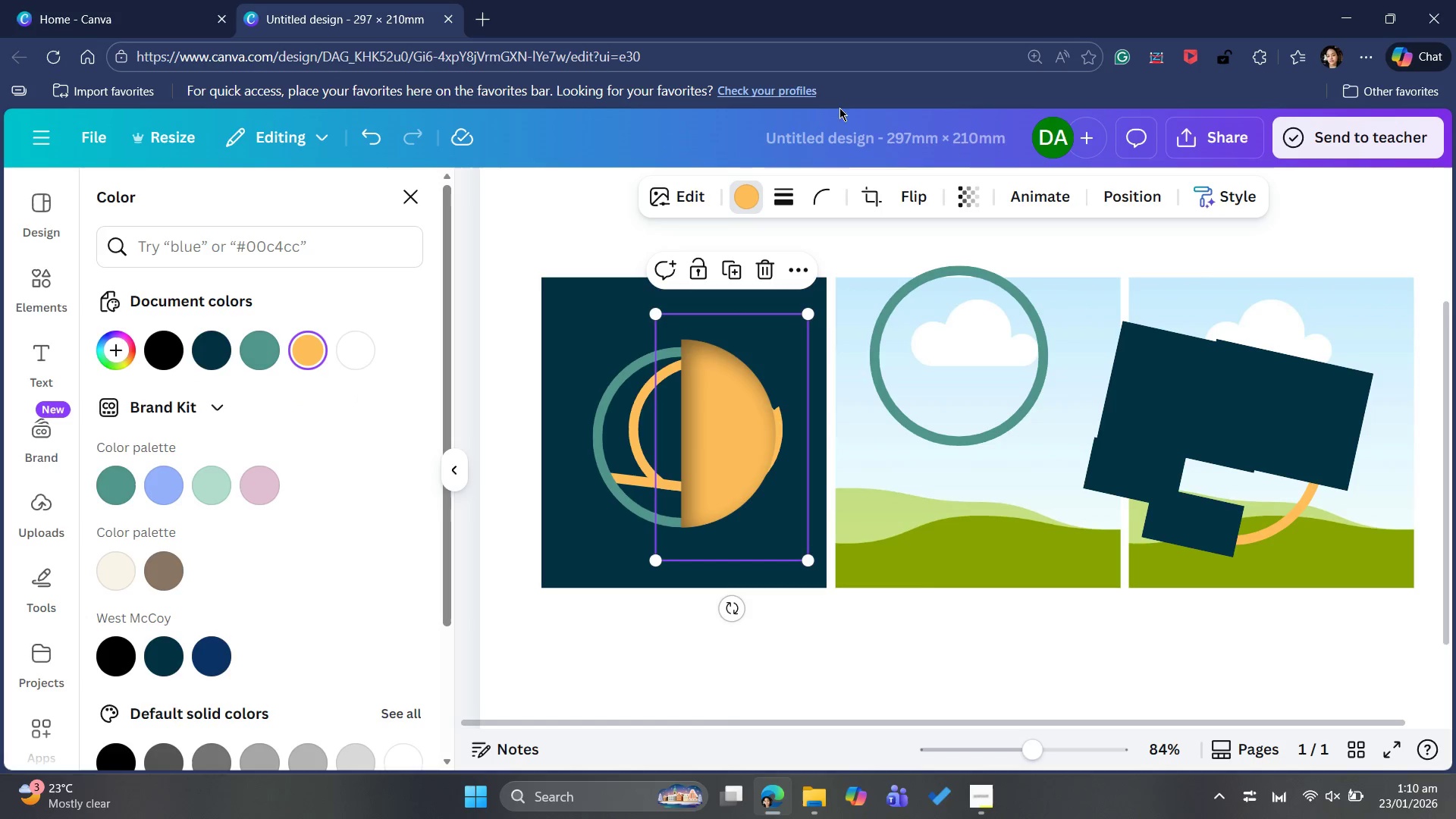 
wait(5.61)
 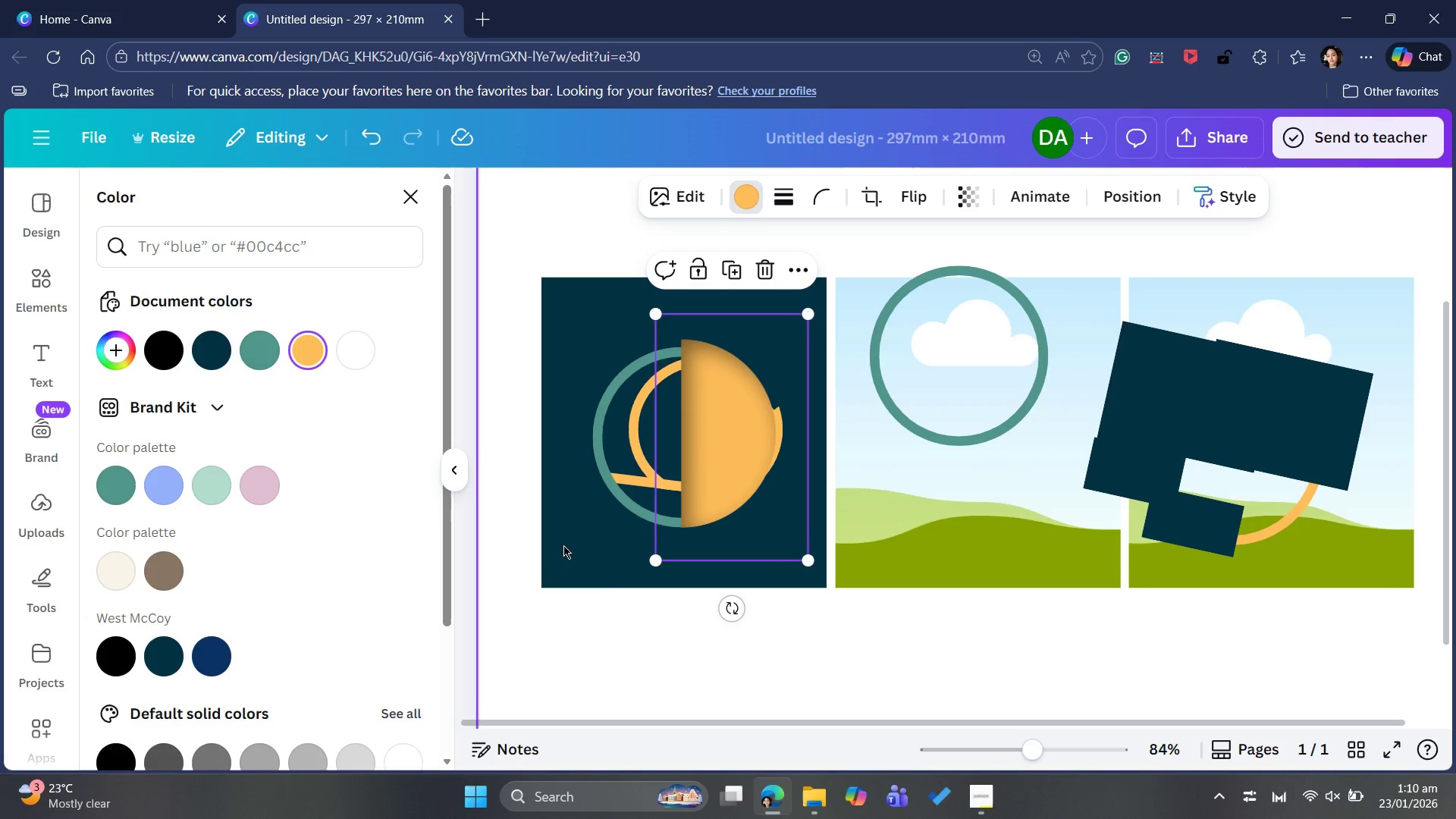 
left_click([731, 389])
 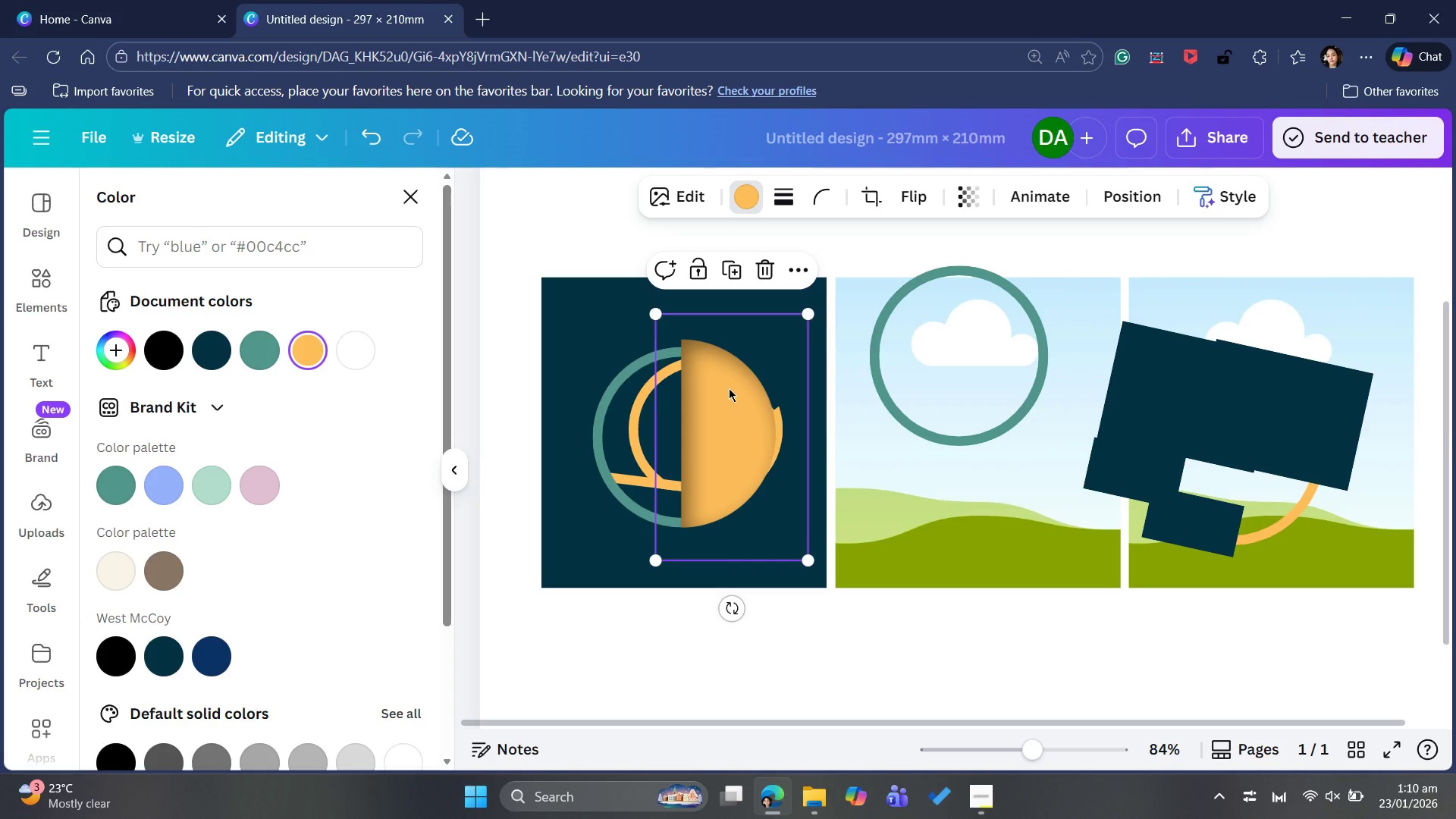 
key(Backspace)
 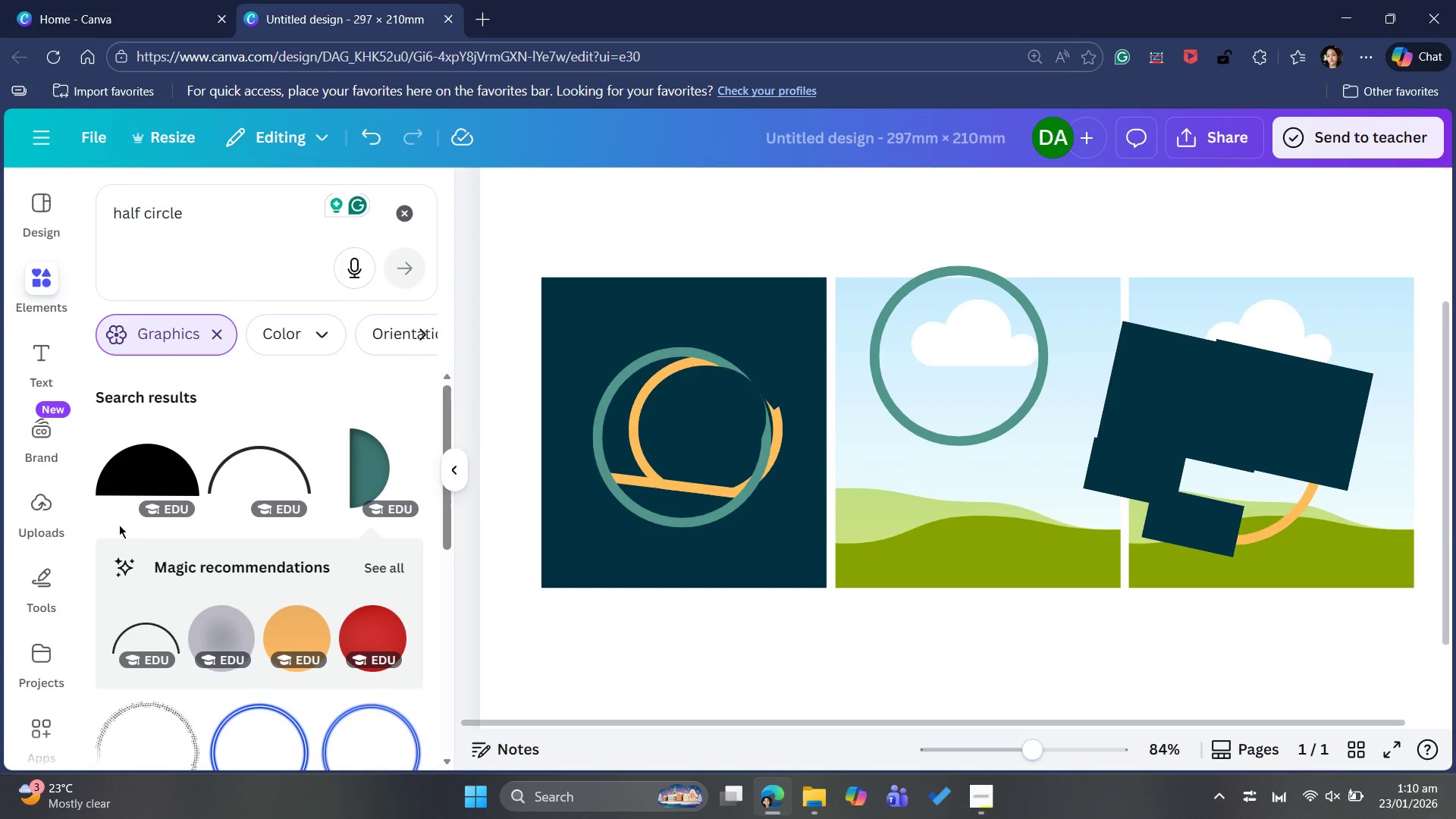 
scroll: coordinate [306, 629], scroll_direction: down, amount: 8.0
 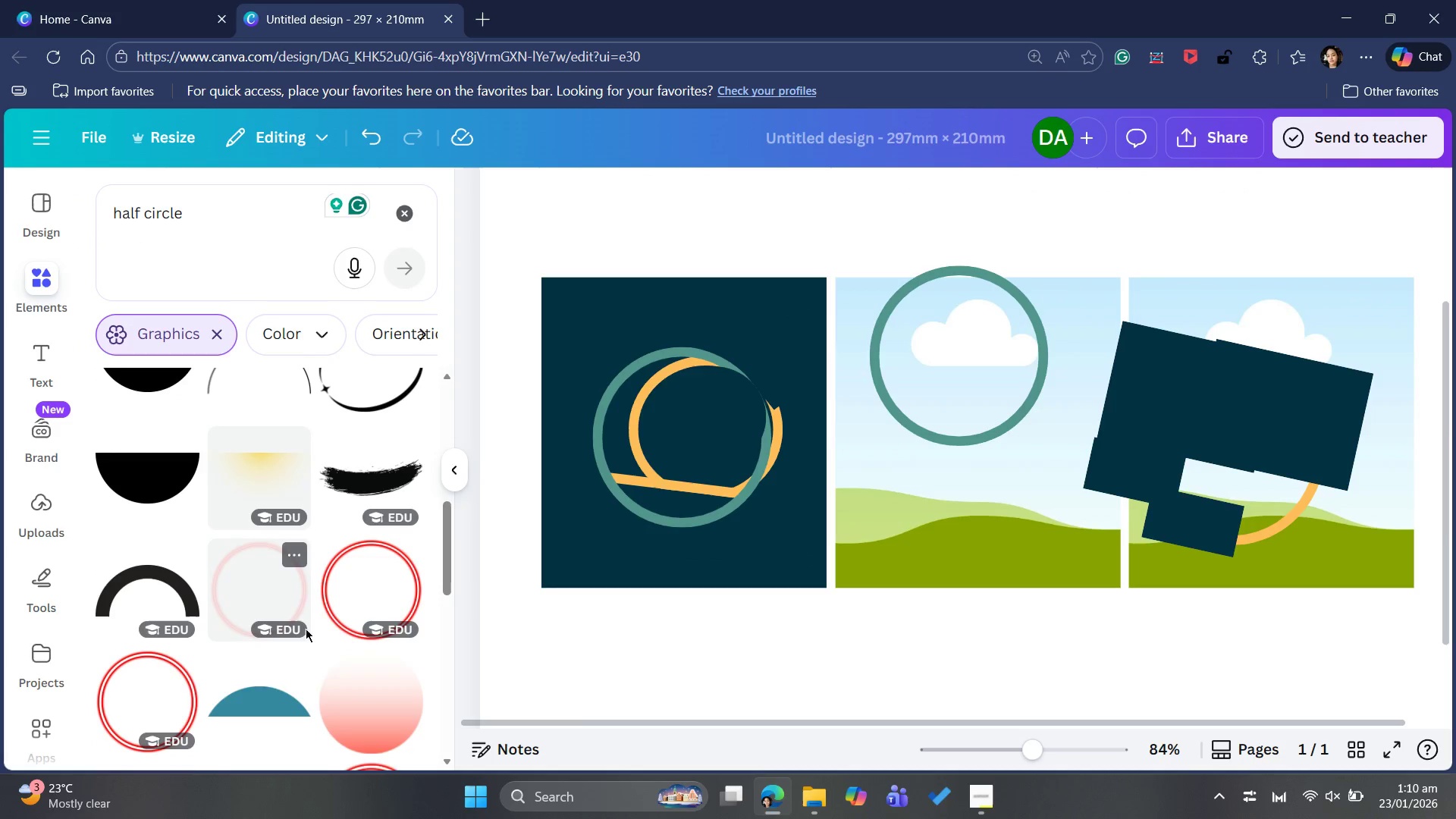 
scroll: coordinate [304, 623], scroll_direction: up, amount: 5.0
 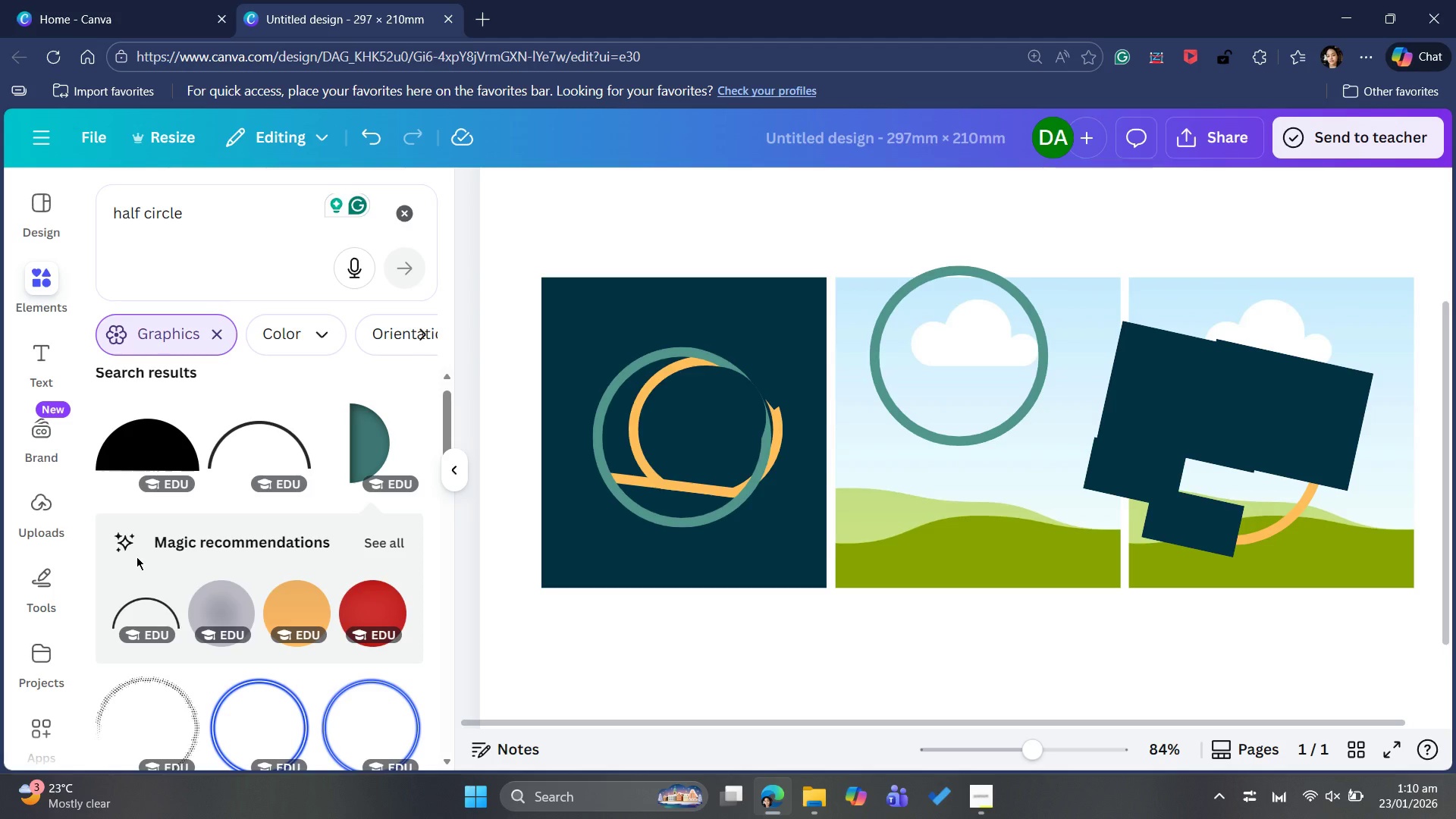 
scroll: coordinate [162, 603], scroll_direction: down, amount: 14.0
 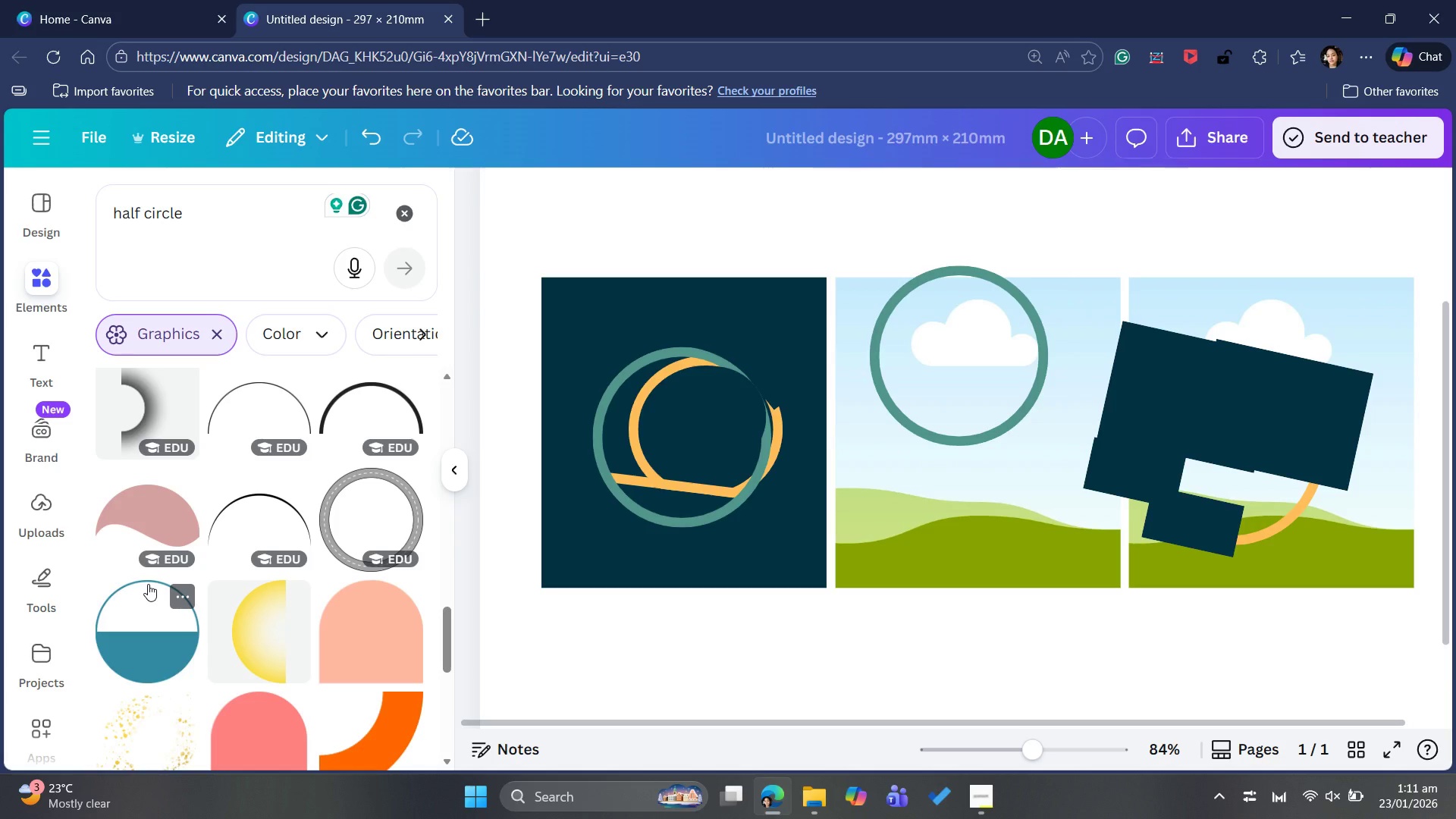 
wait(15.71)
 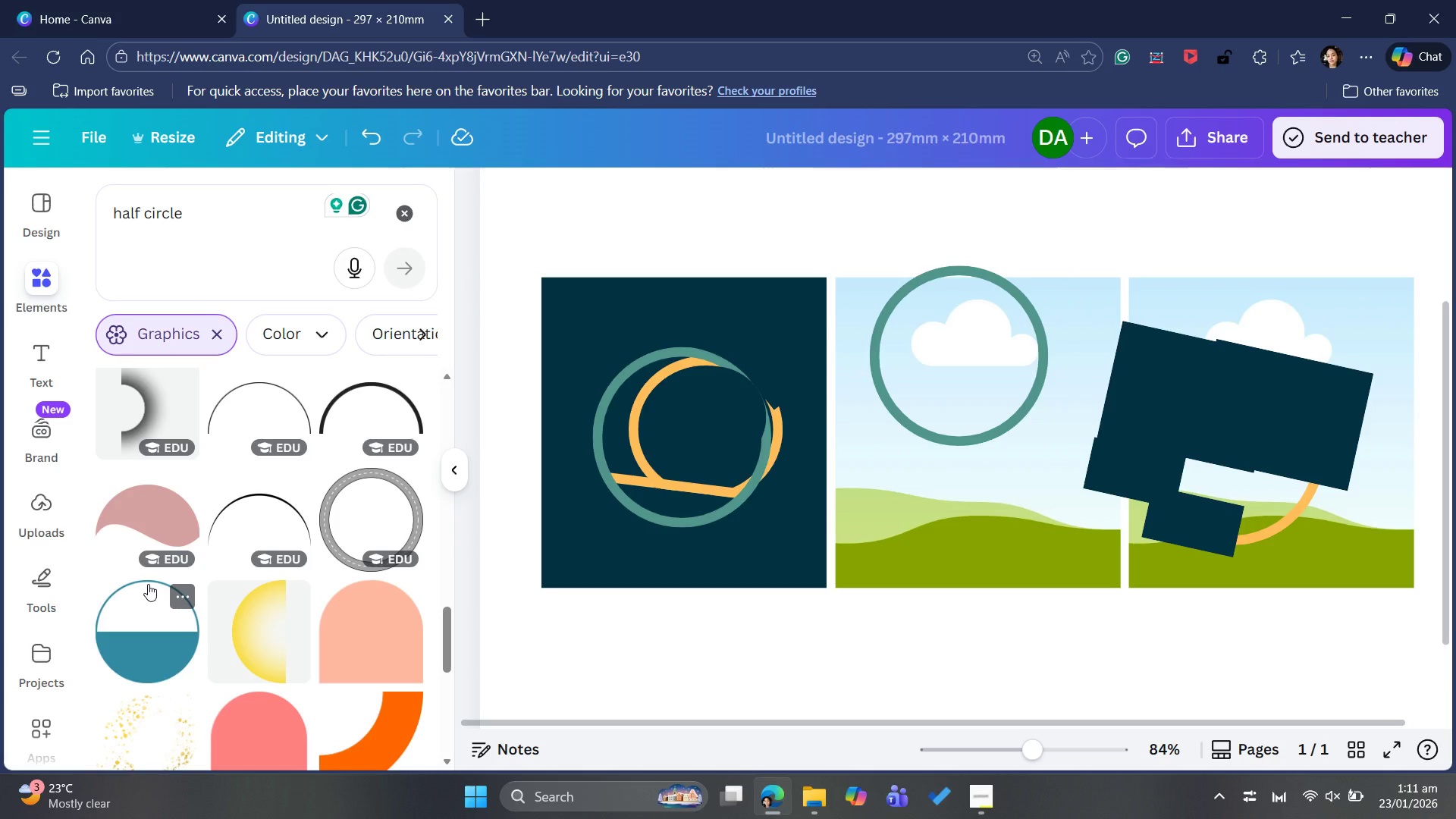 
left_click([51, 575])
 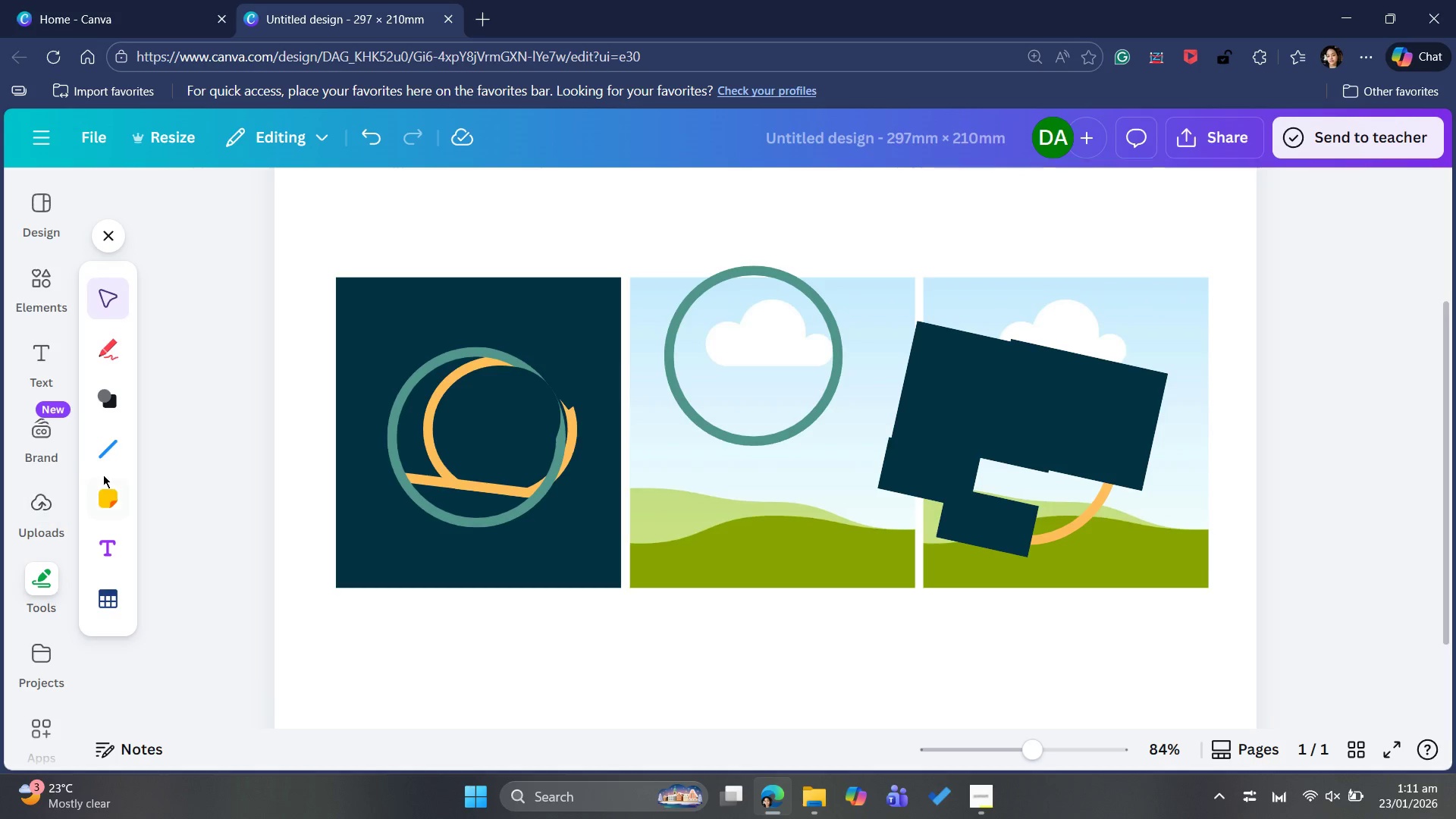 
mouse_move([115, 349])
 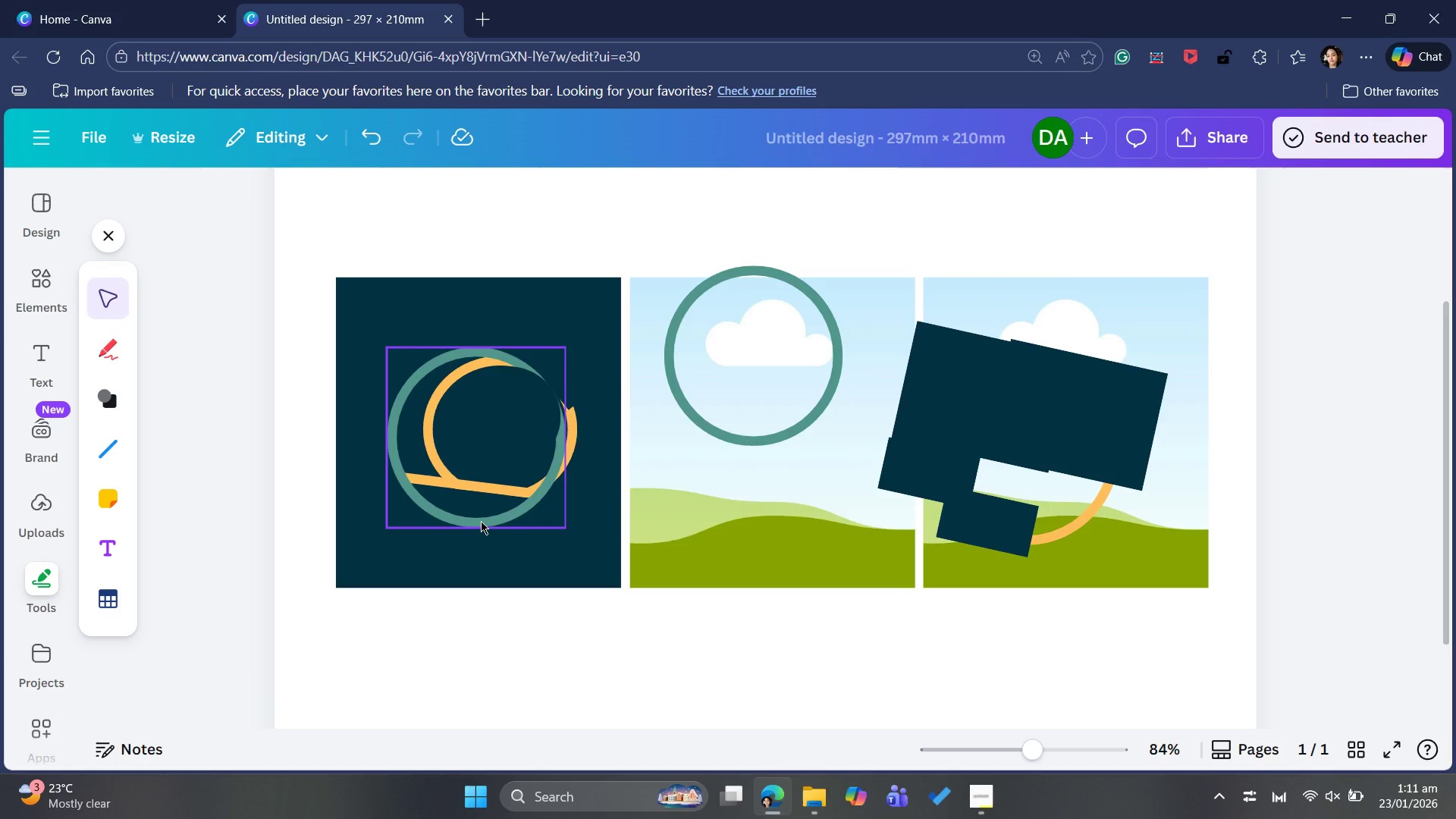 
wait(6.26)
 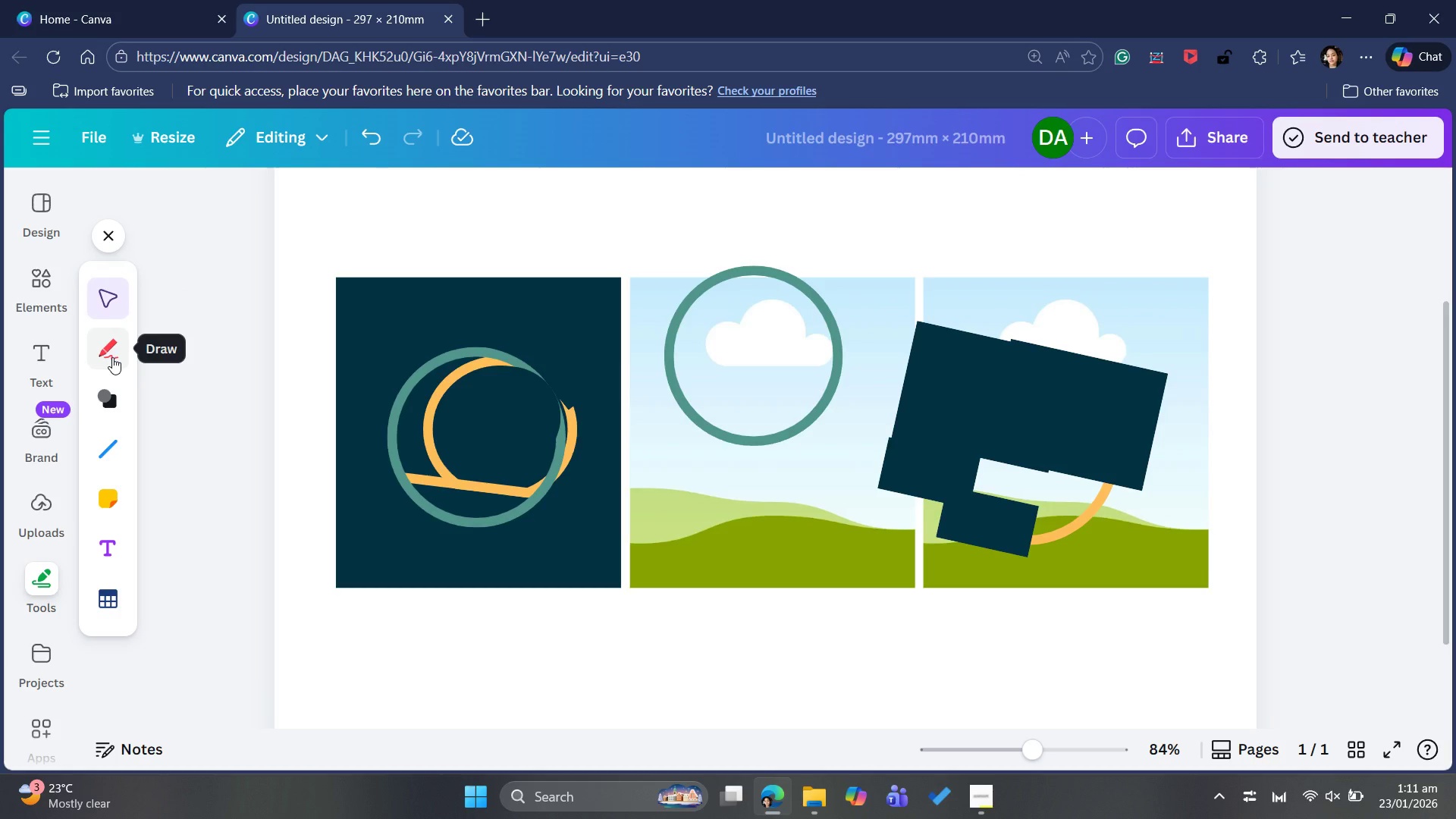 
left_click([92, 337])
 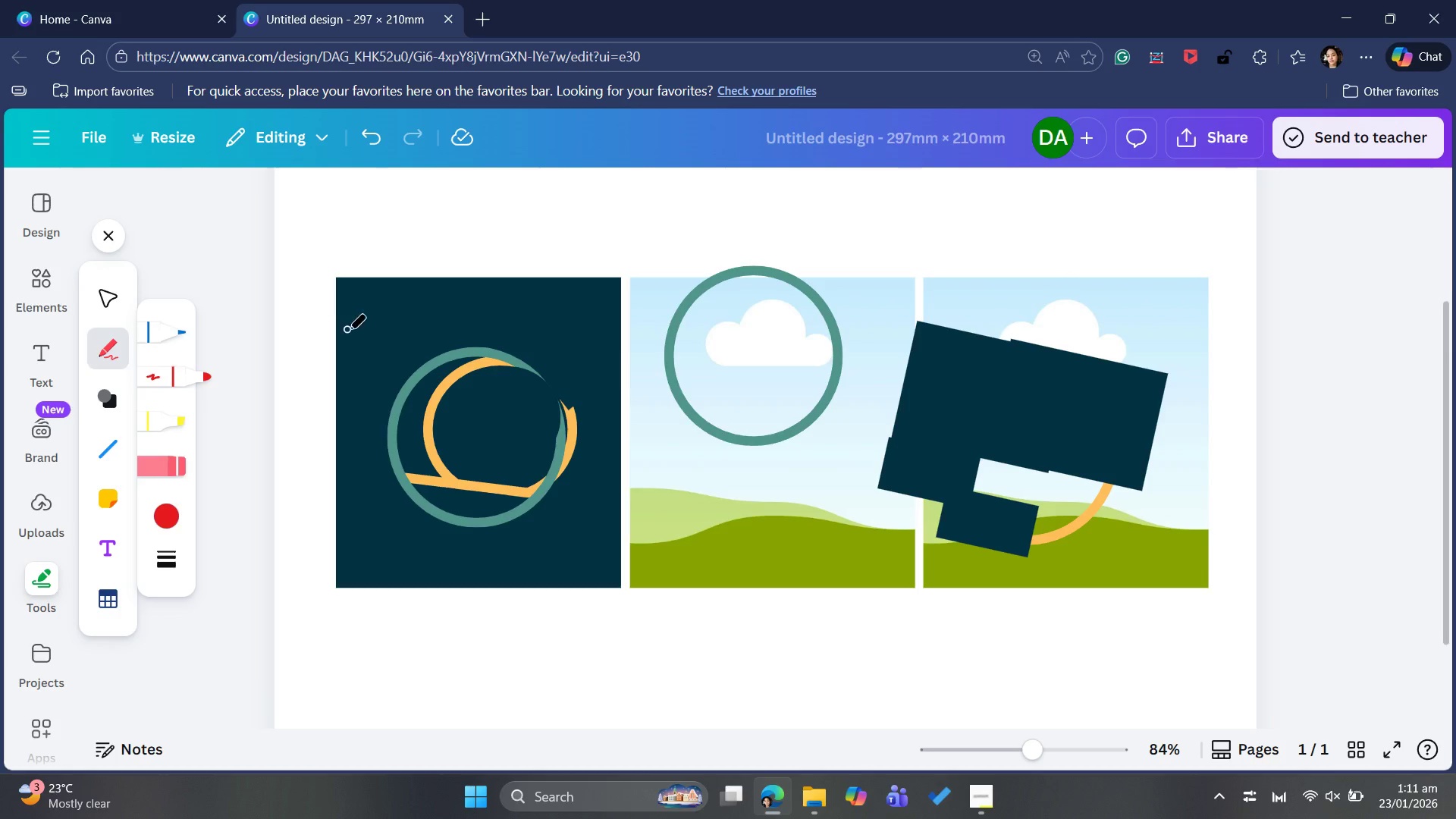 
wait(35.05)
 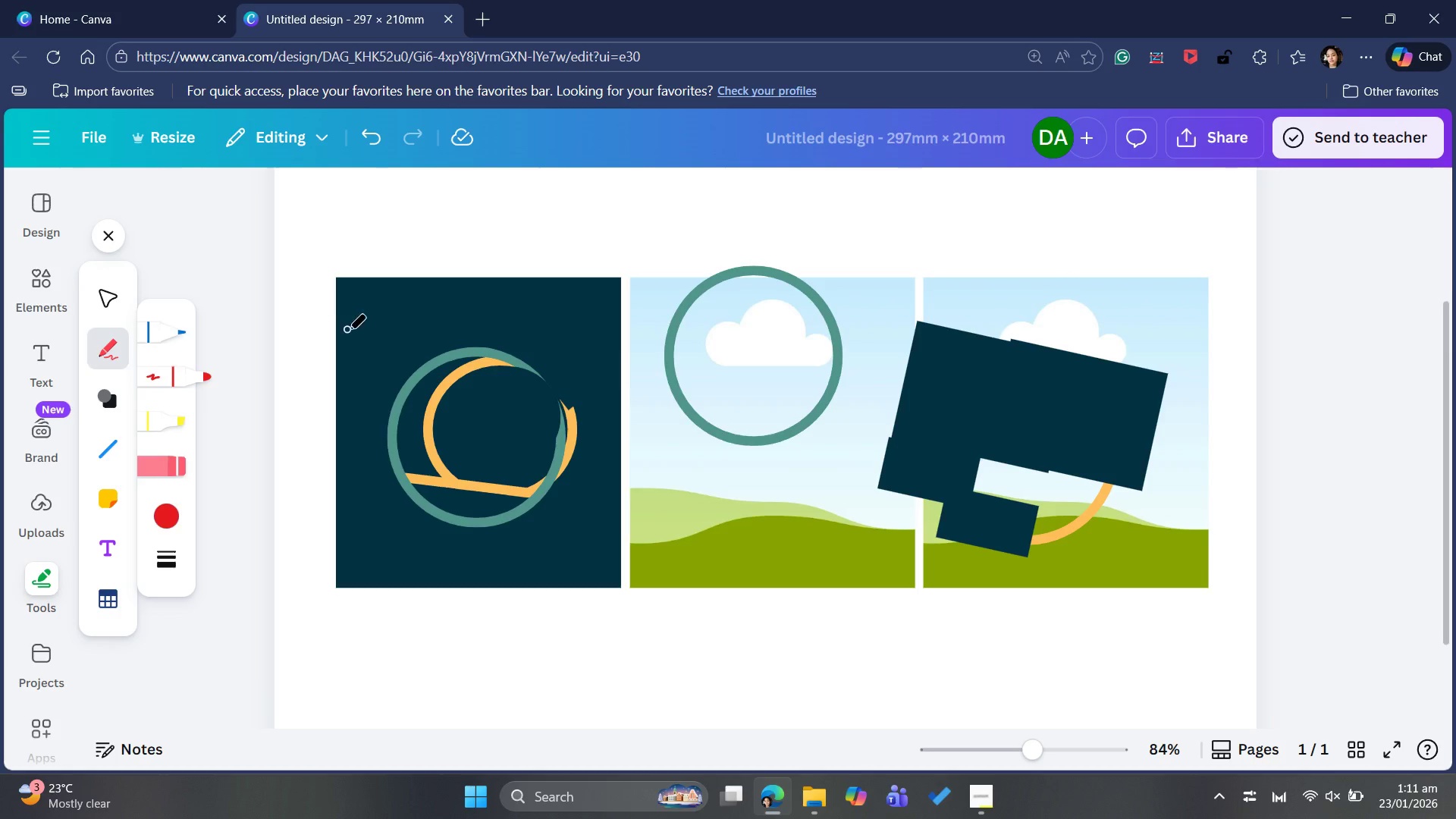 
left_click([155, 510])
 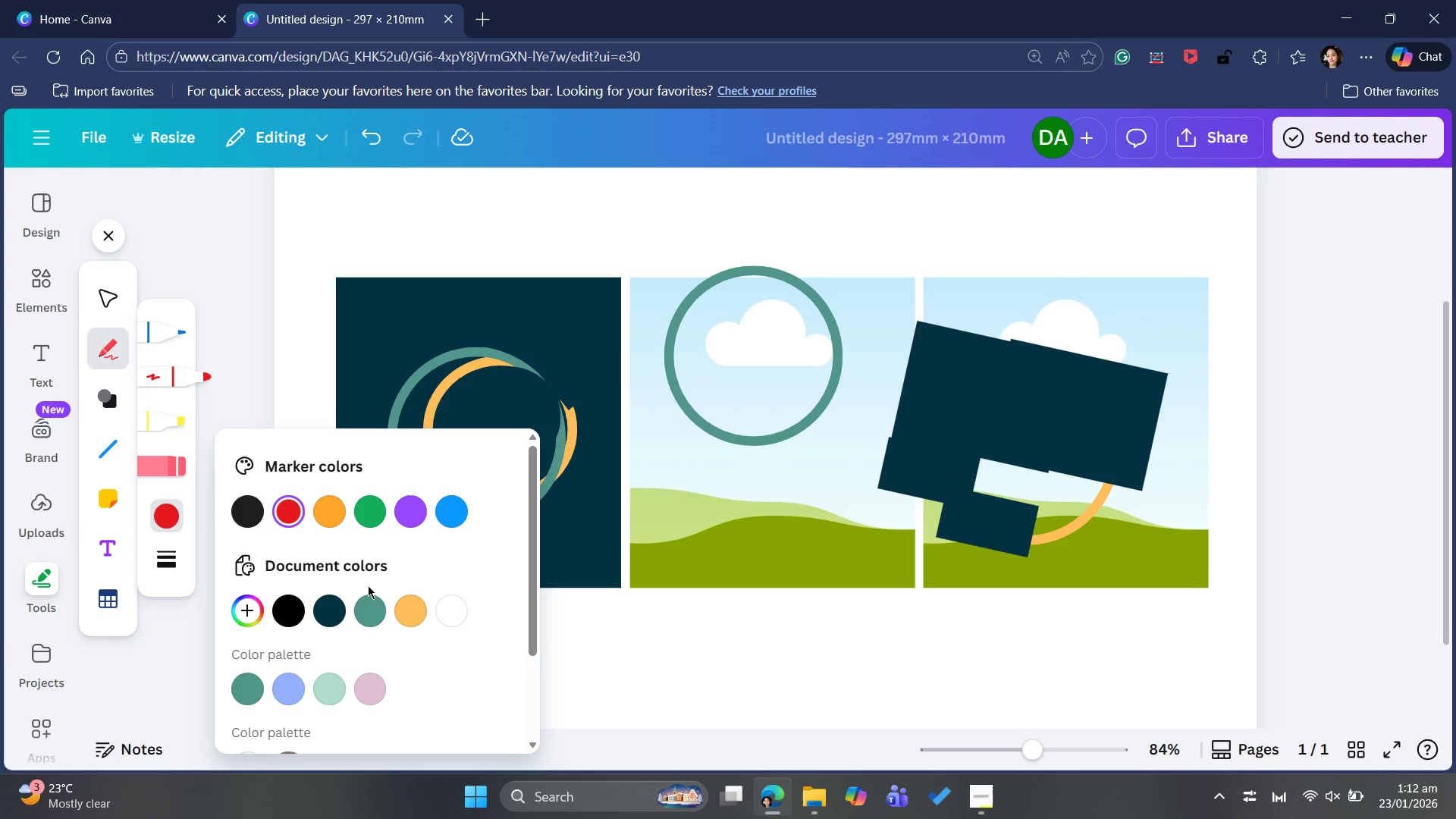 
left_click_drag(start_coordinate=[416, 613], to_coordinate=[415, 617])
 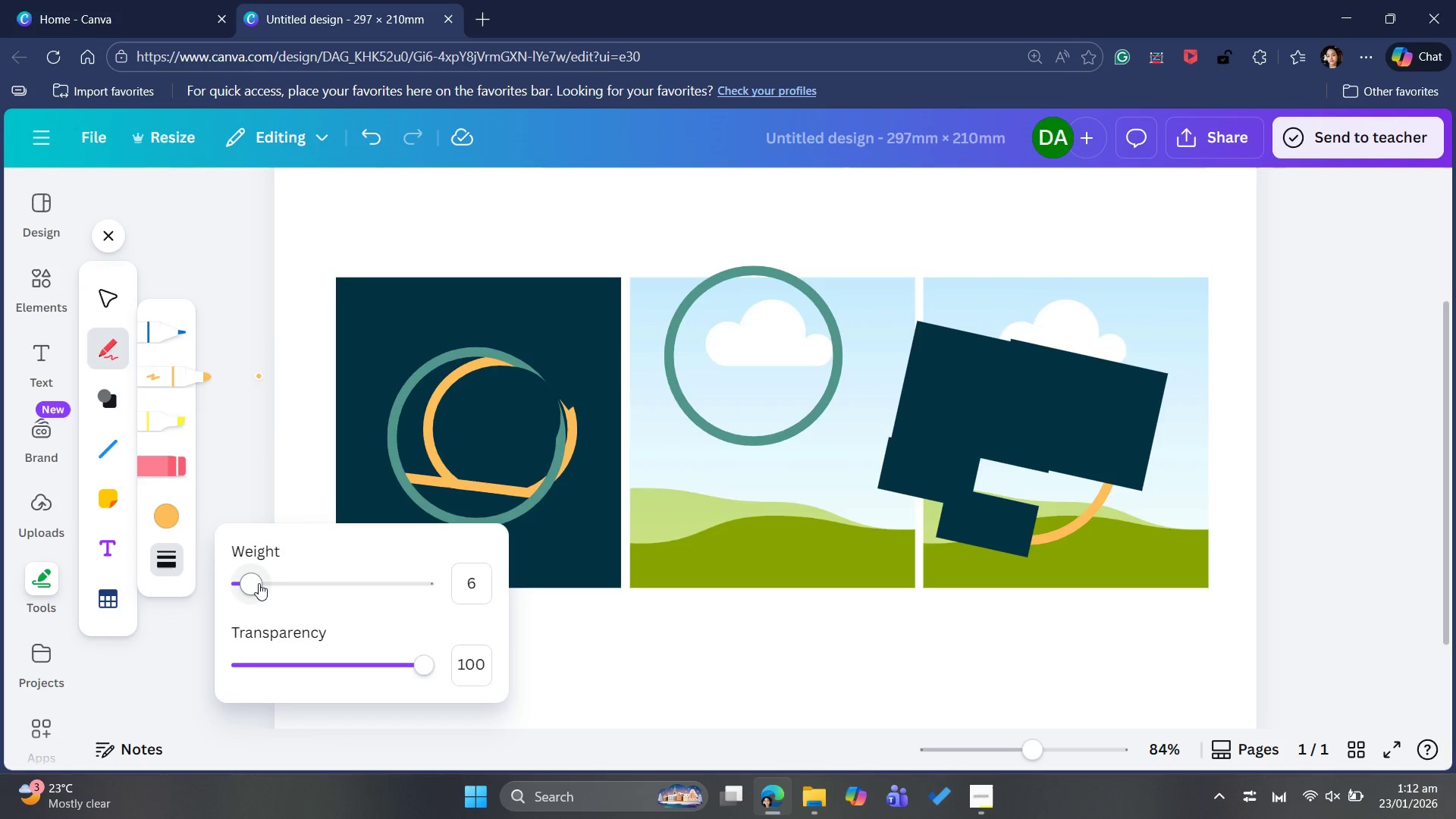 
left_click([266, 579])
 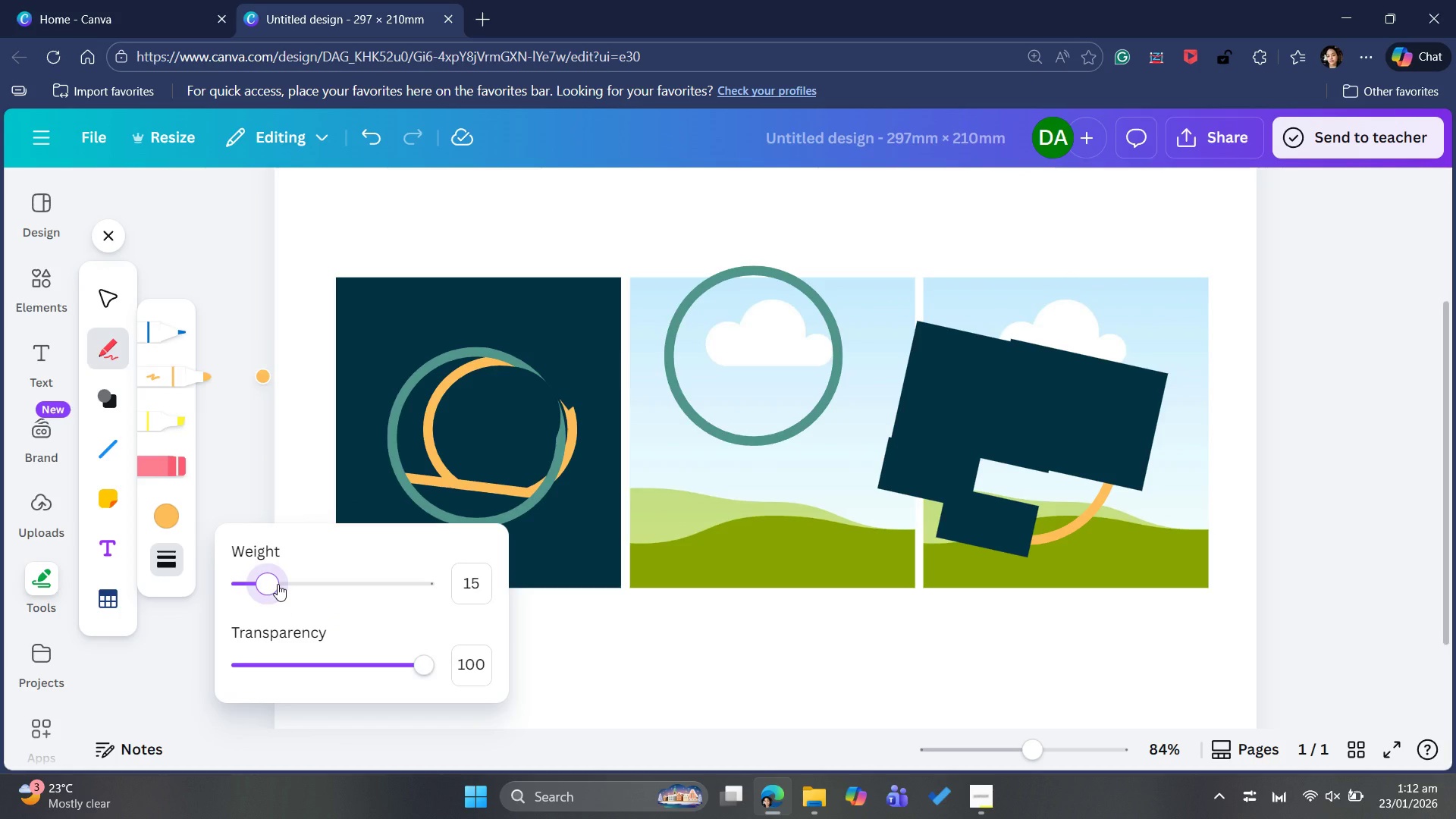 
left_click([278, 584])
 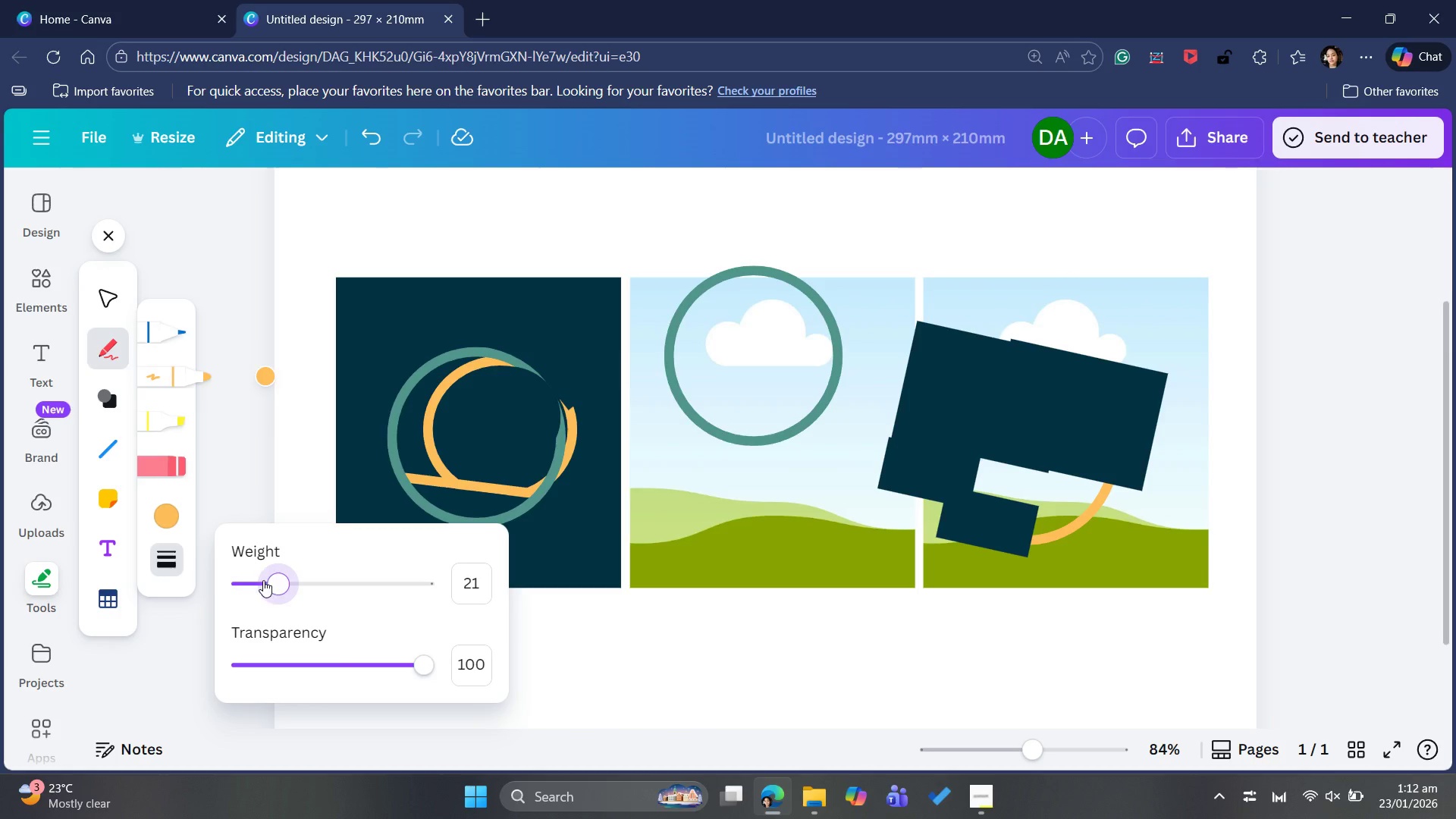 
left_click([261, 580])
 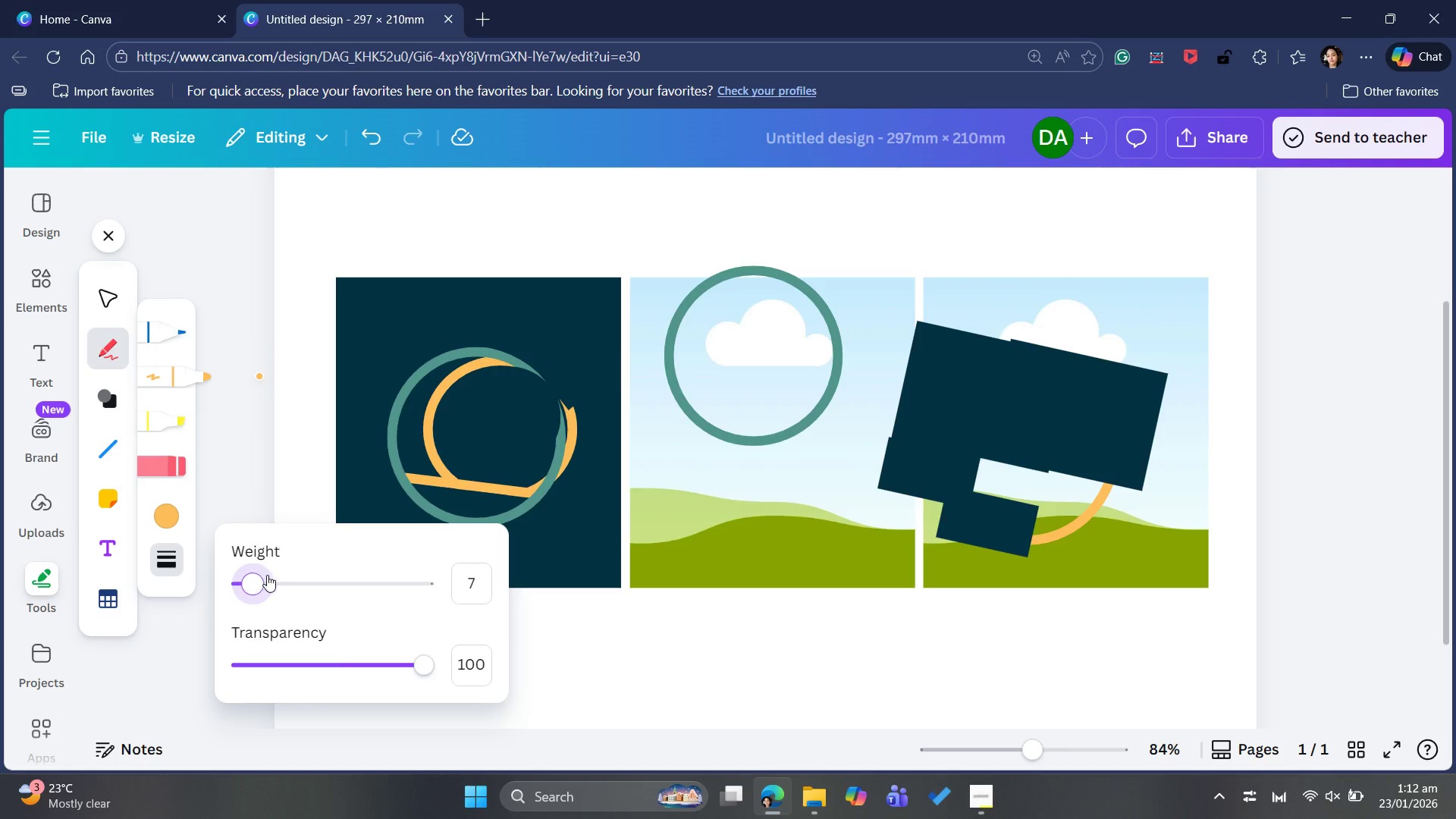 
left_click([269, 575])
 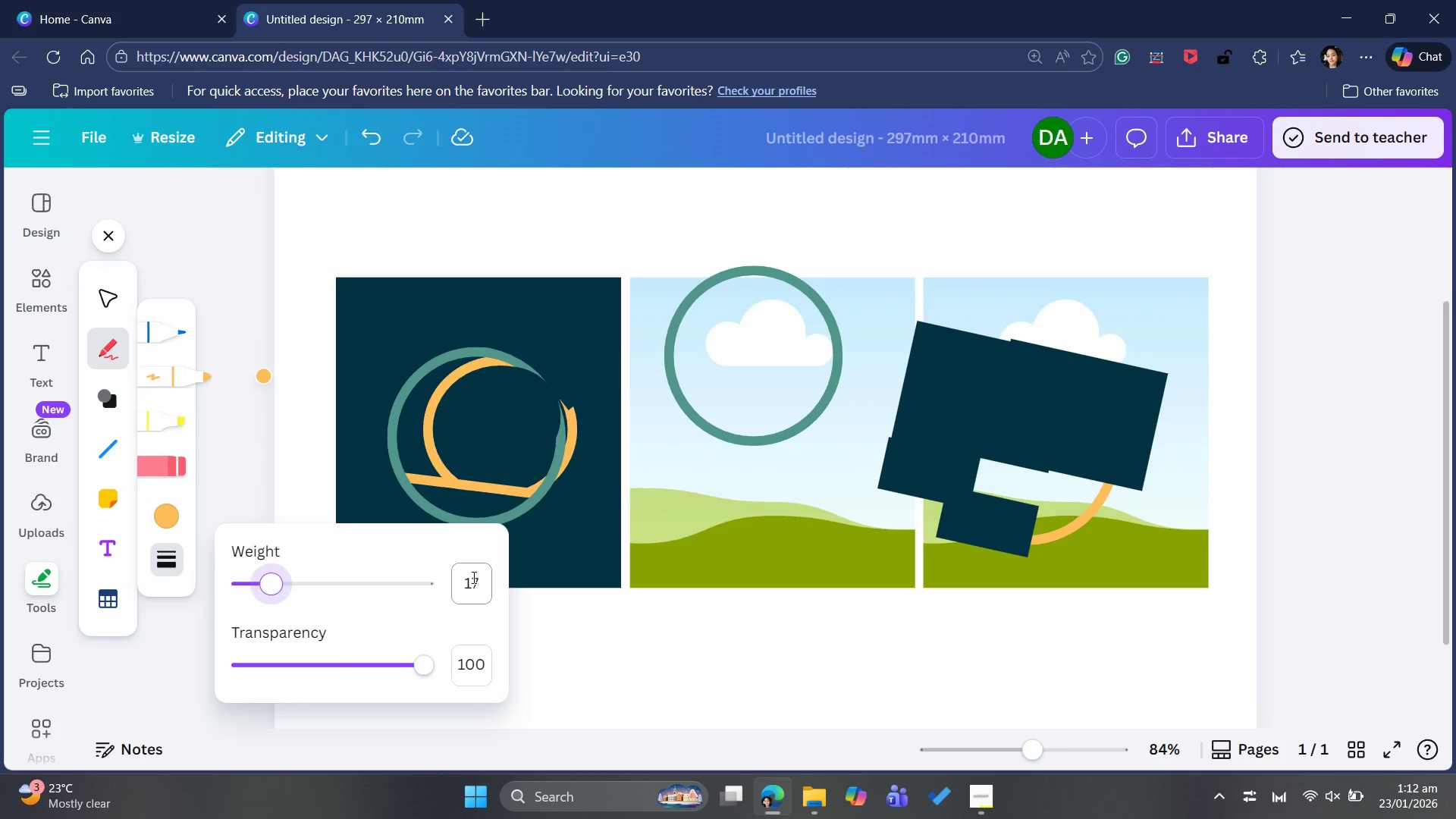 
left_click([472, 583])
 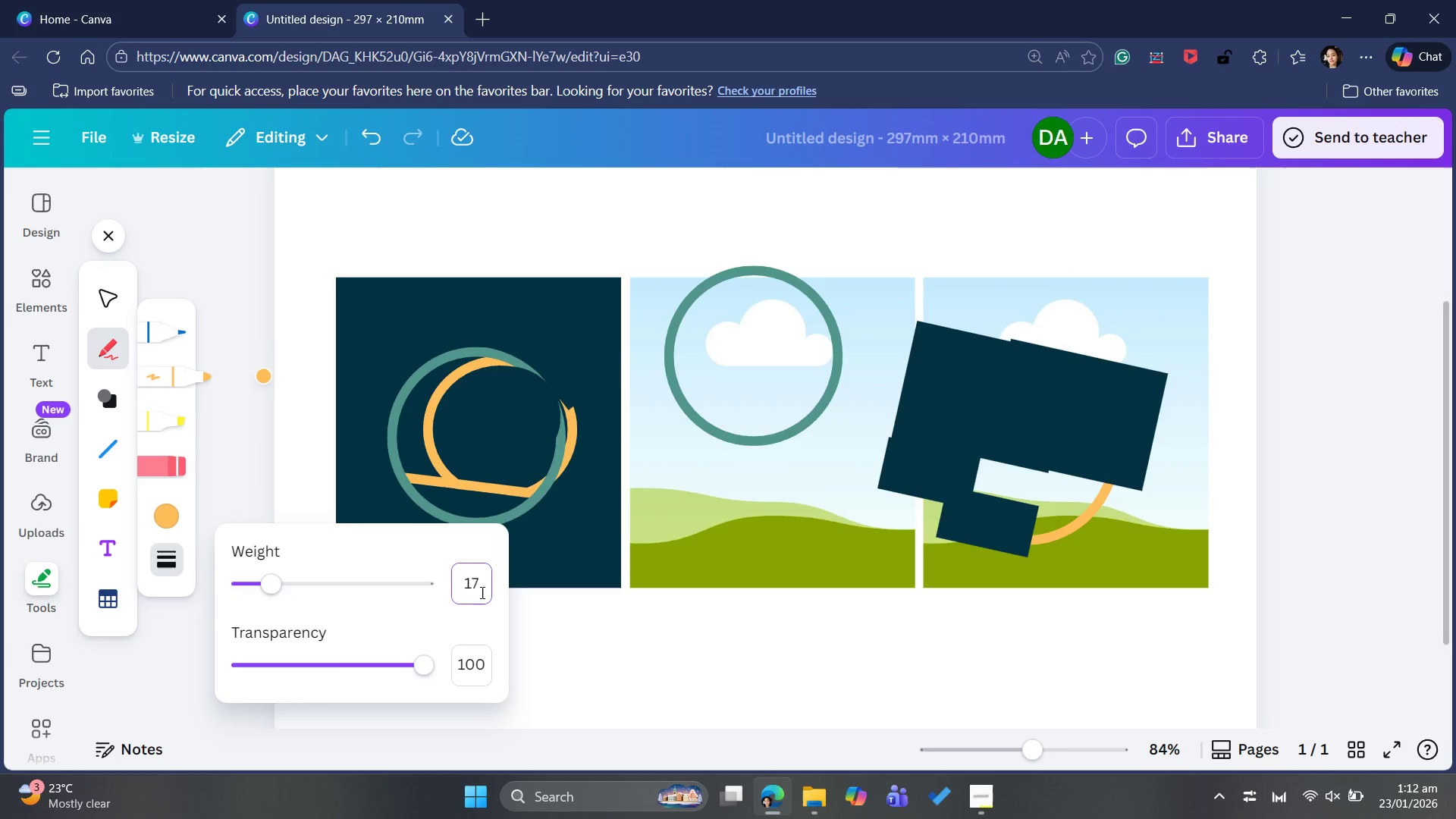 
left_click([481, 592])
 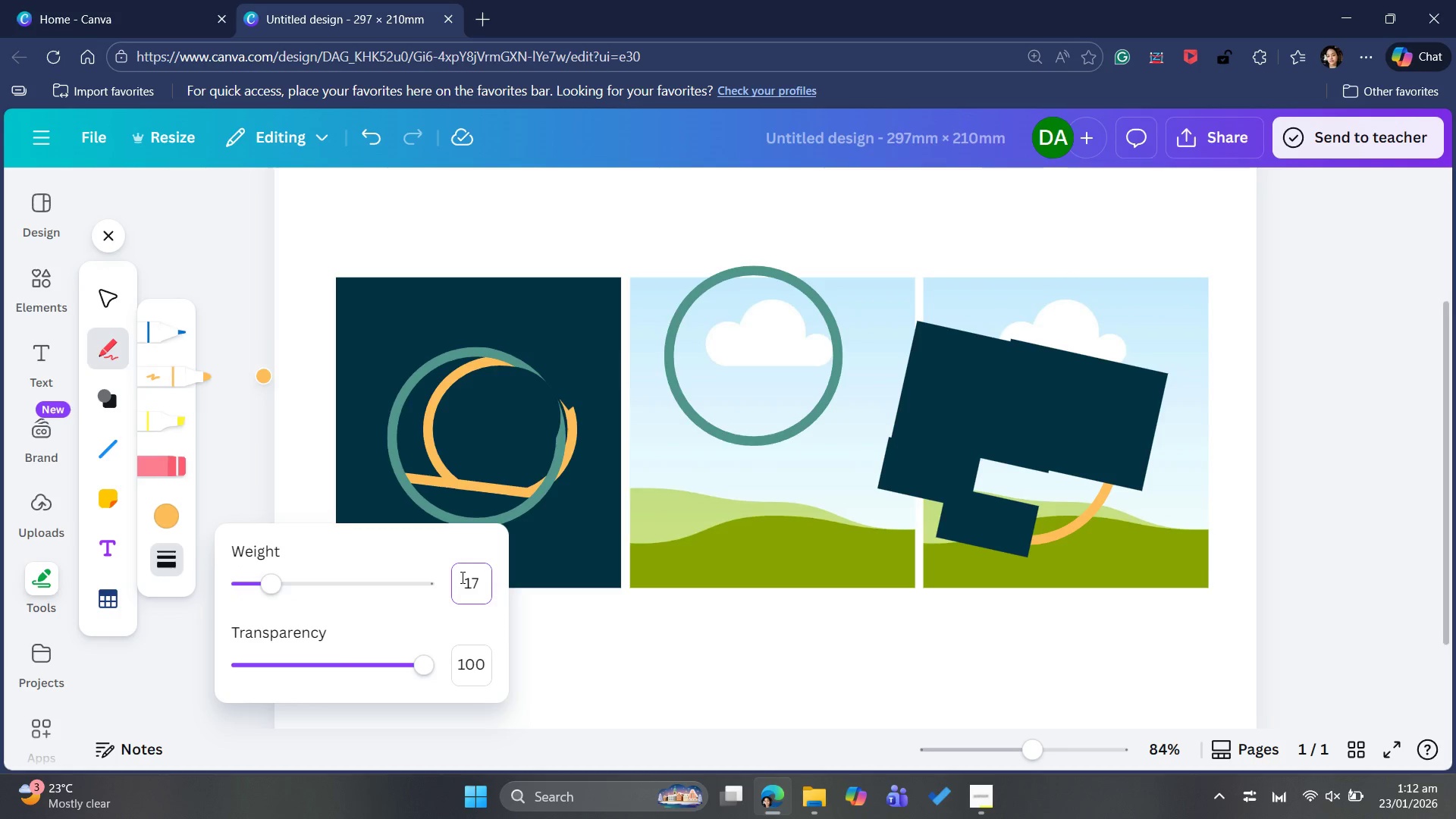 
key(Backspace)
 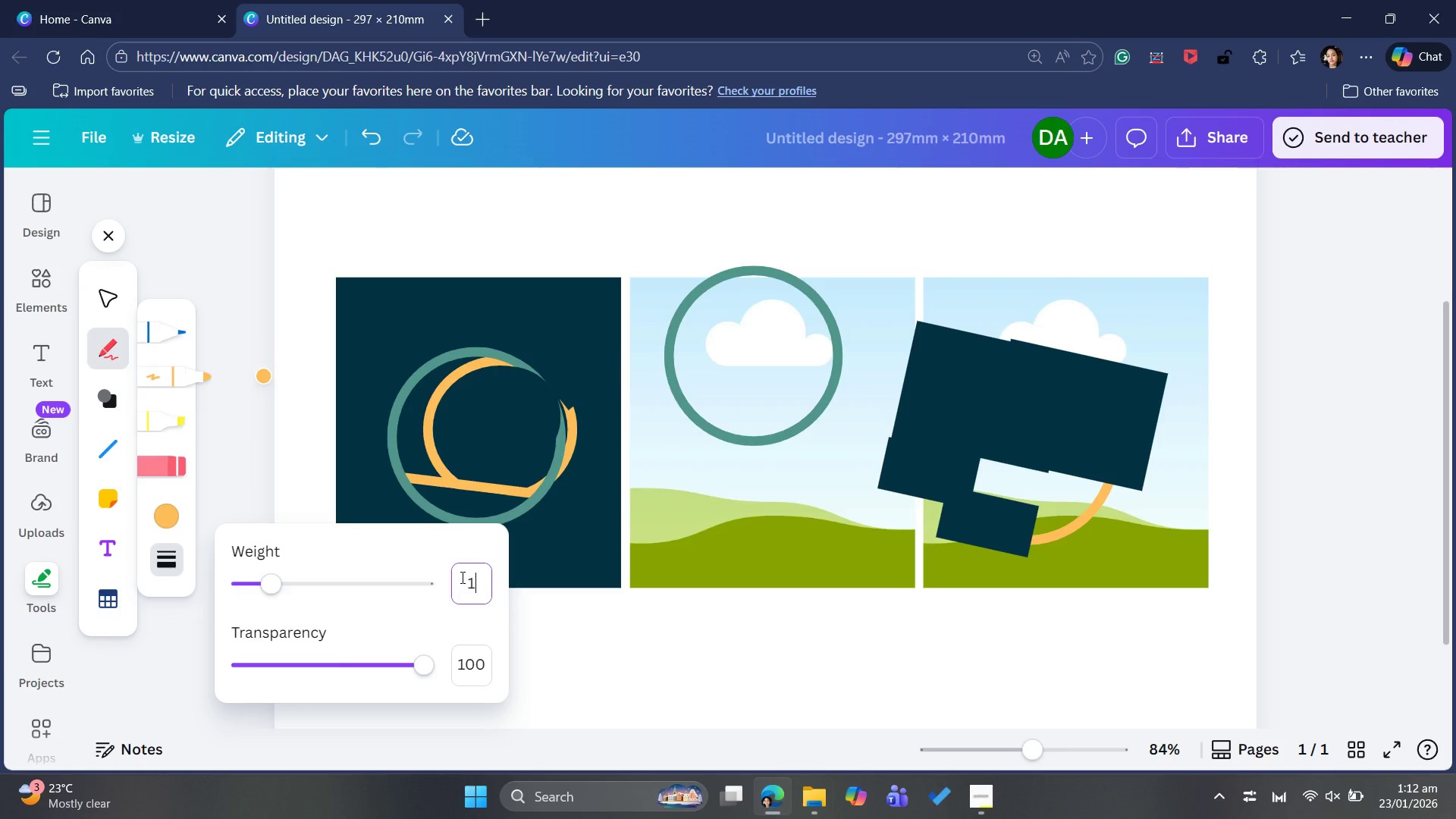 
key(1)
 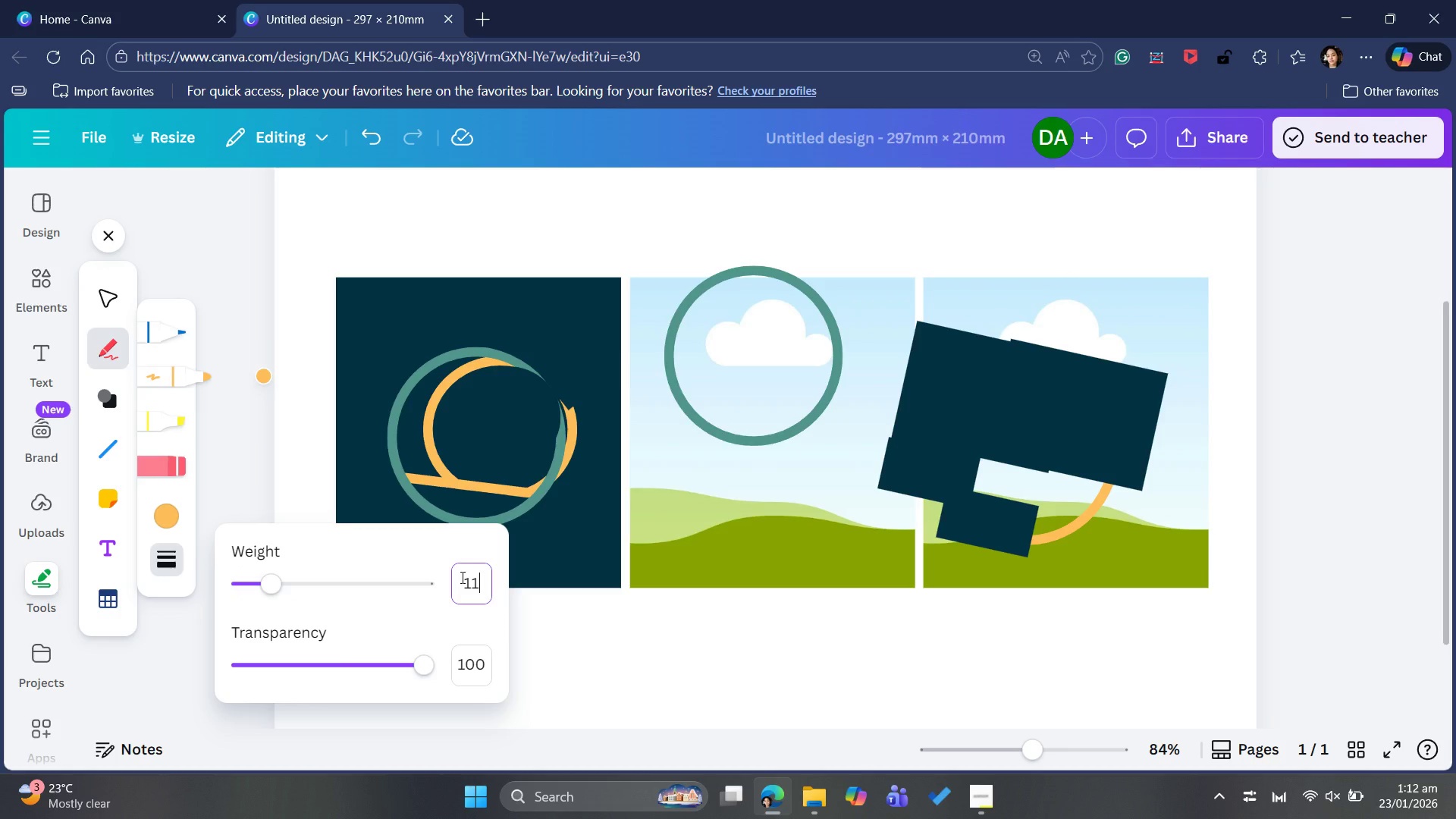 
key(Enter)
 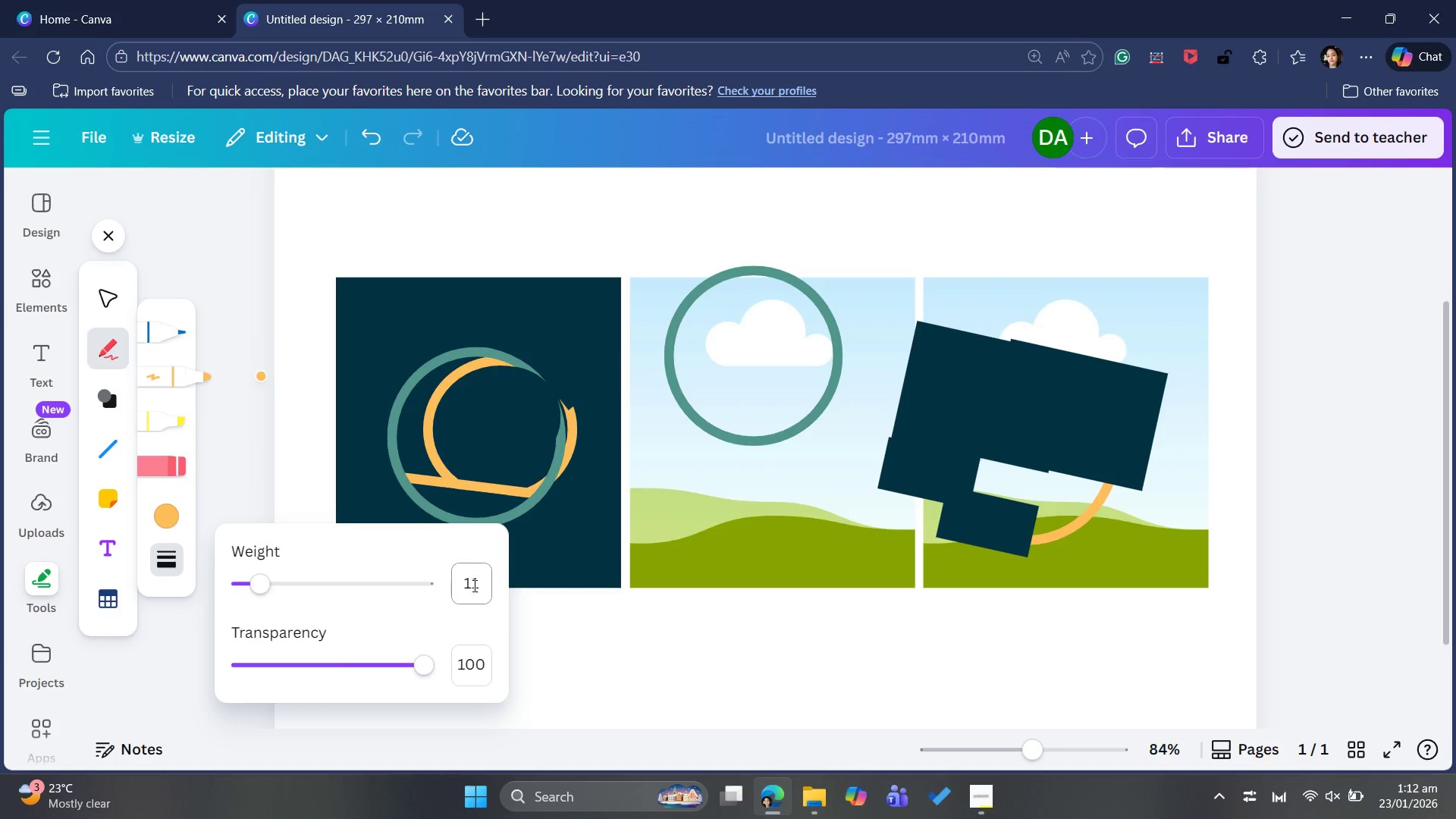 
left_click([554, 686])
 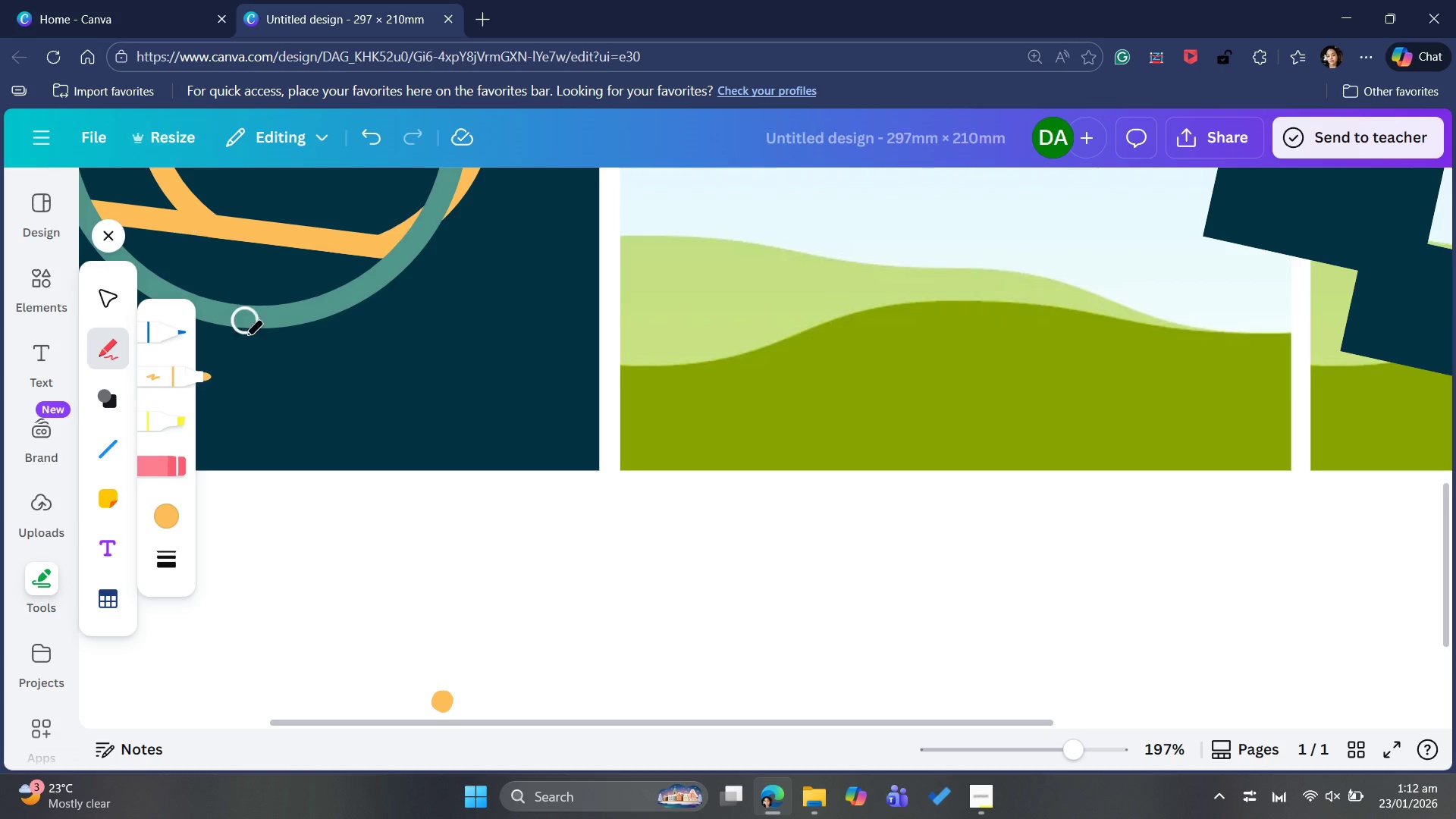 
left_click([163, 472])
 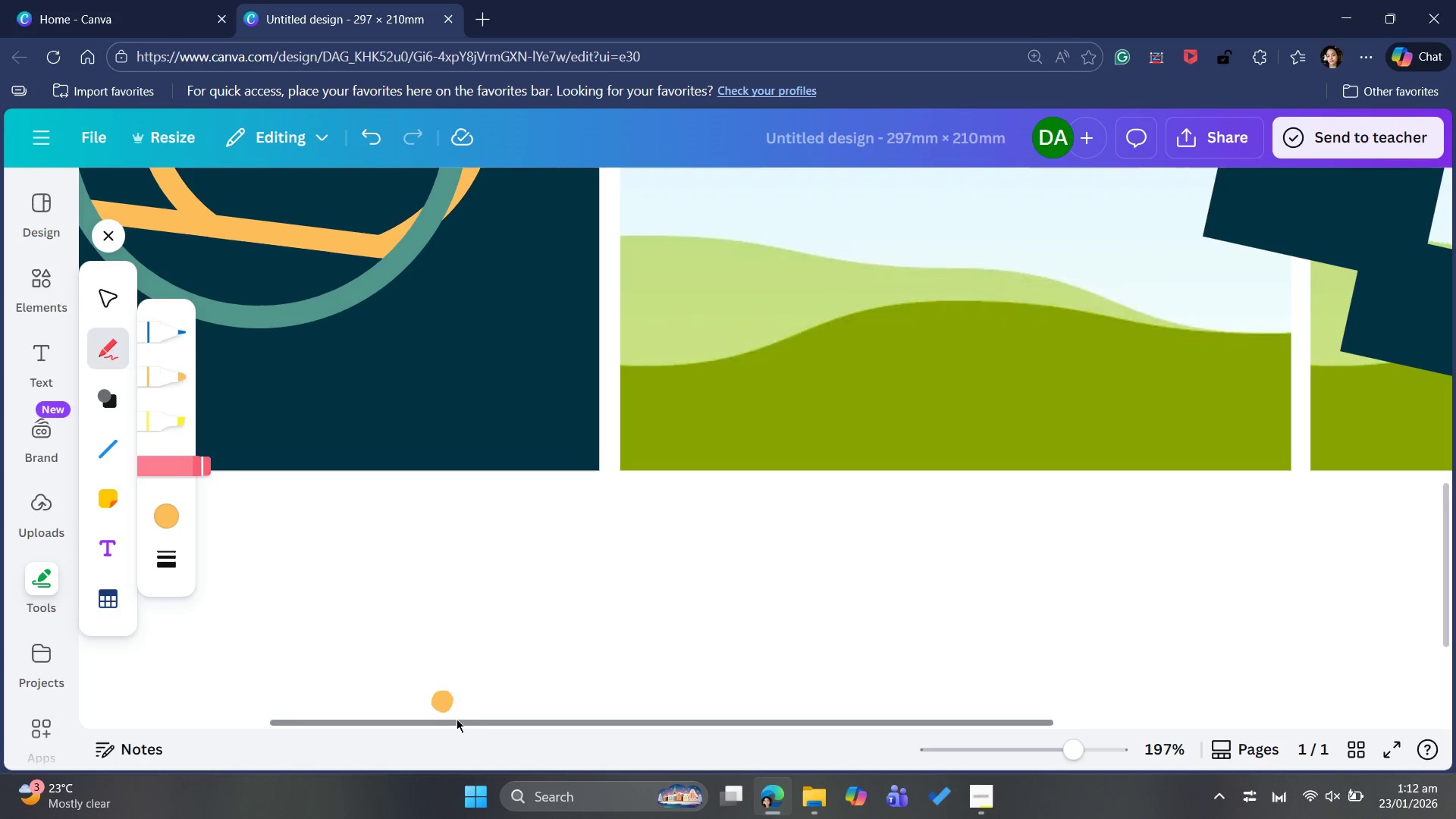 
left_click([450, 706])
 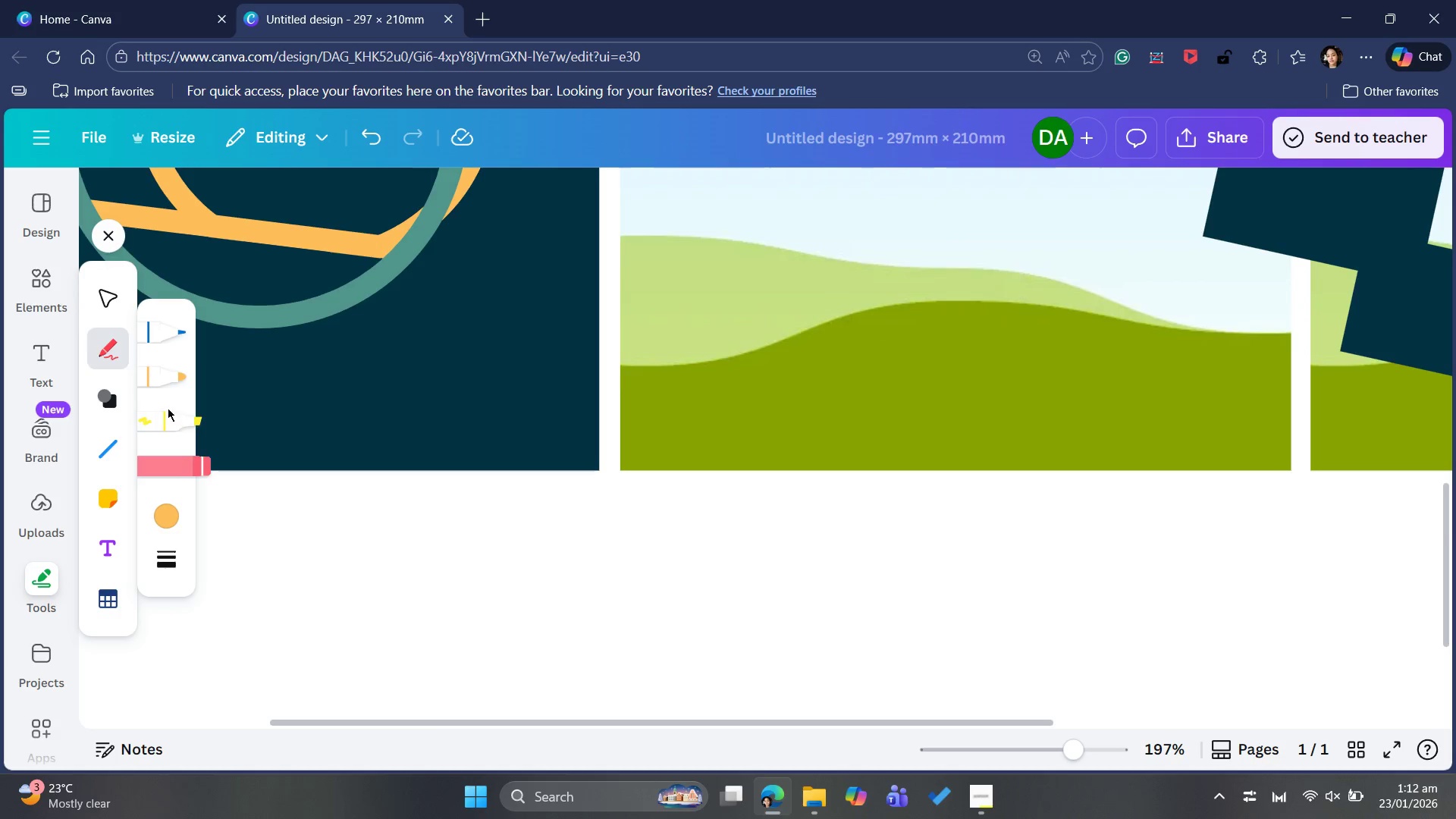 
left_click([152, 382])
 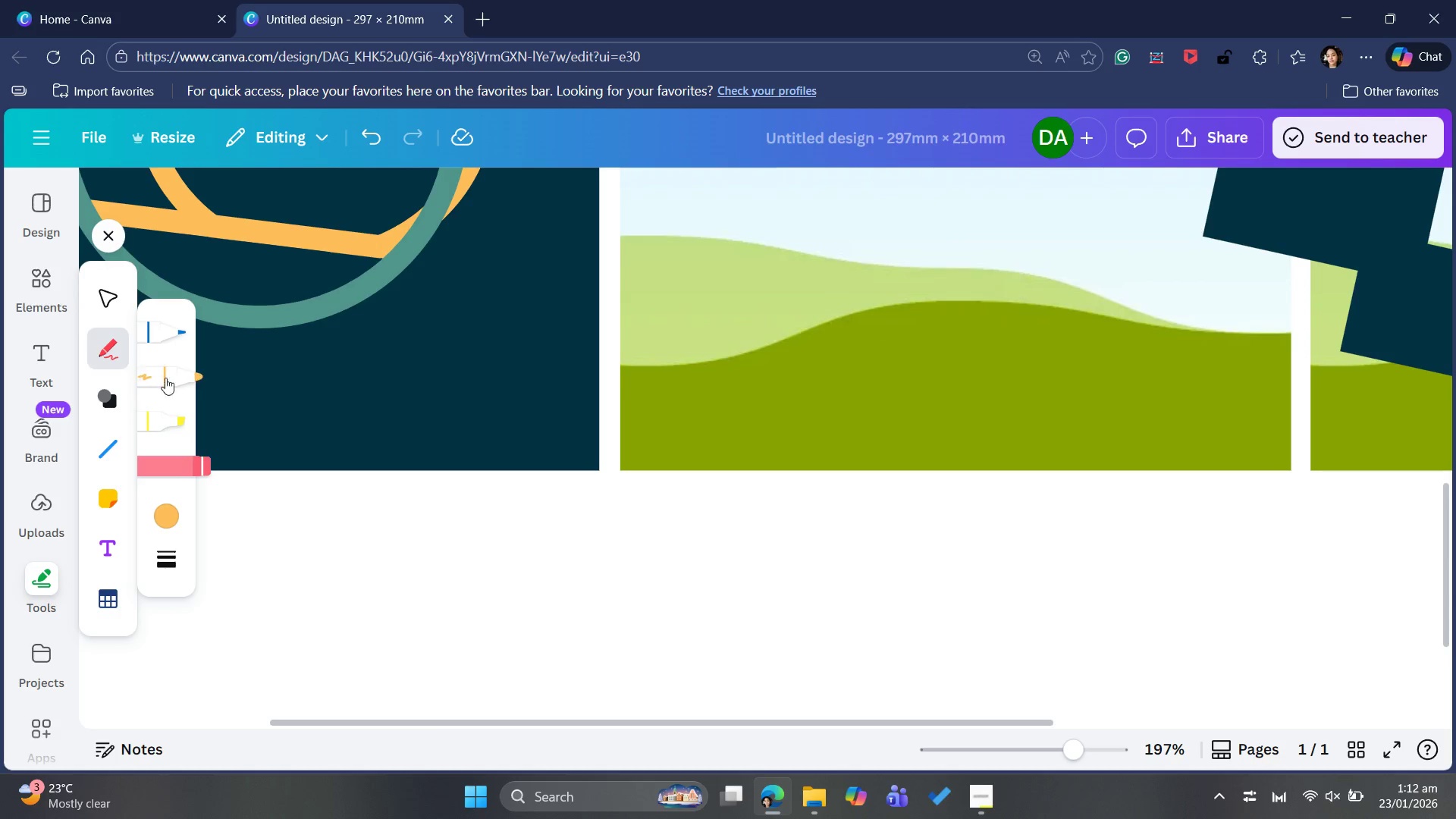 
left_click([185, 379])
 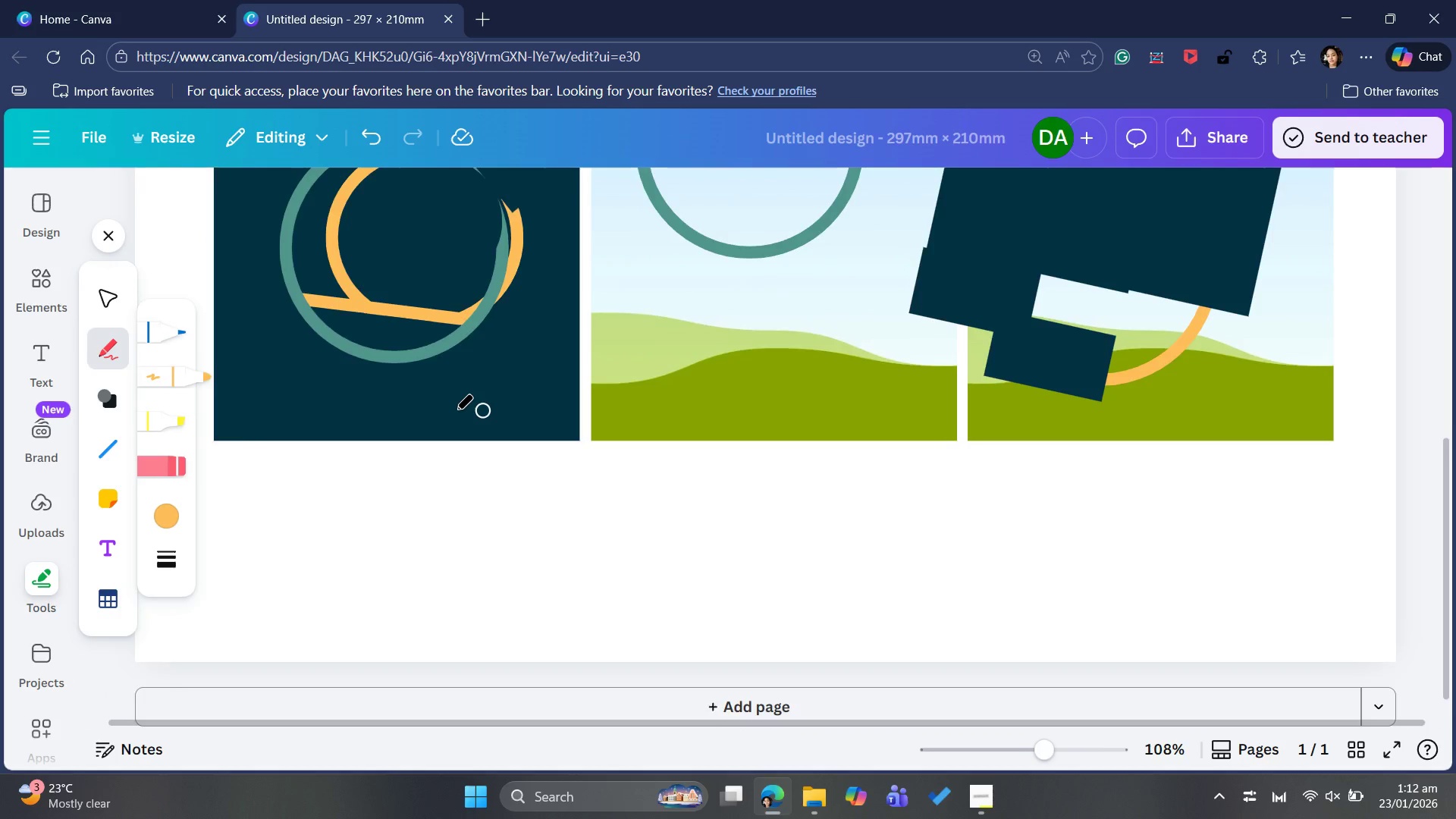 
wait(16.73)
 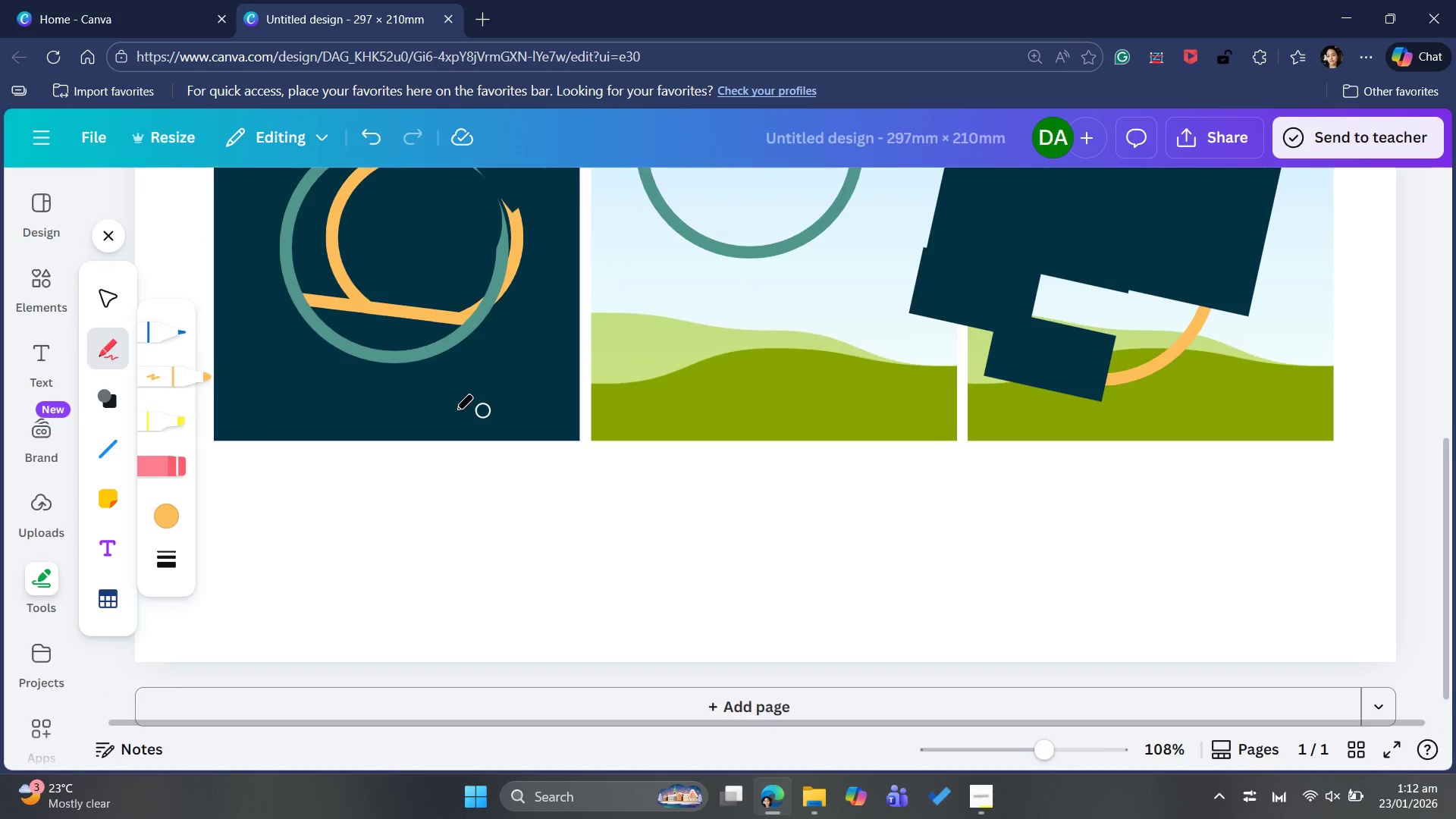 
left_click([485, 419])
 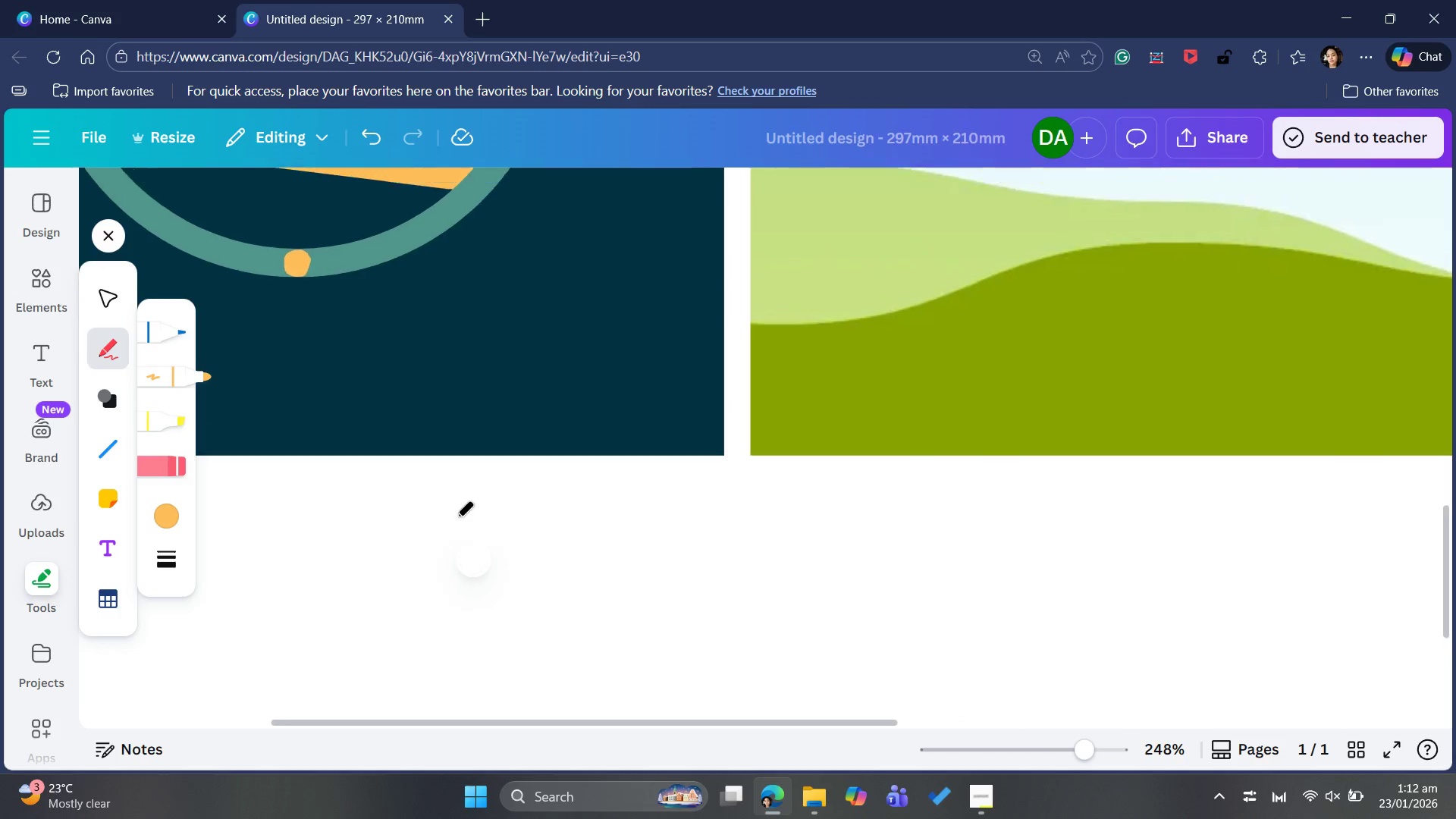 
wait(10.03)
 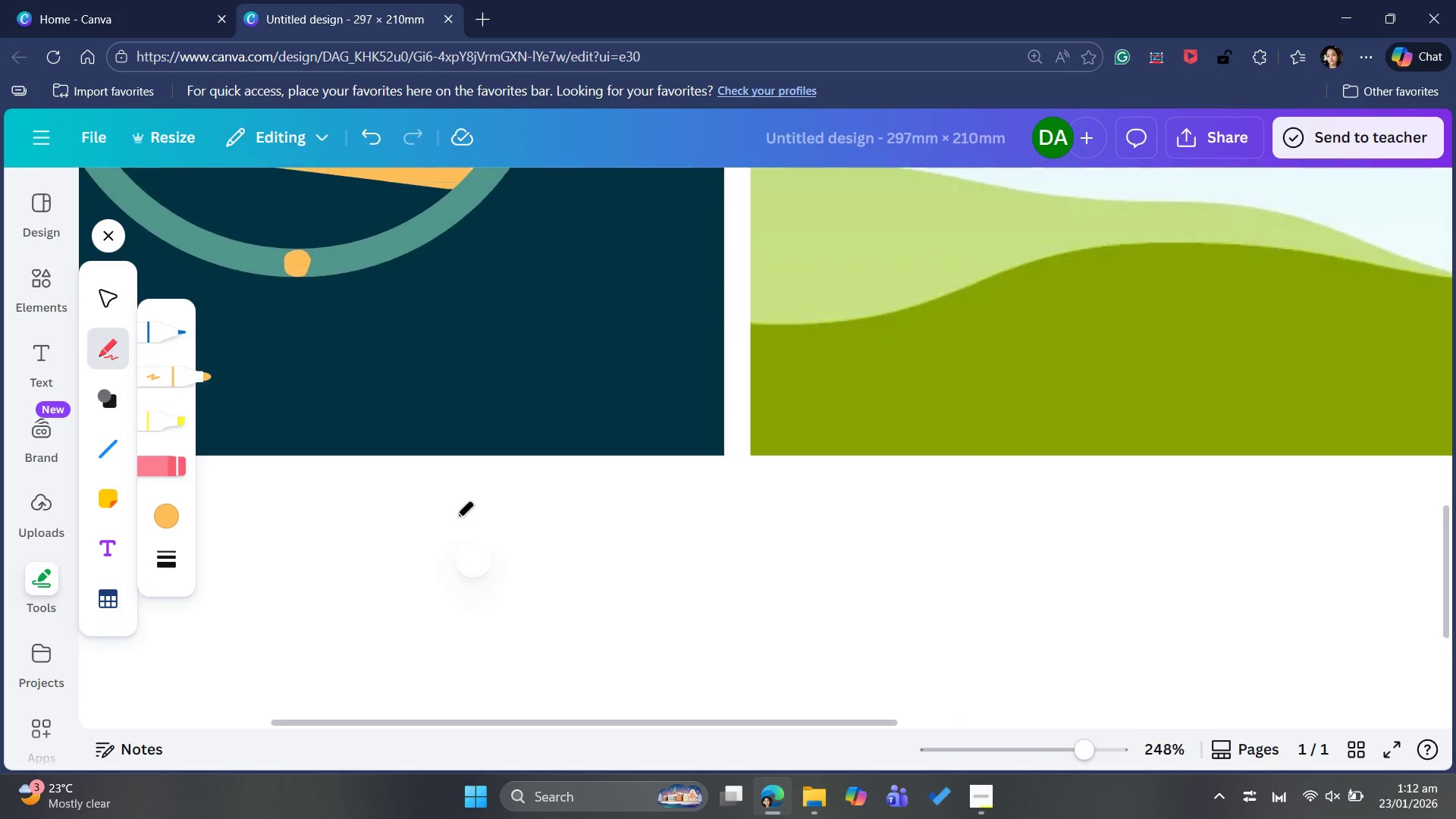 
left_click_drag(start_coordinate=[337, 418], to_coordinate=[348, 413])
 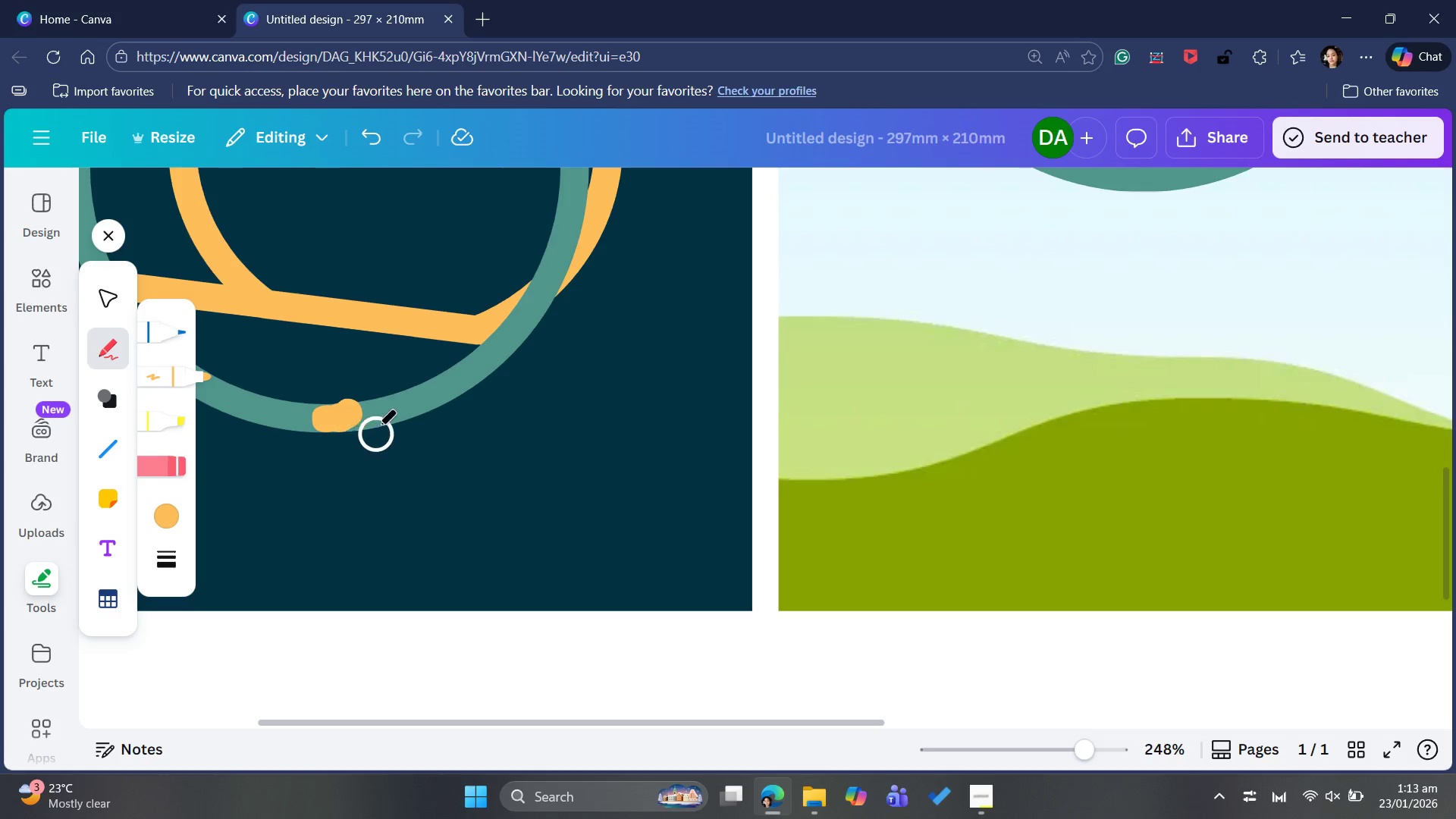 
left_click_drag(start_coordinate=[353, 413], to_coordinate=[394, 422])
 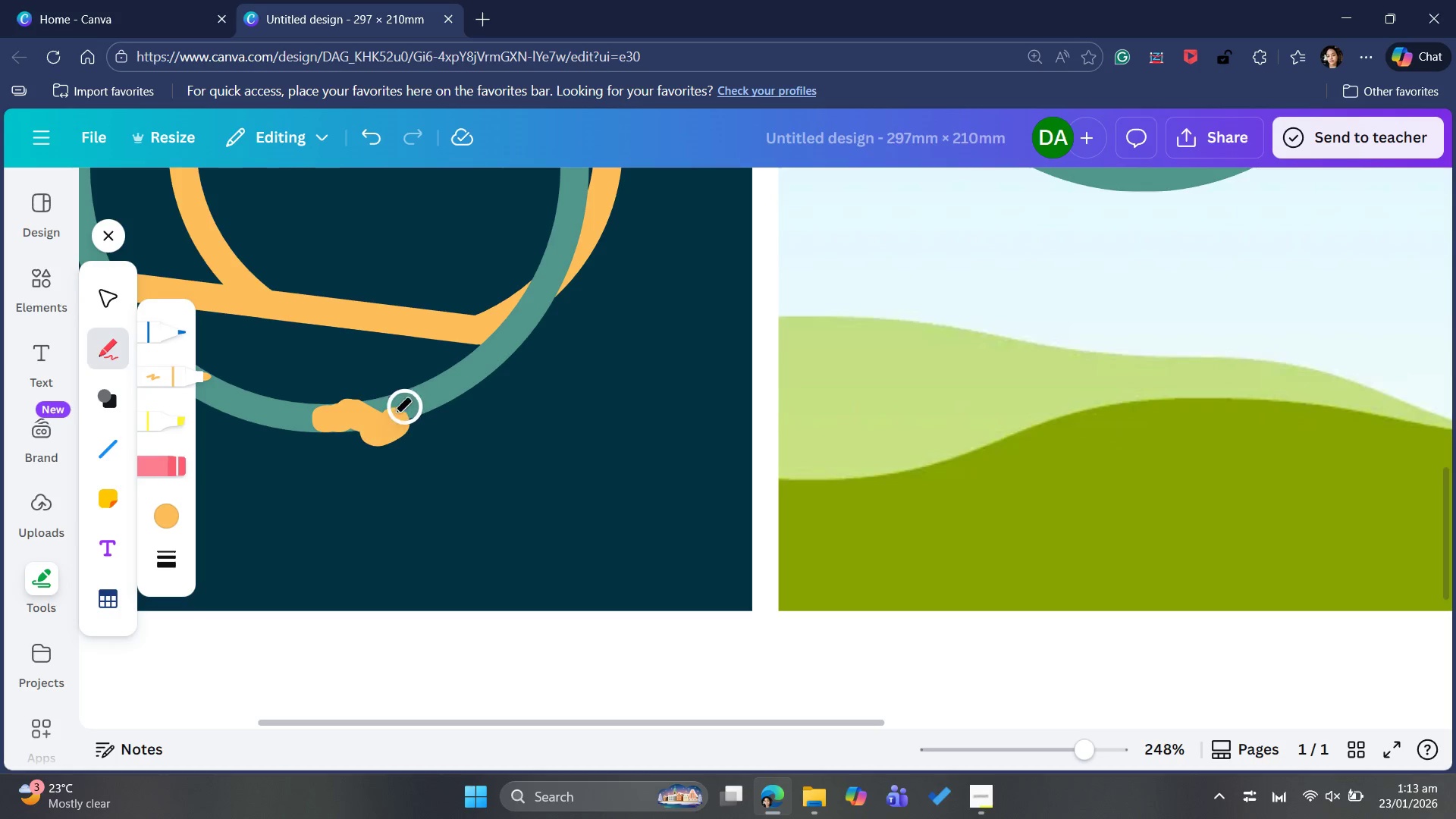 
left_click_drag(start_coordinate=[402, 411], to_coordinate=[453, 392])
 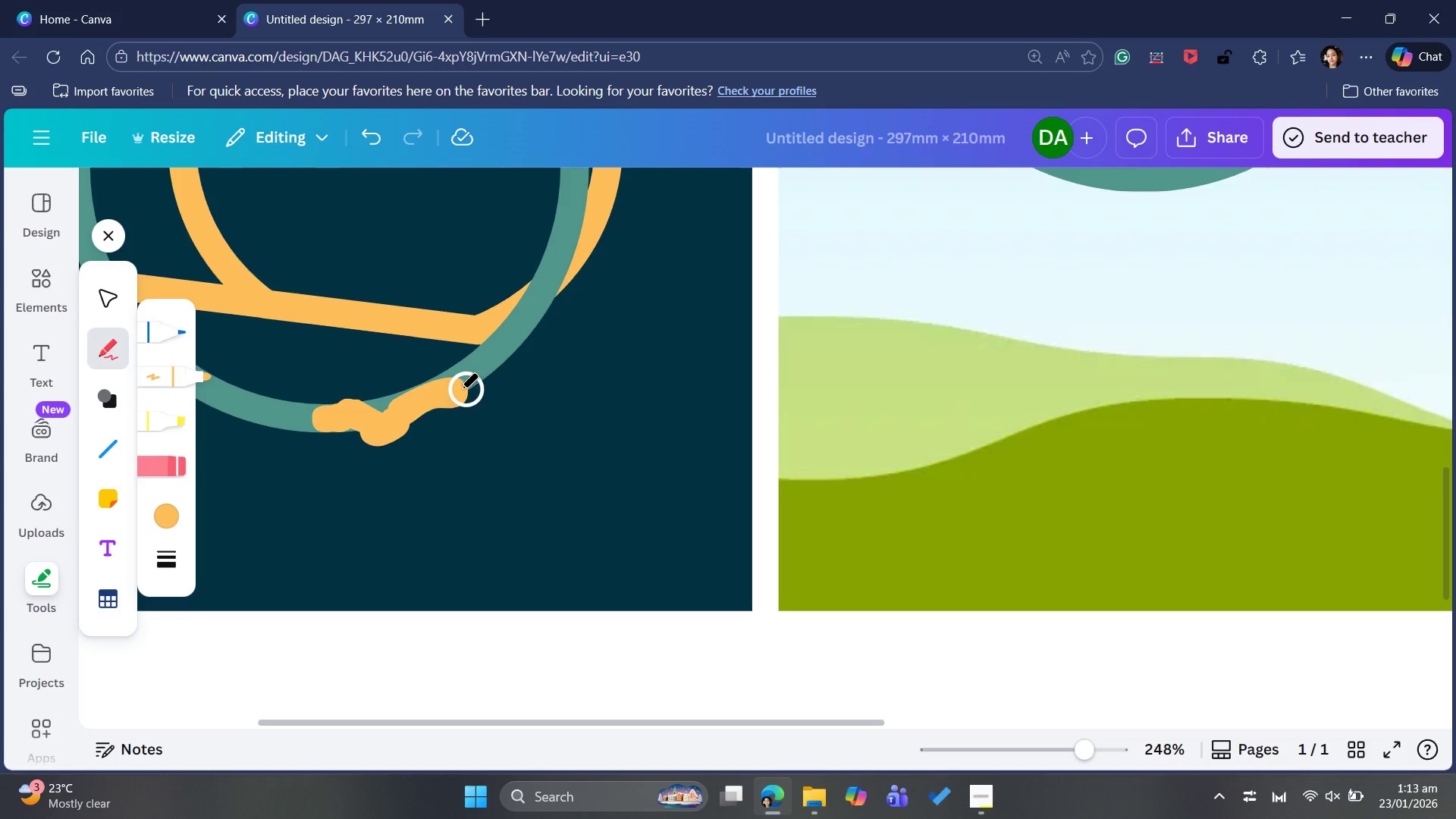 
left_click_drag(start_coordinate=[457, 385], to_coordinate=[501, 349])
 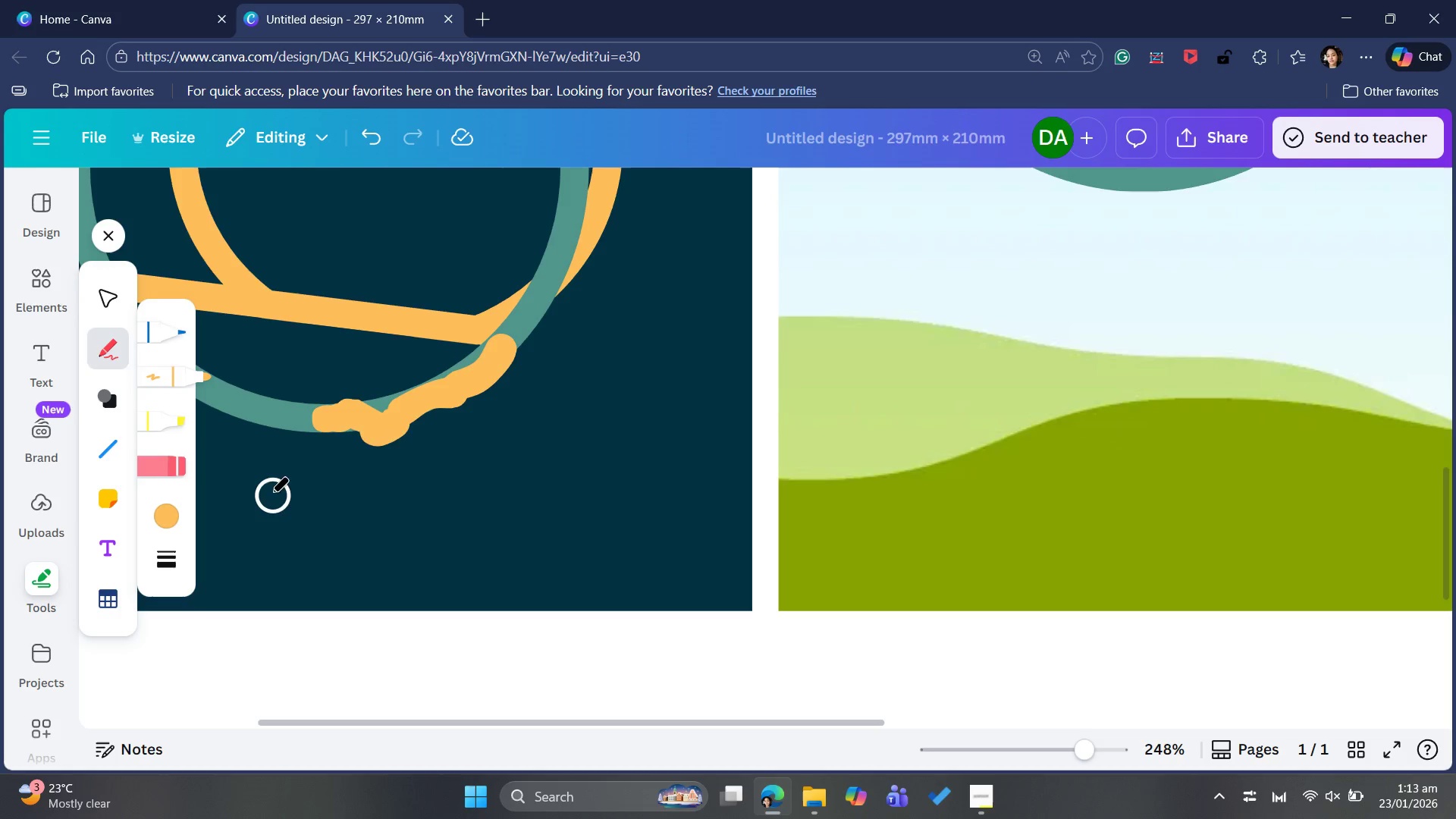 
key(Control+Z)
 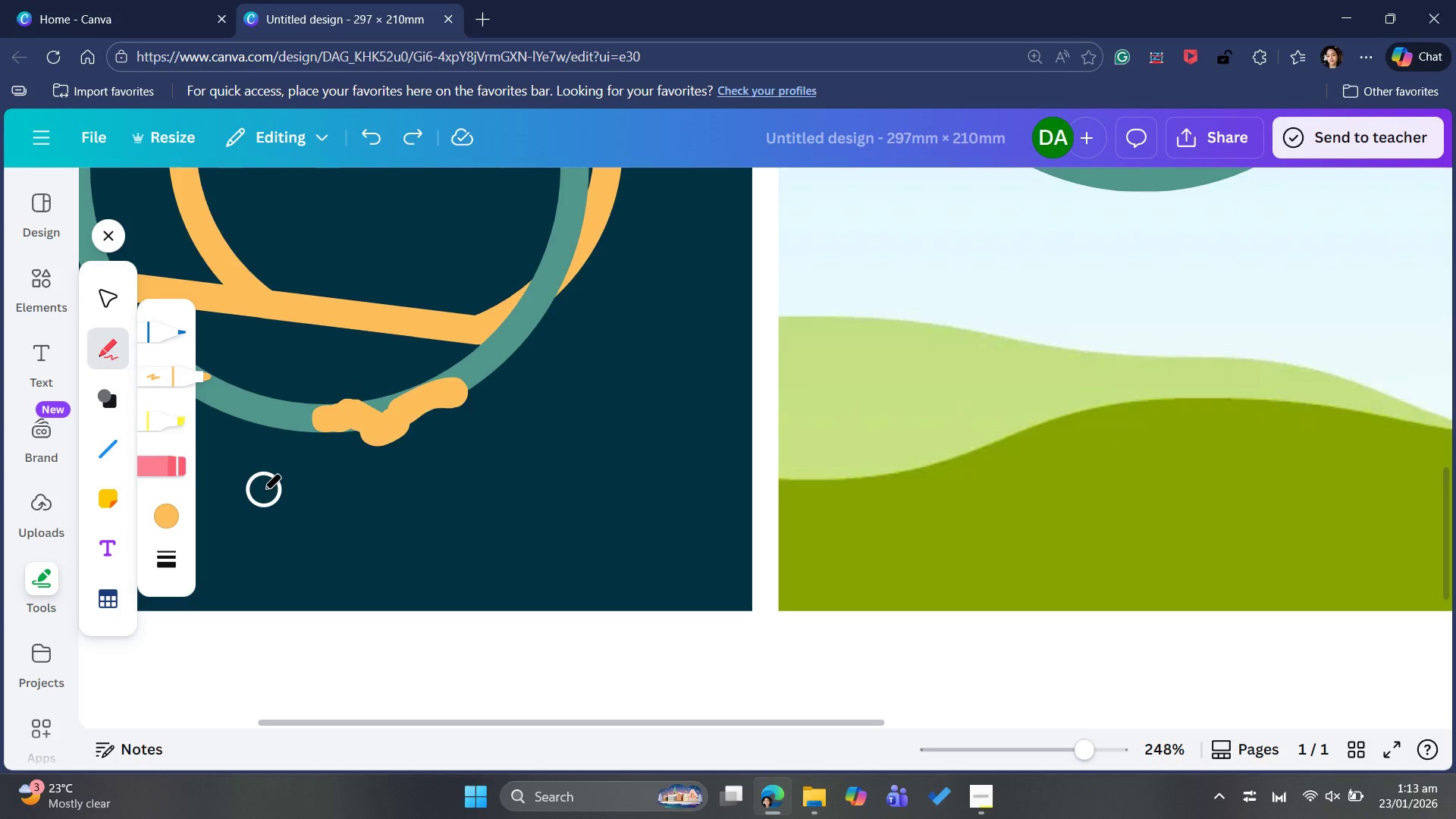 
key(Control+Z)
 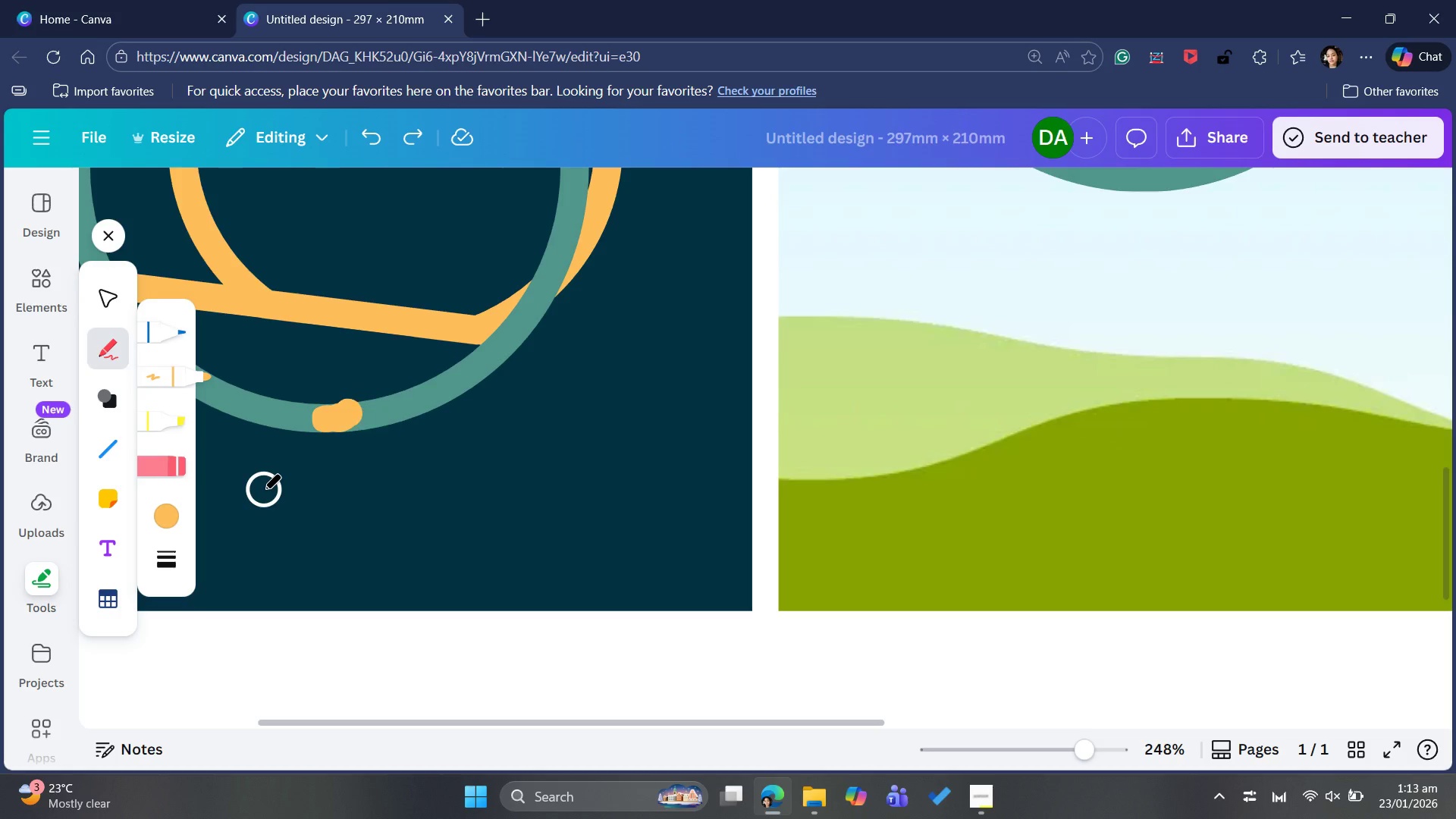 
key(Control+Z)
 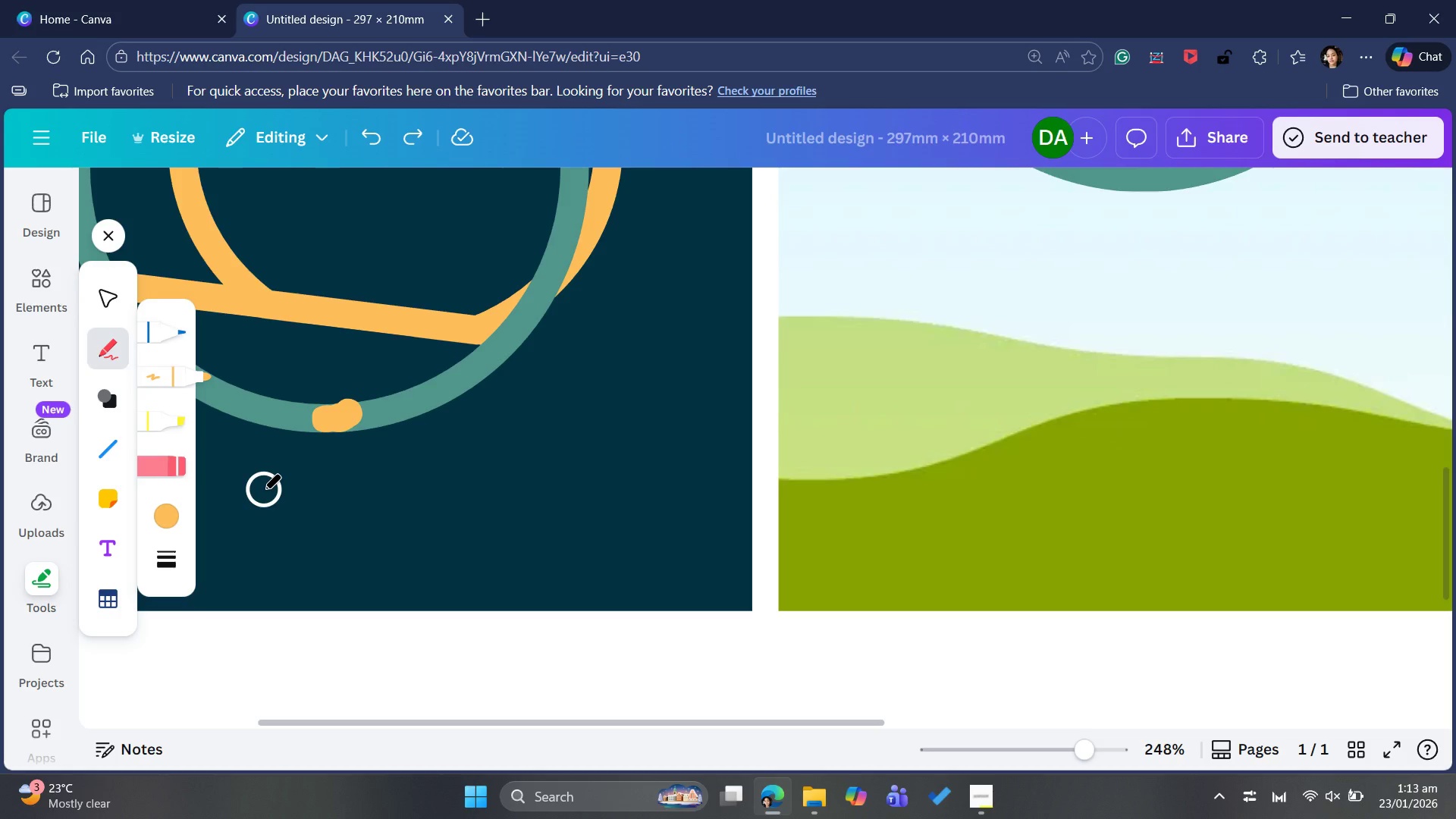 
key(Control+Z)
 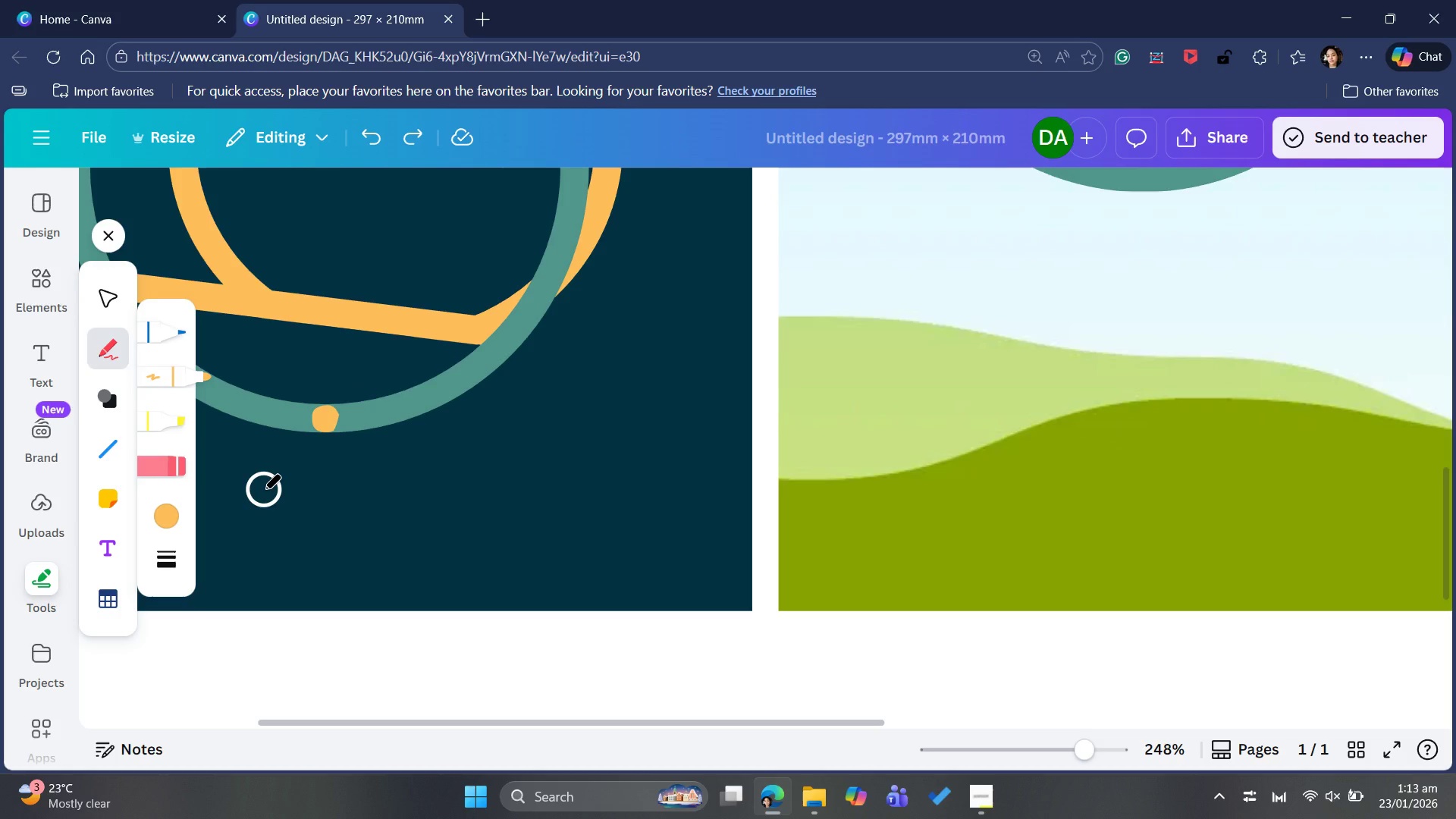 
key(Control+Z)
 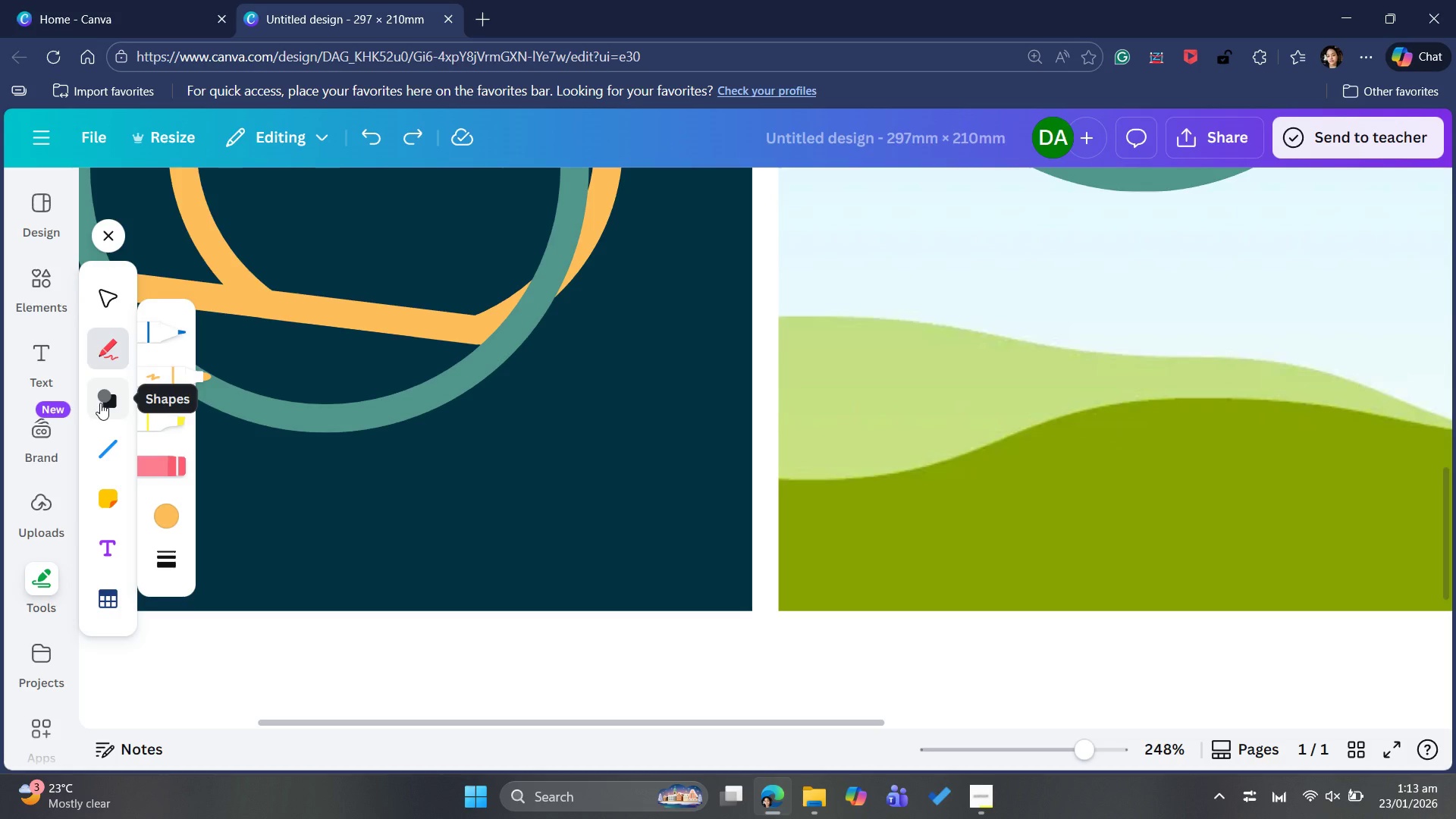 
left_click([100, 403])
 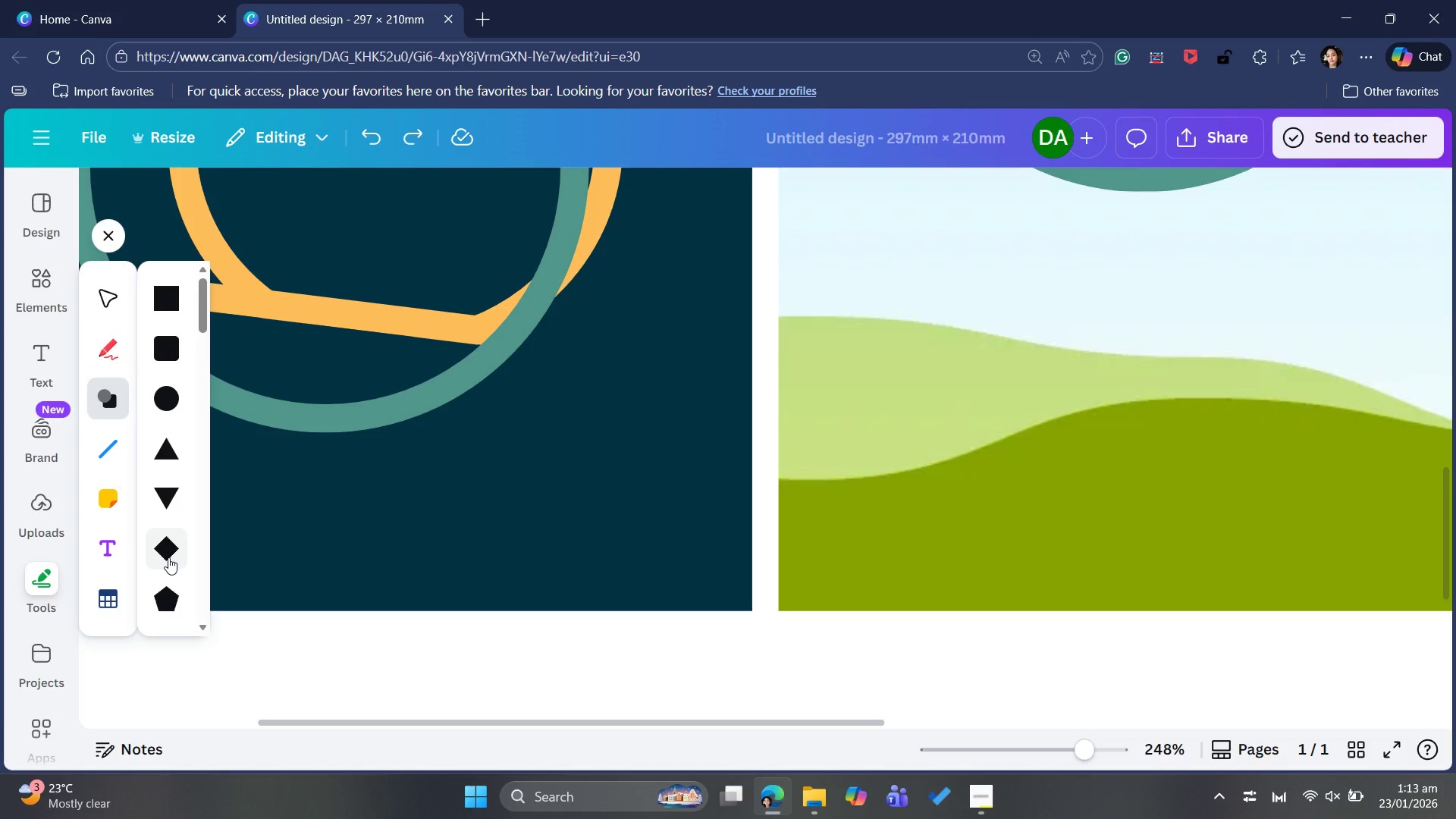 
scroll: coordinate [169, 563], scroll_direction: down, amount: 17.0
 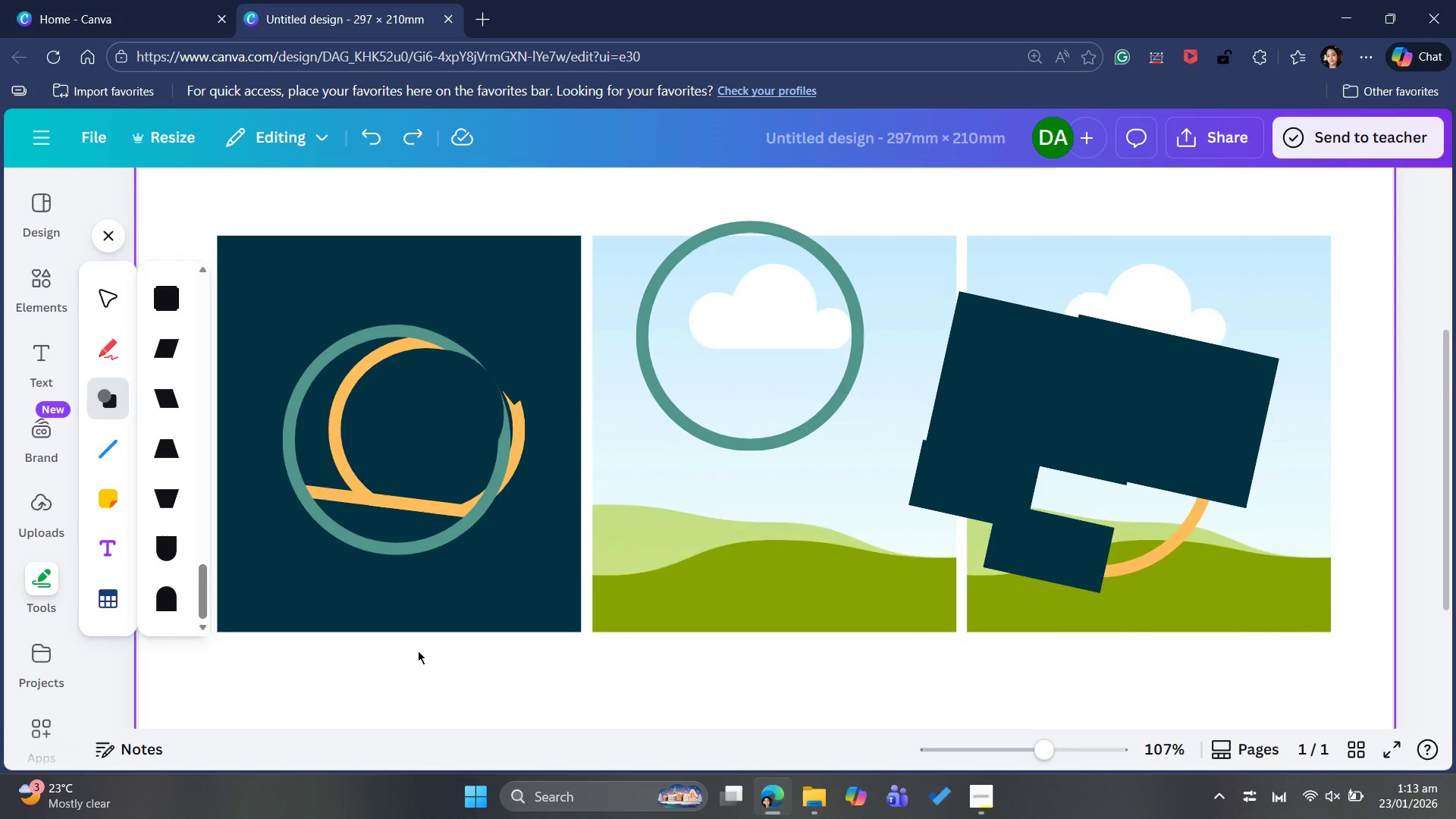 
wait(11.68)
 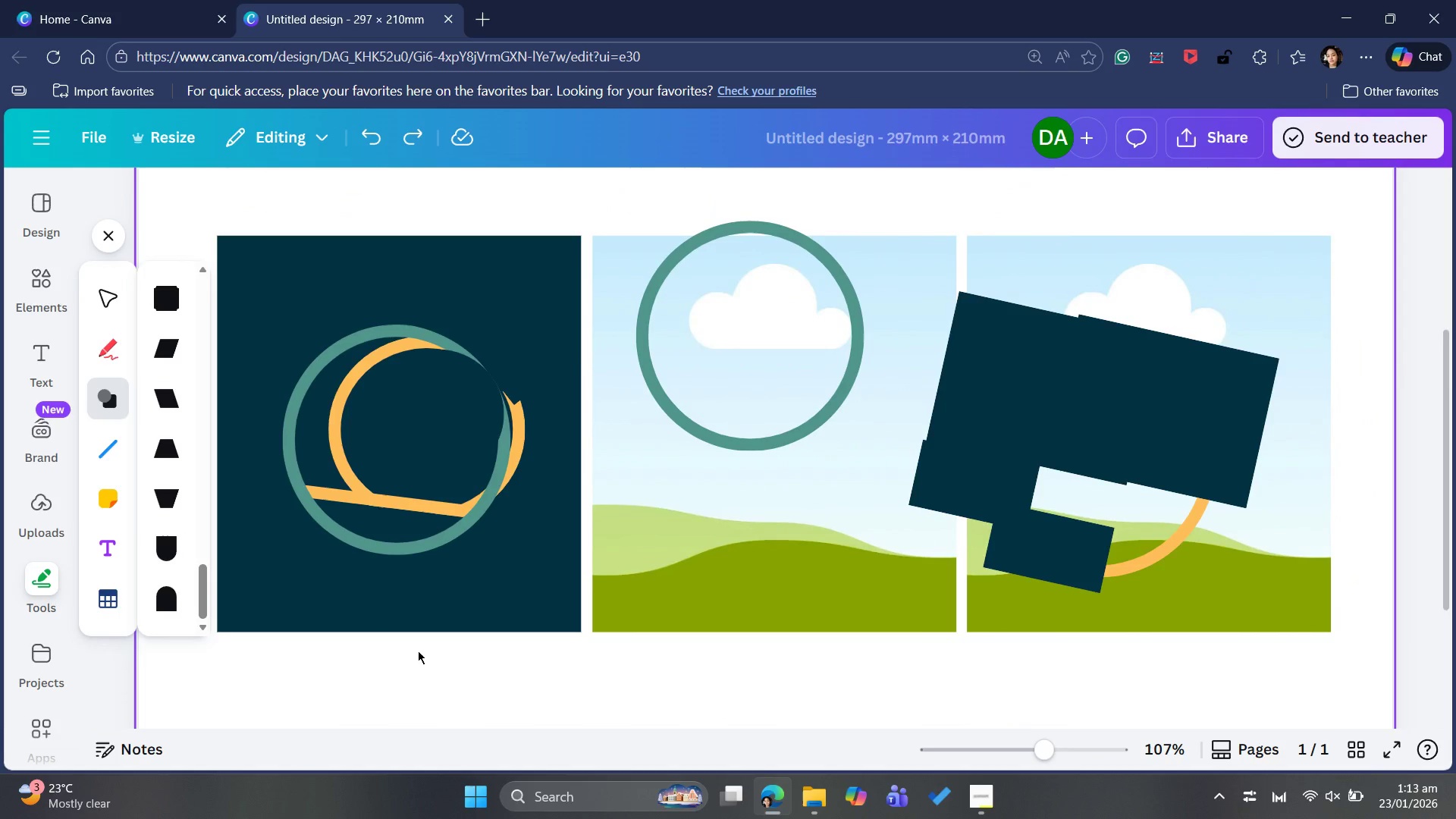 
mouse_move([379, 533])
 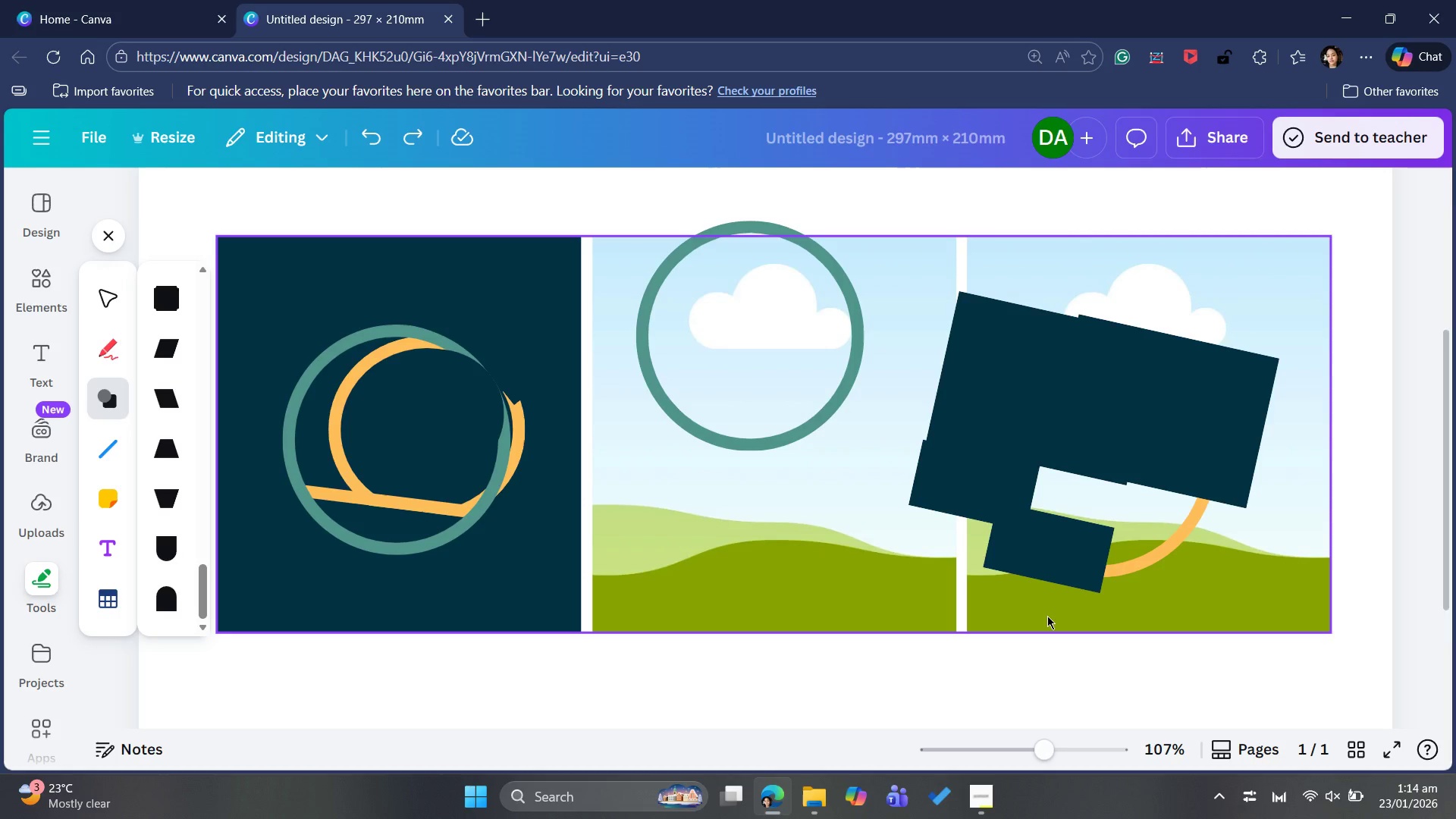 
wait(30.53)
 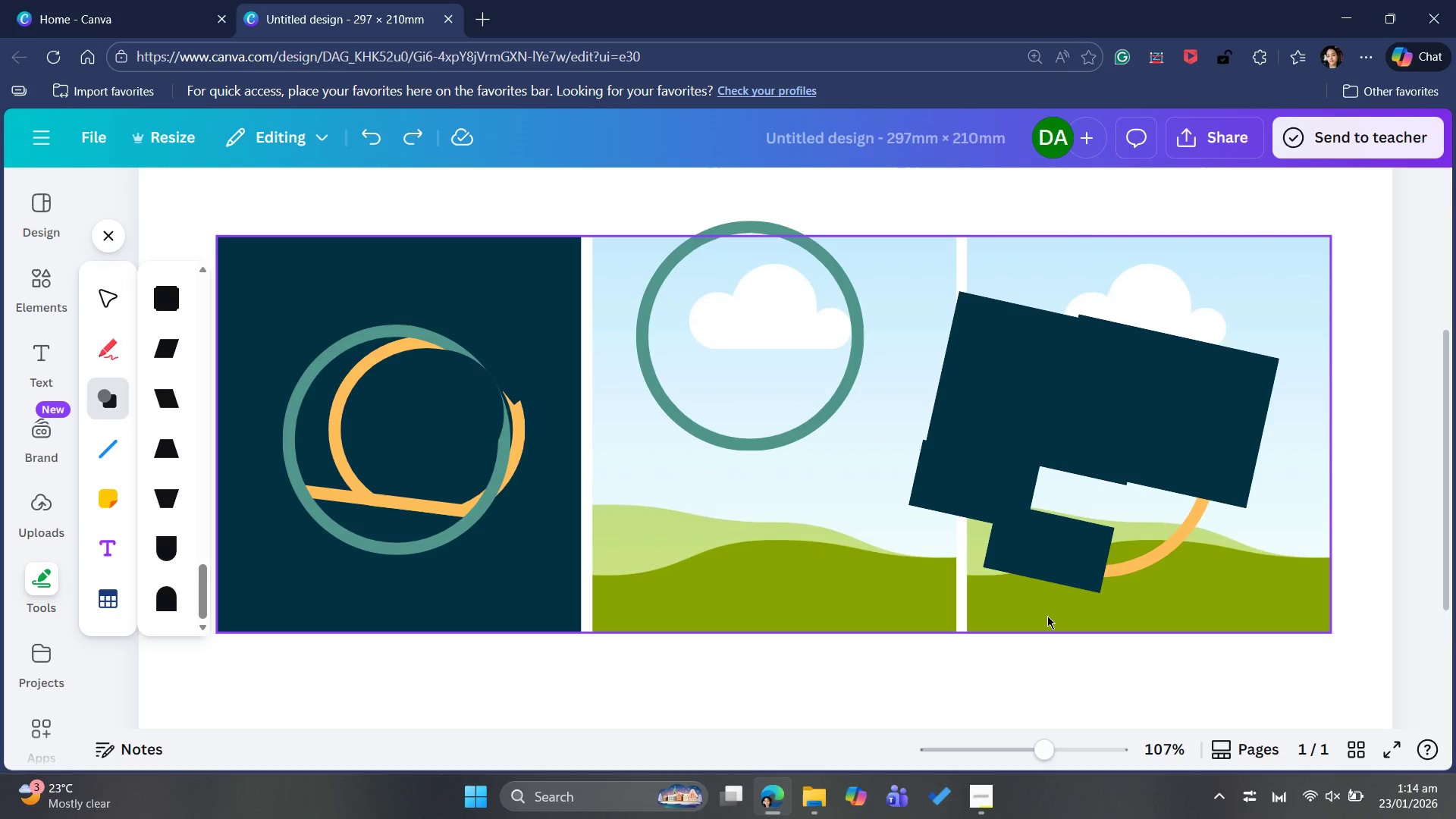 
left_click([670, 302])
 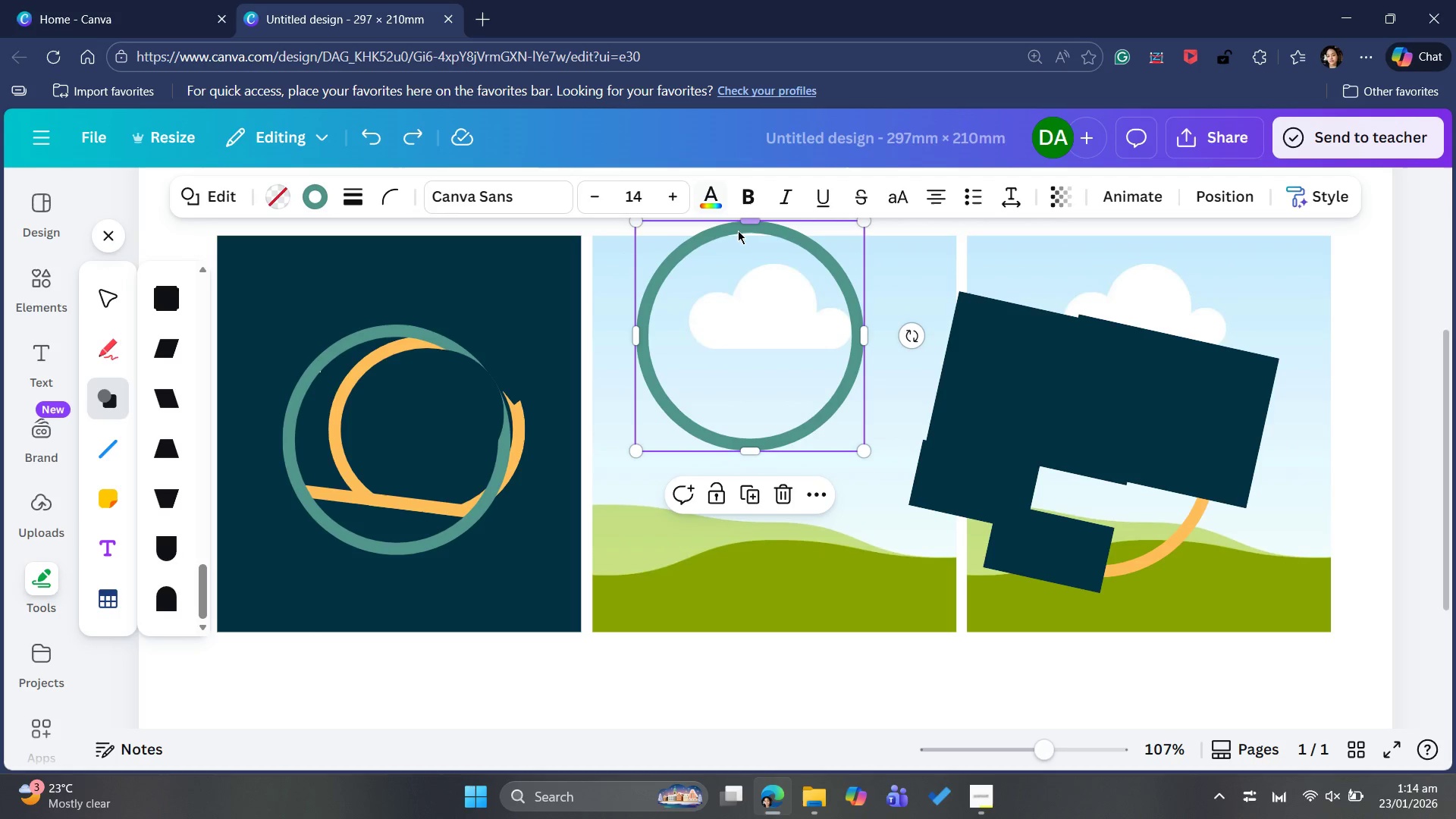 
left_click_drag(start_coordinate=[755, 223], to_coordinate=[747, 344])
 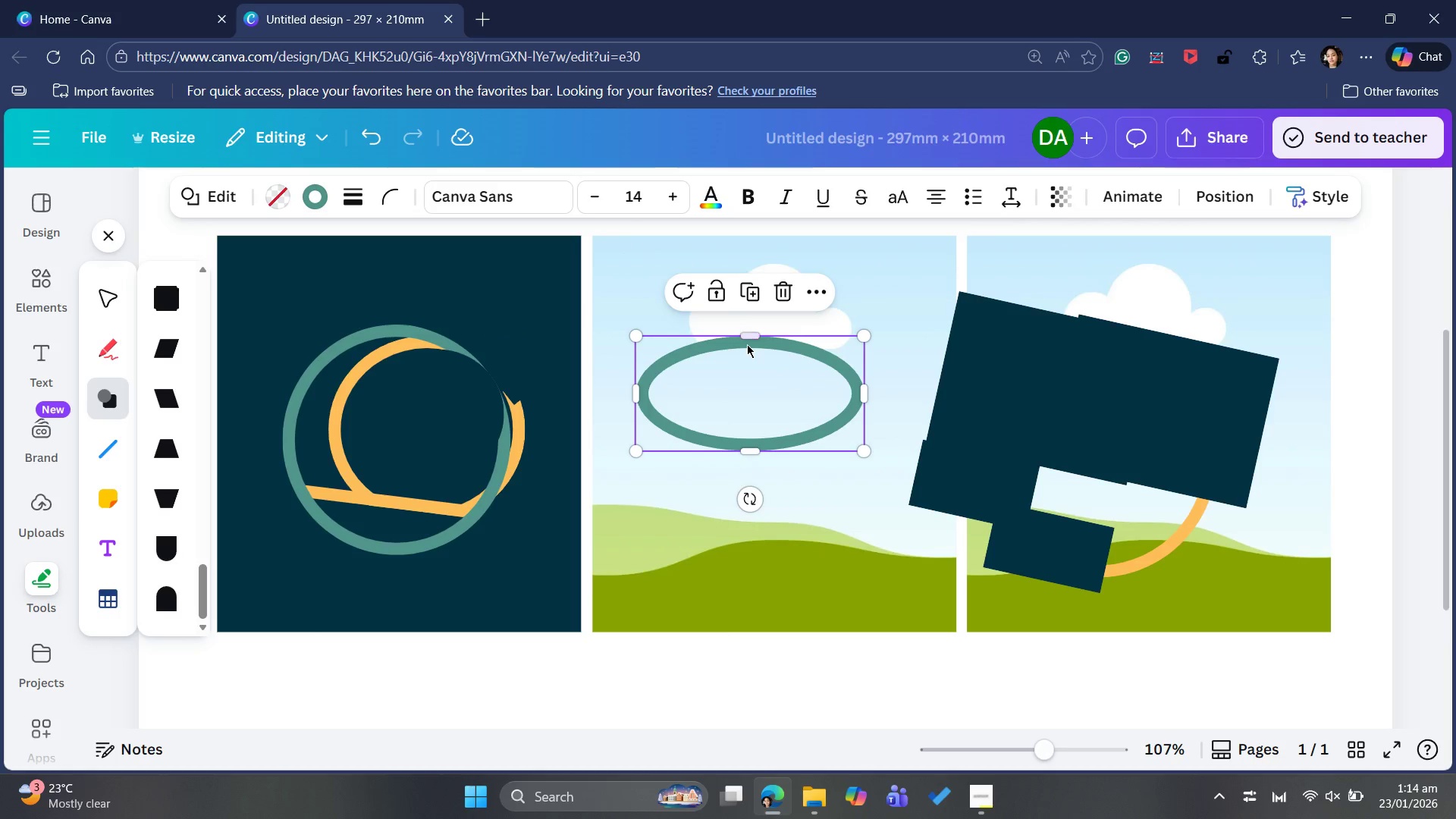 
left_click_drag(start_coordinate=[747, 344], to_coordinate=[748, 304])
 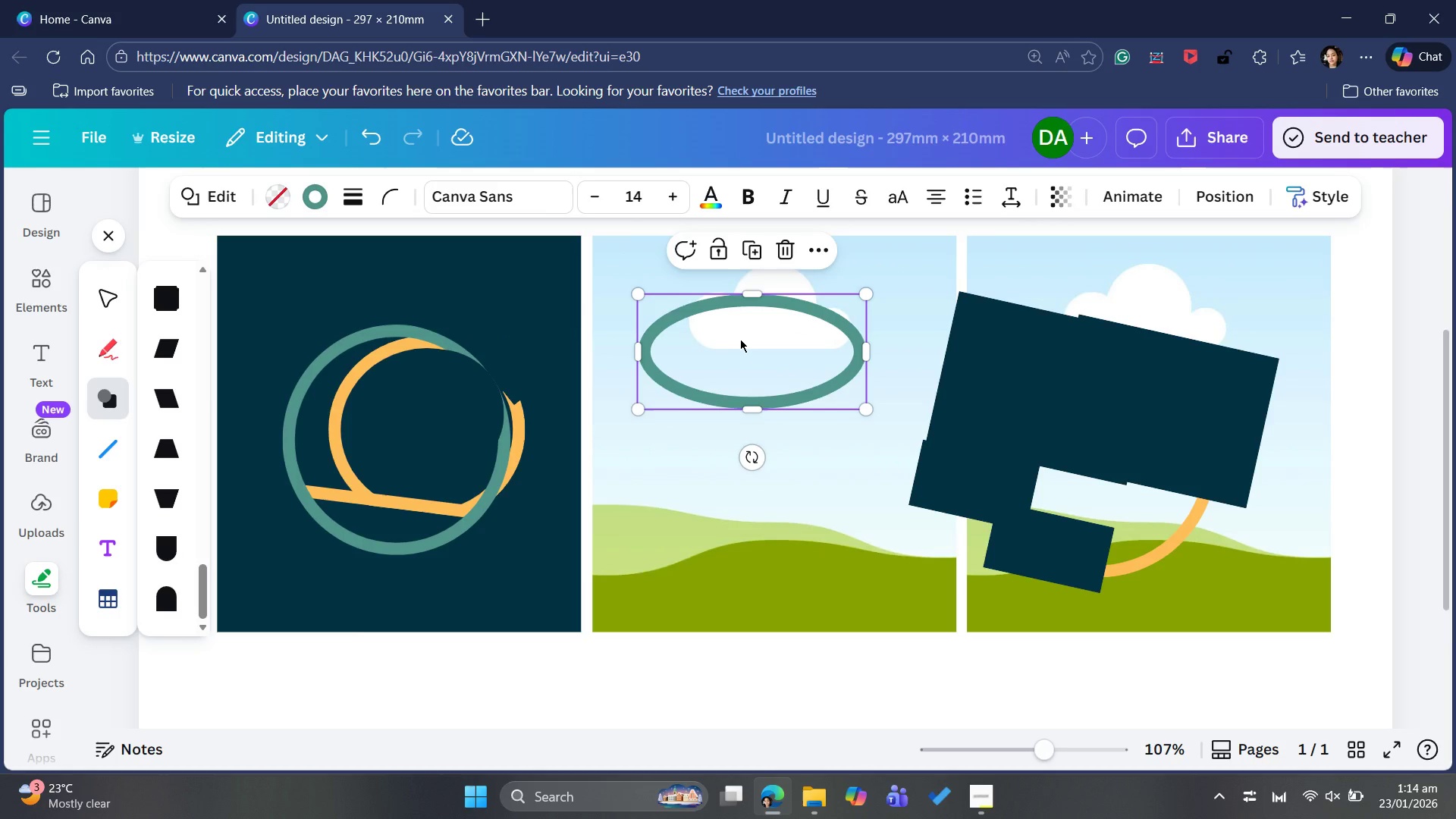 
left_click_drag(start_coordinate=[740, 339], to_coordinate=[459, 502])
 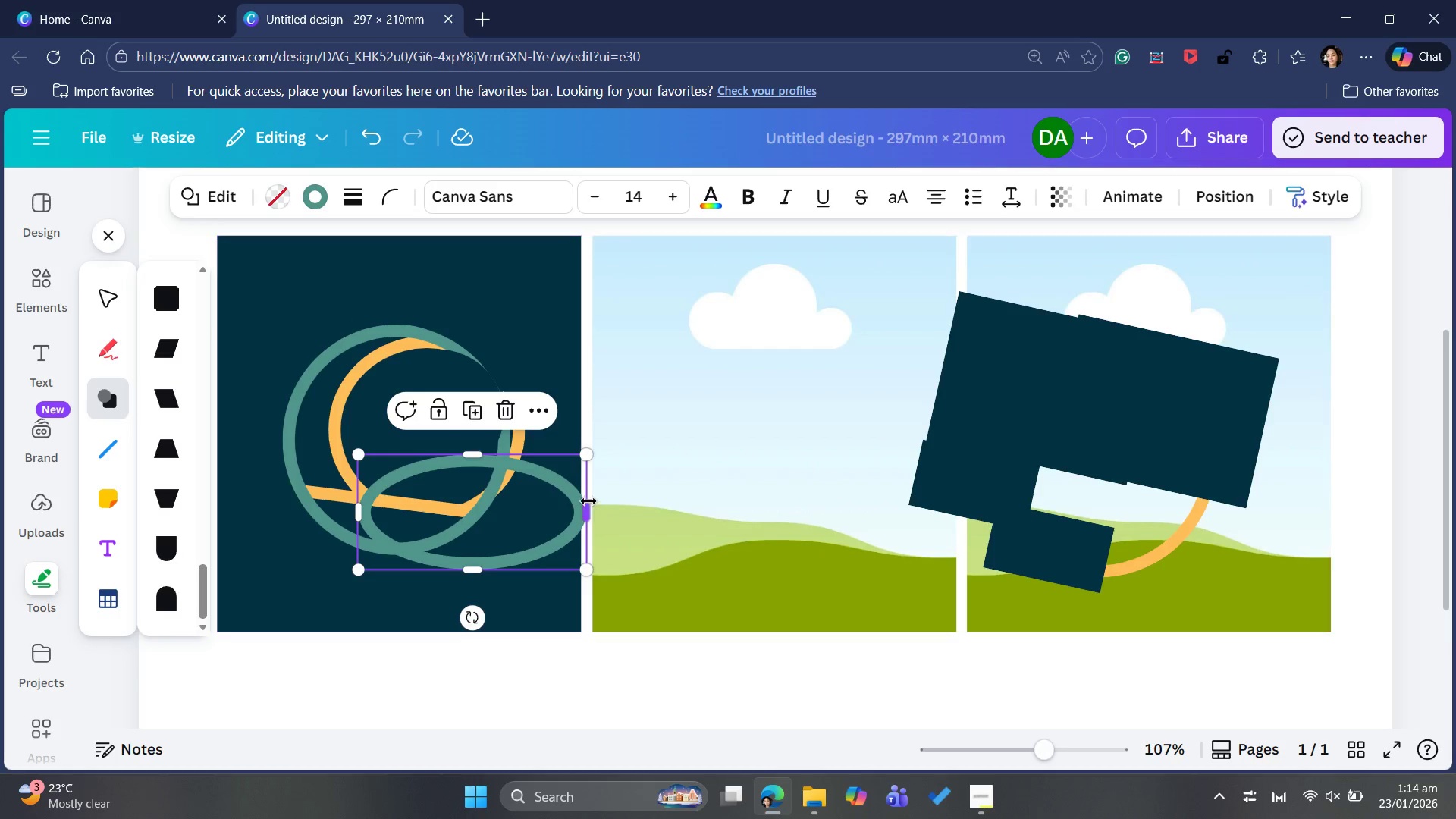 
left_click_drag(start_coordinate=[591, 503], to_coordinate=[482, 497])
 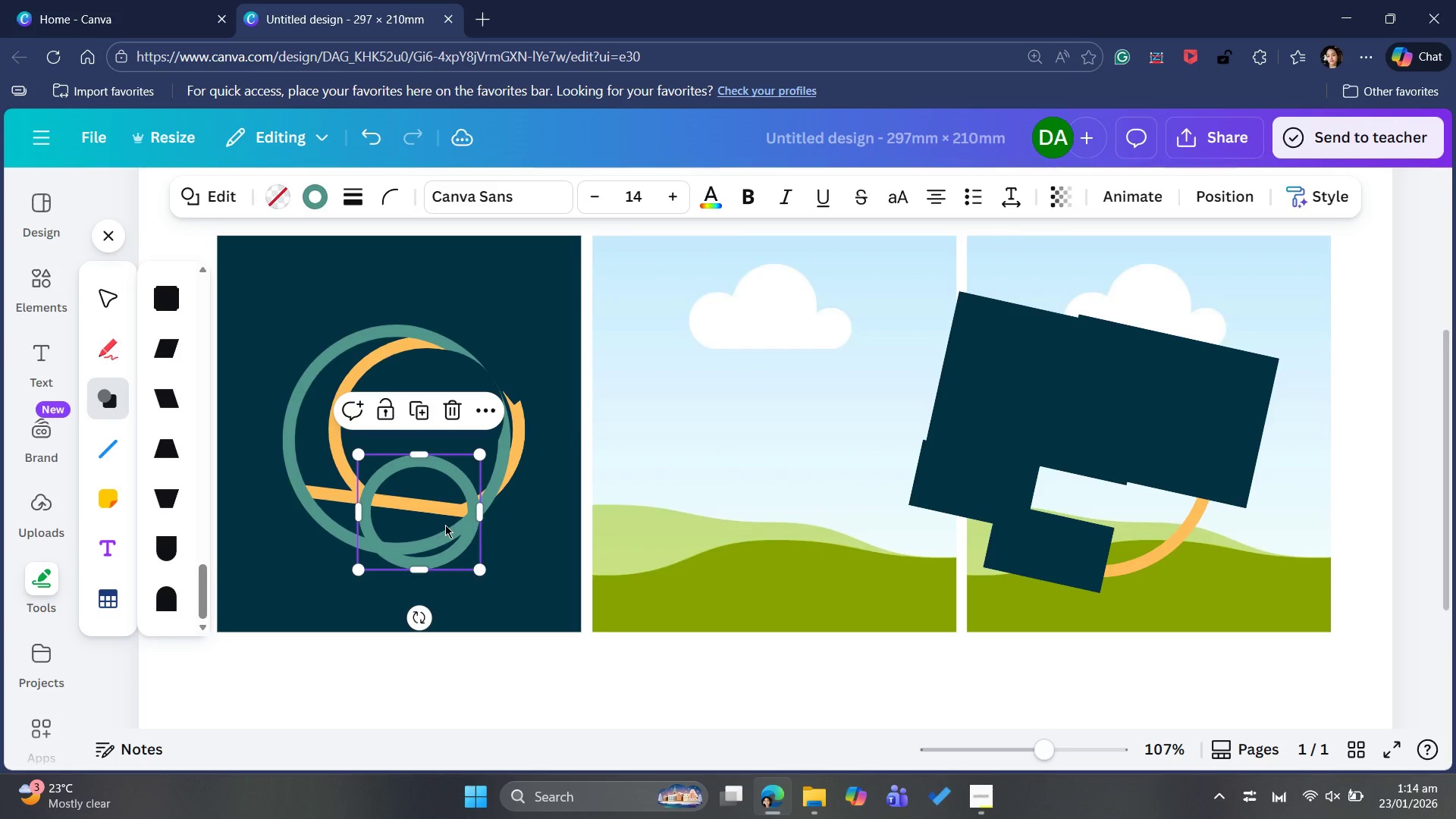 
left_click_drag(start_coordinate=[445, 525], to_coordinate=[447, 507])
 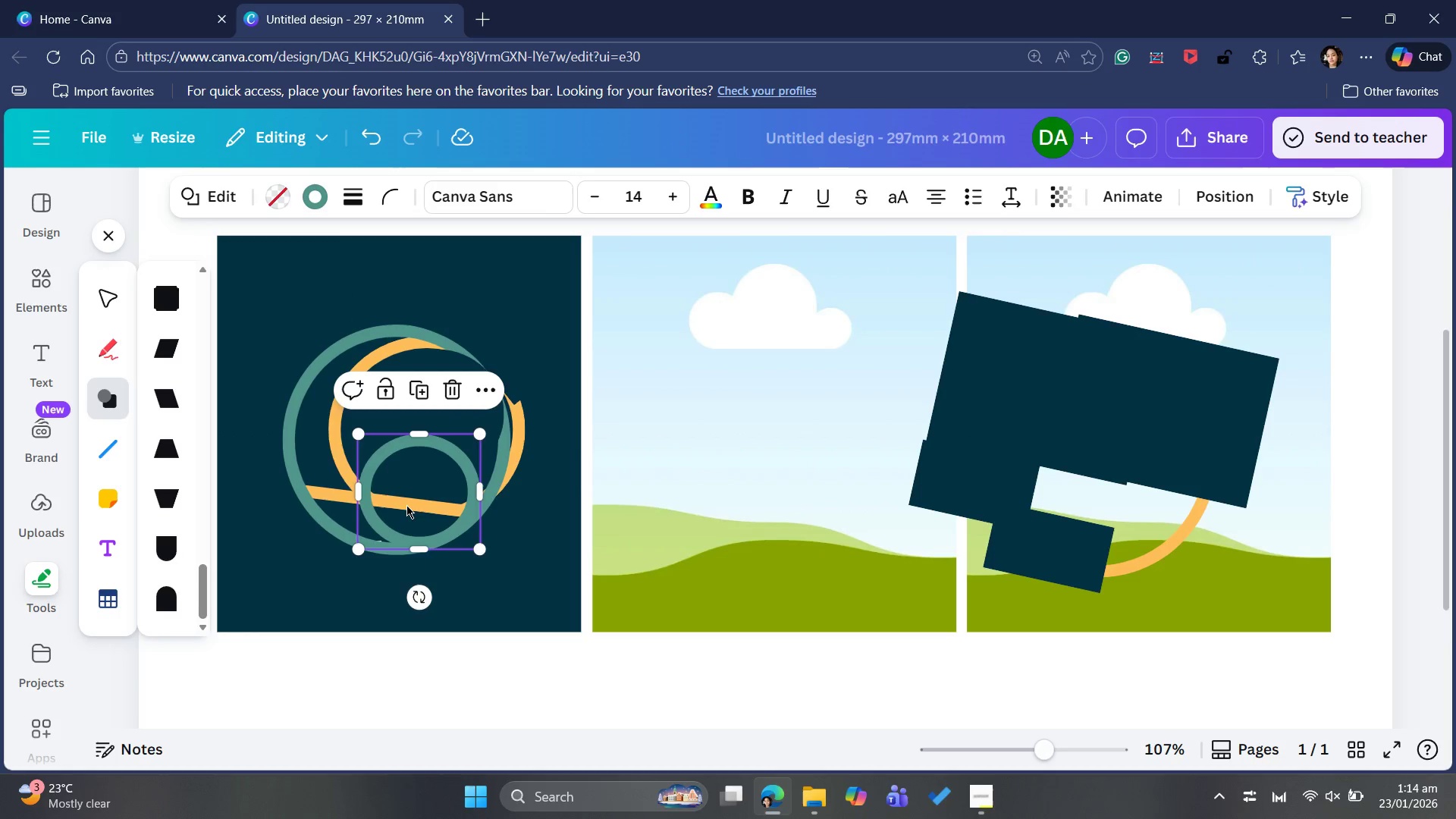 
left_click_drag(start_coordinate=[416, 497], to_coordinate=[897, 429])
 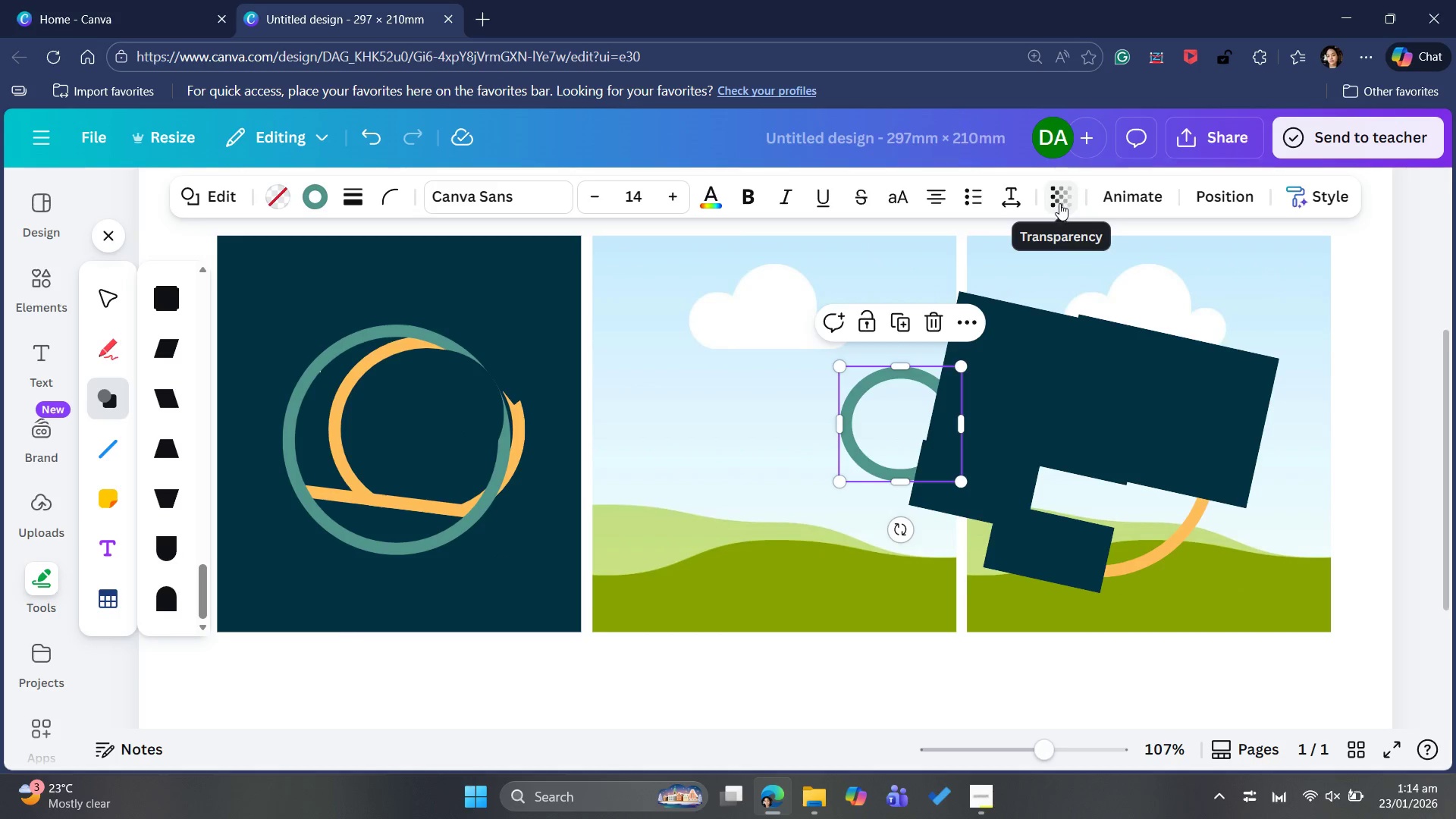 
wait(7.84)
 